 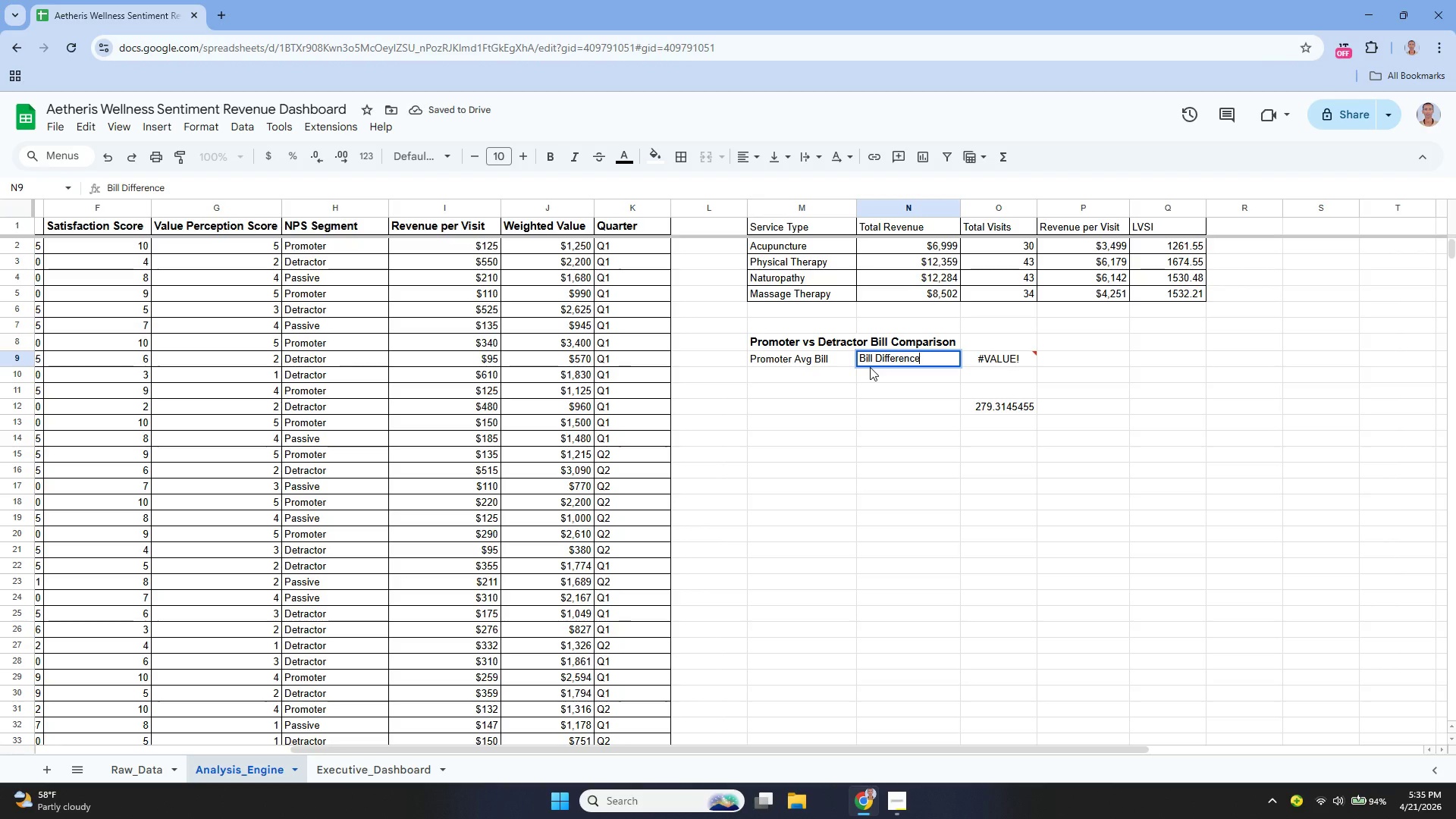 
key(Control+A)
 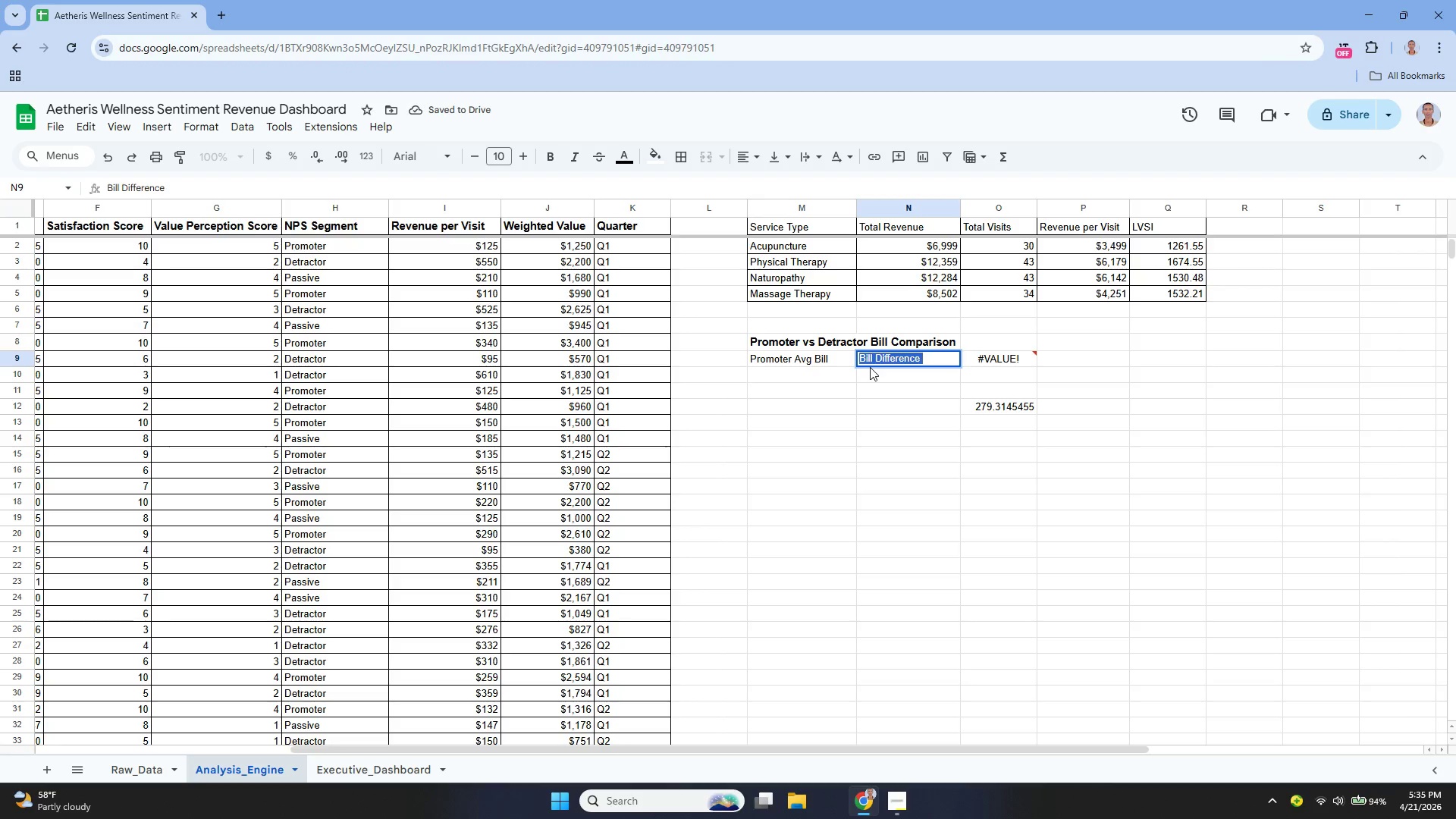 
key(Control+X)
 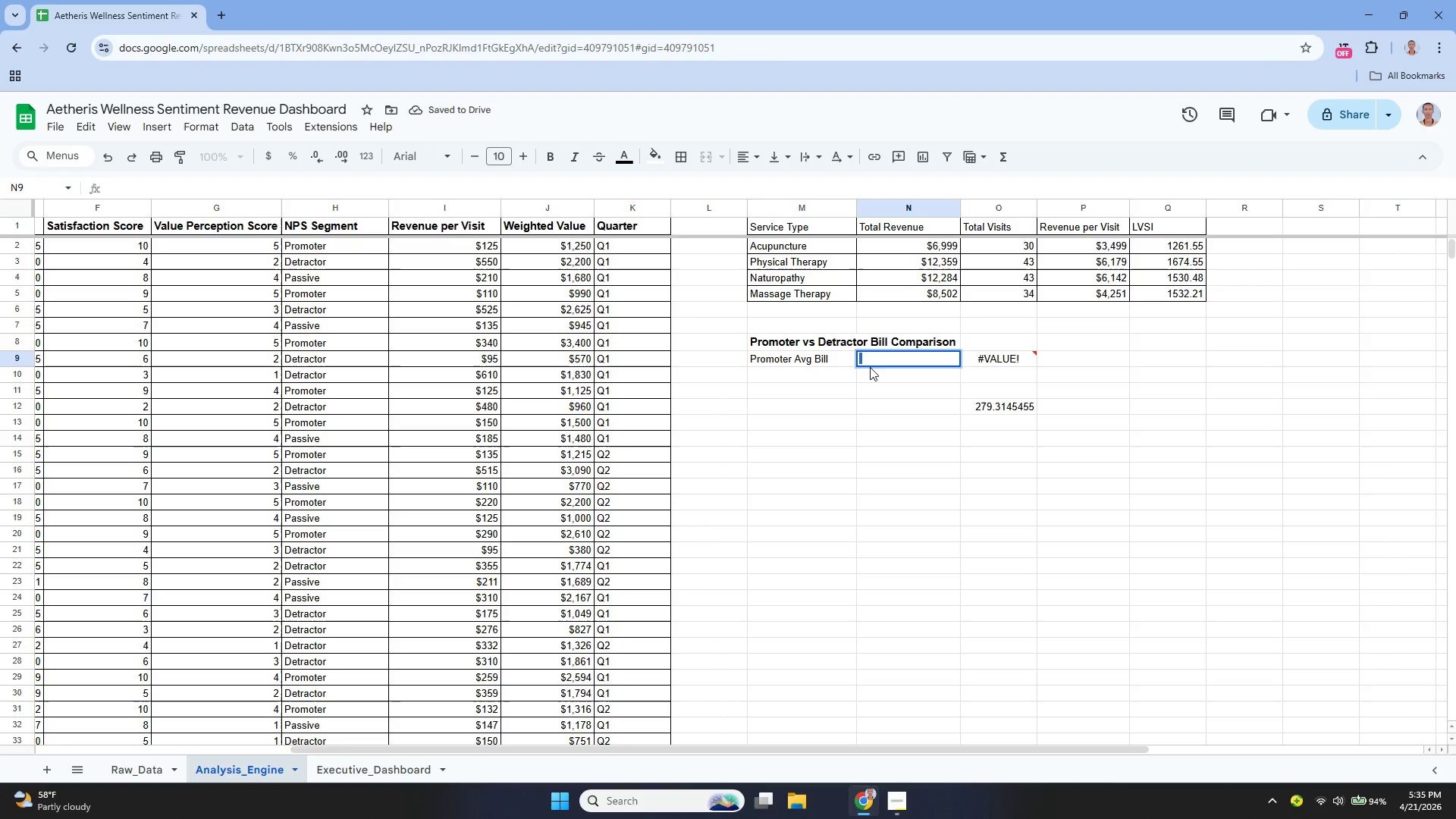 
key(Backspace)
 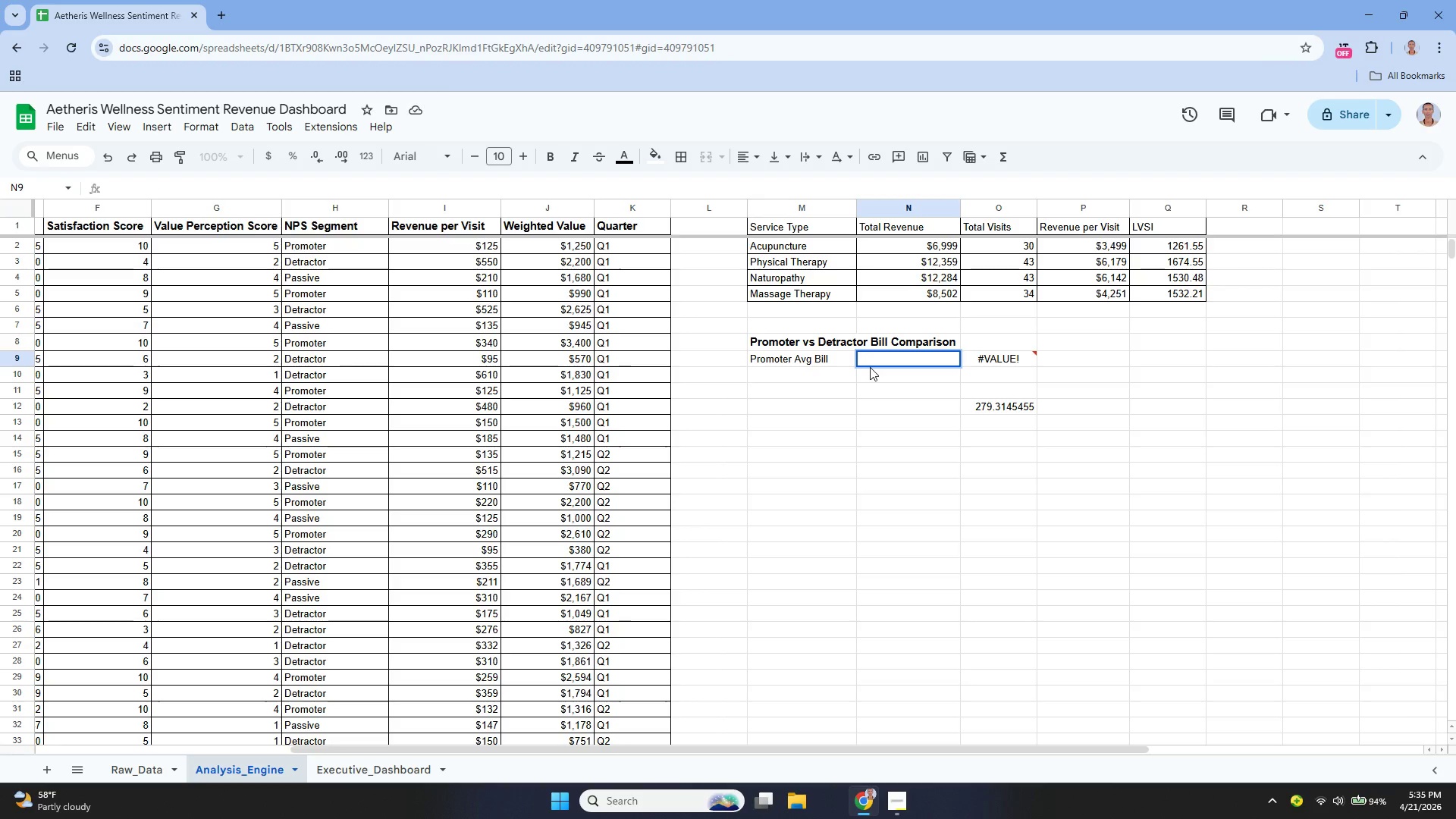 
wait(5.55)
 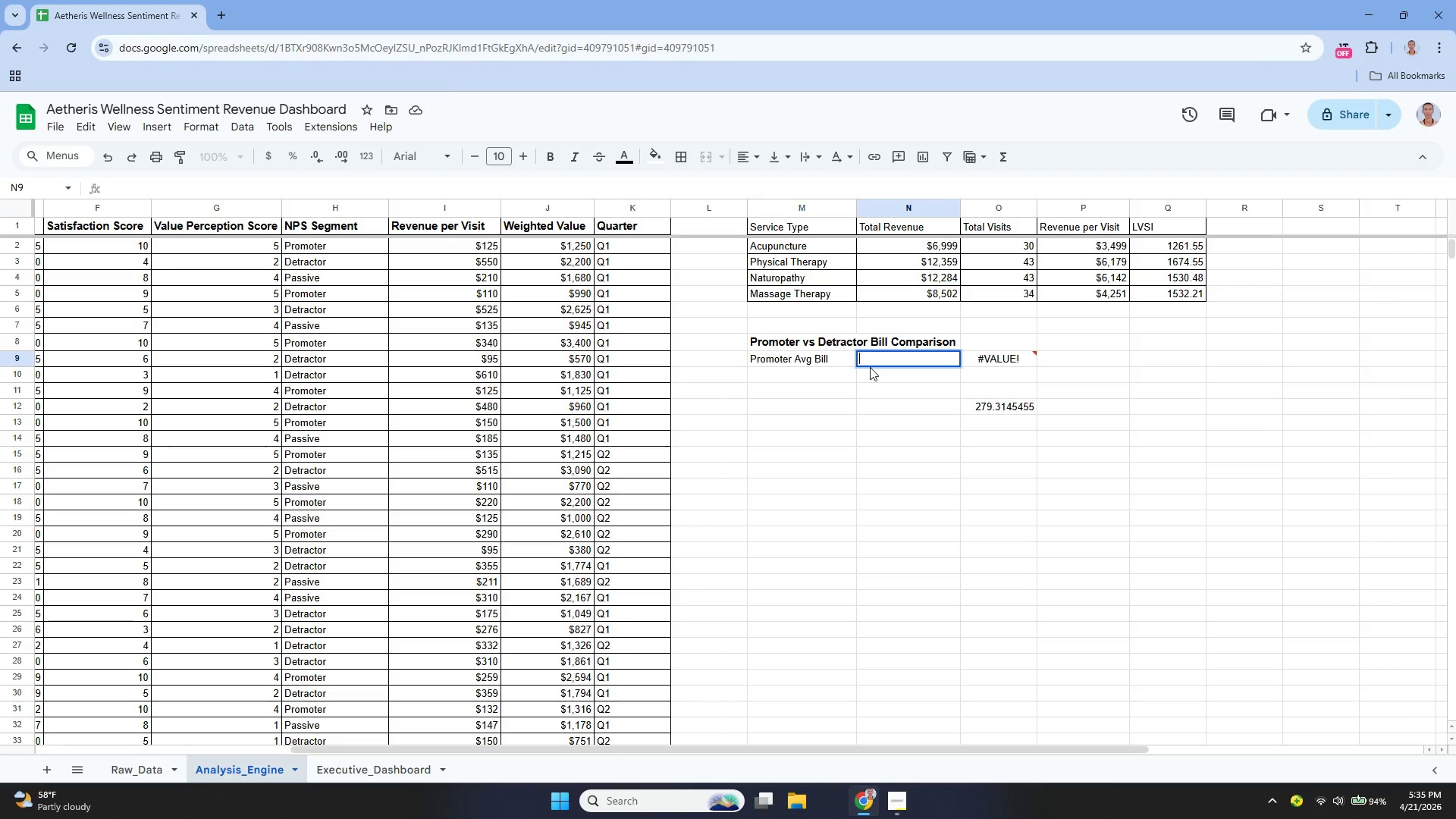 
type(=Aver)
 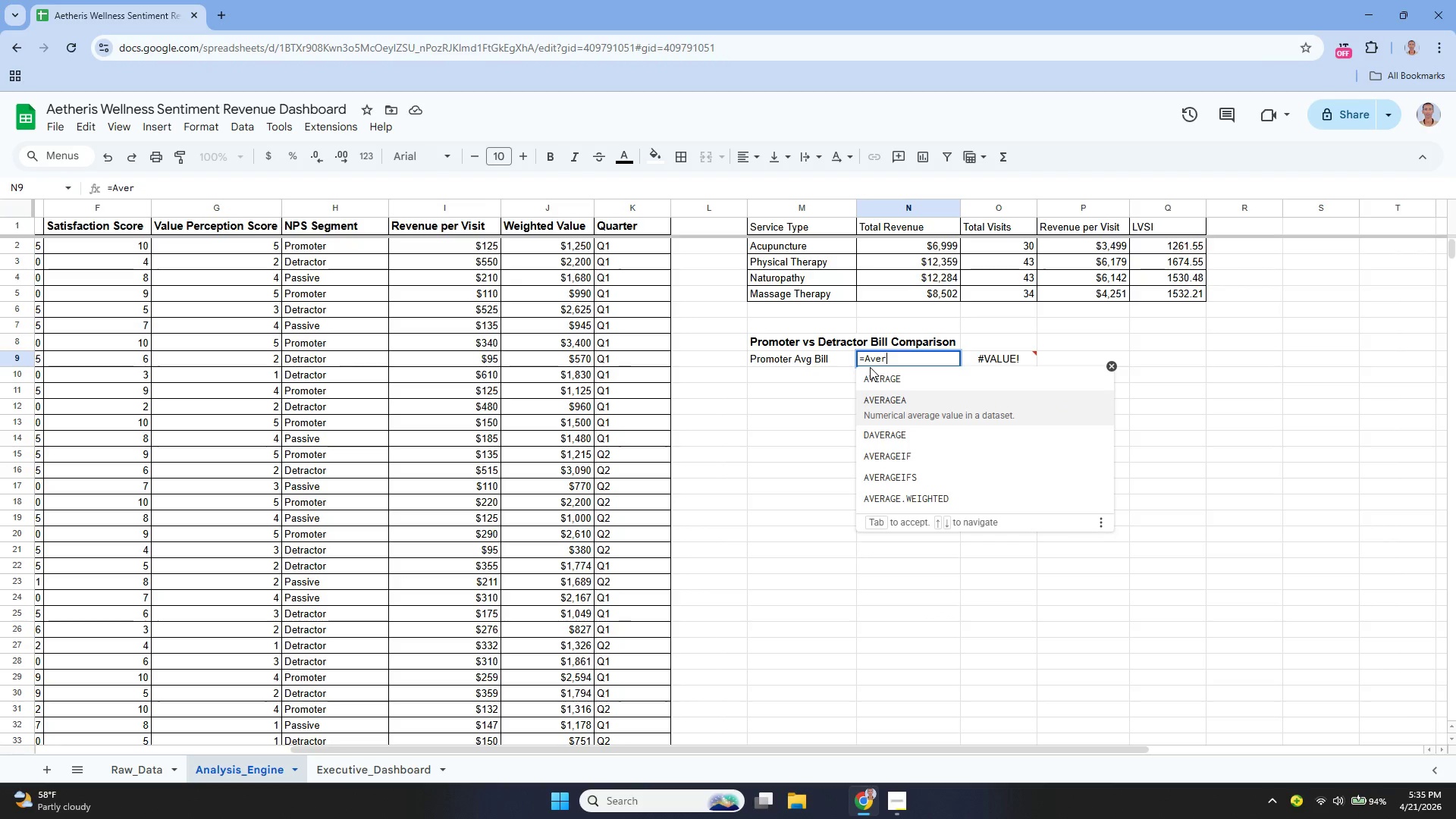 
 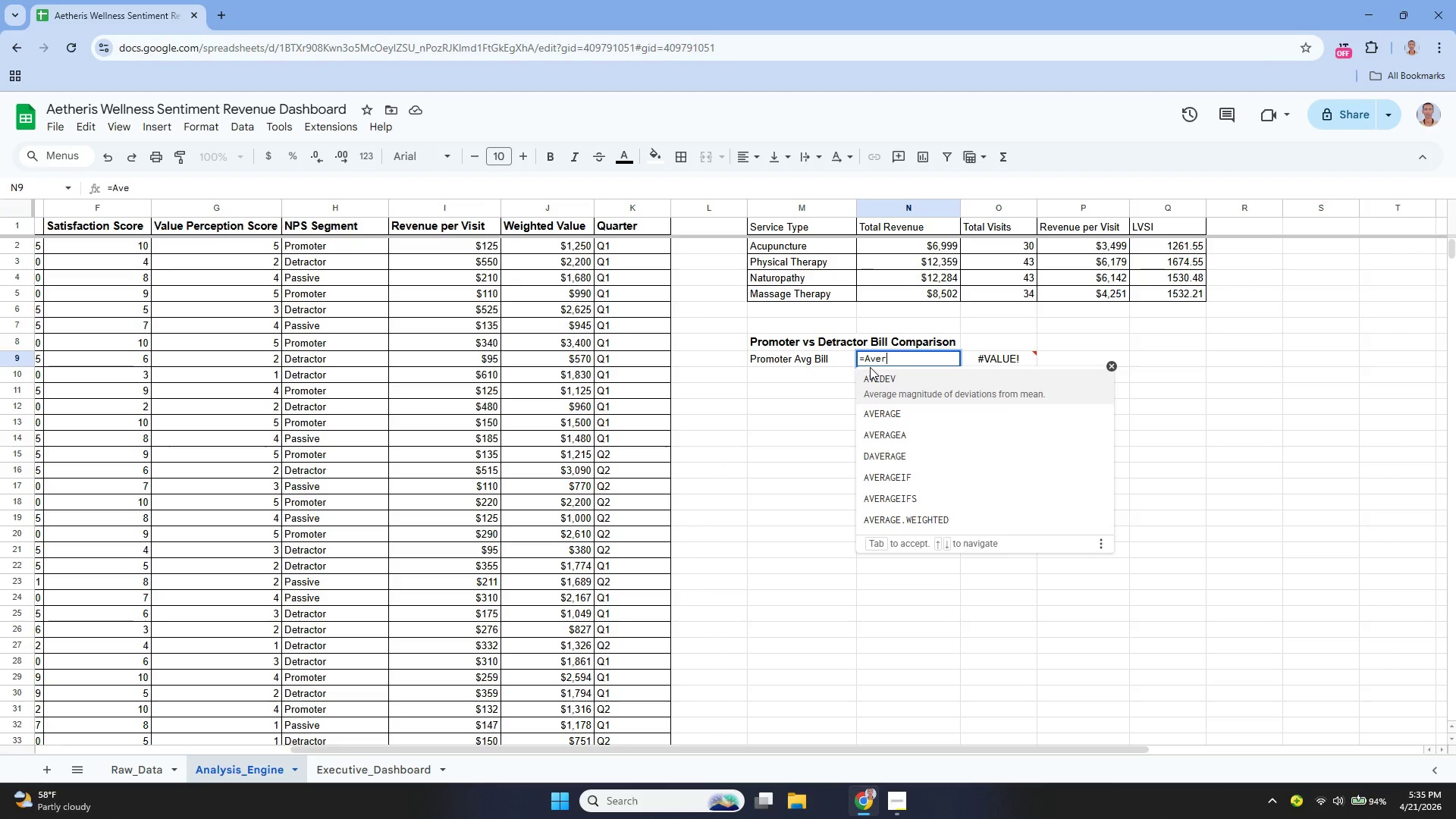 
key(ArrowDown)
 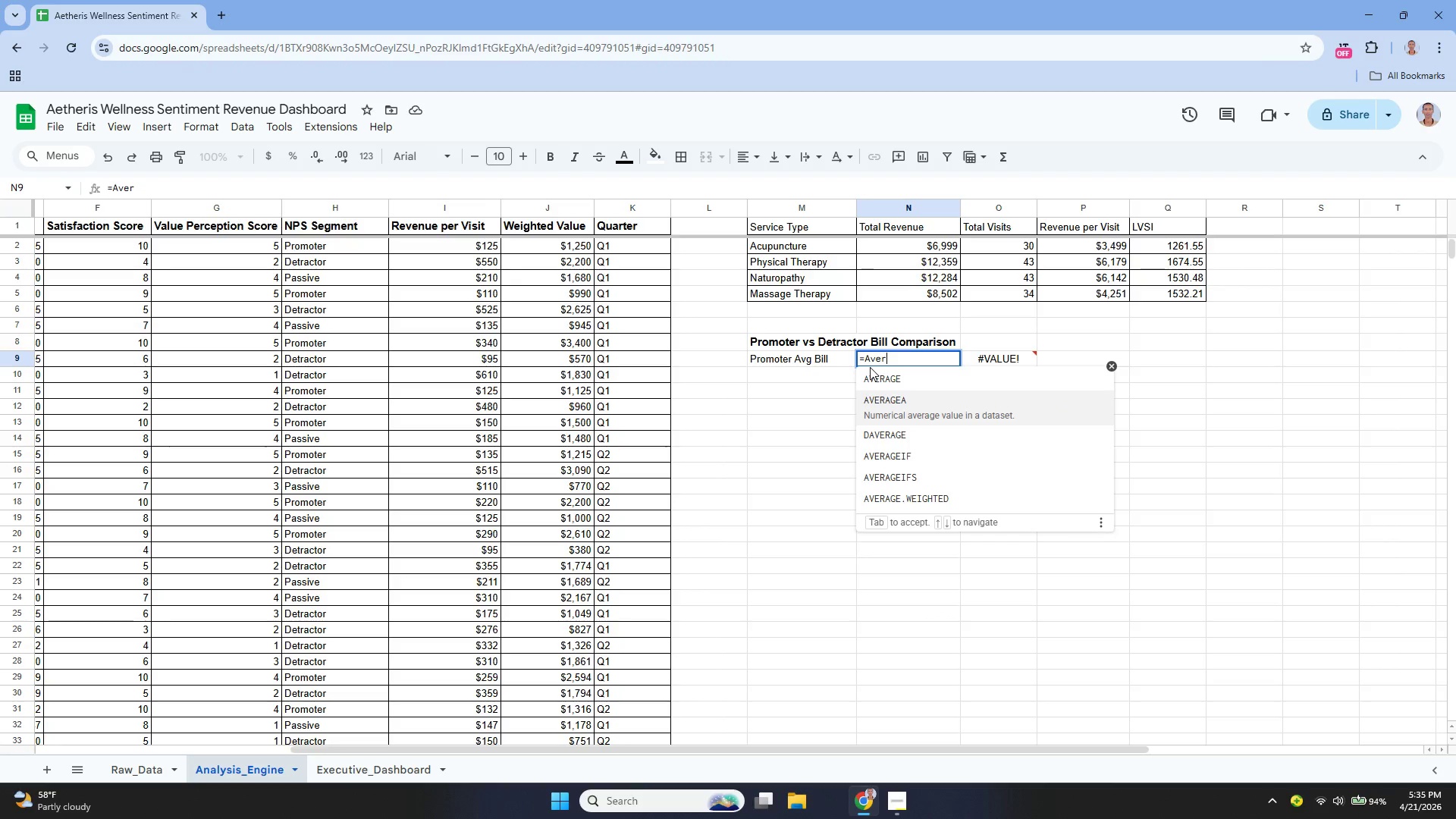 
key(ArrowDown)
 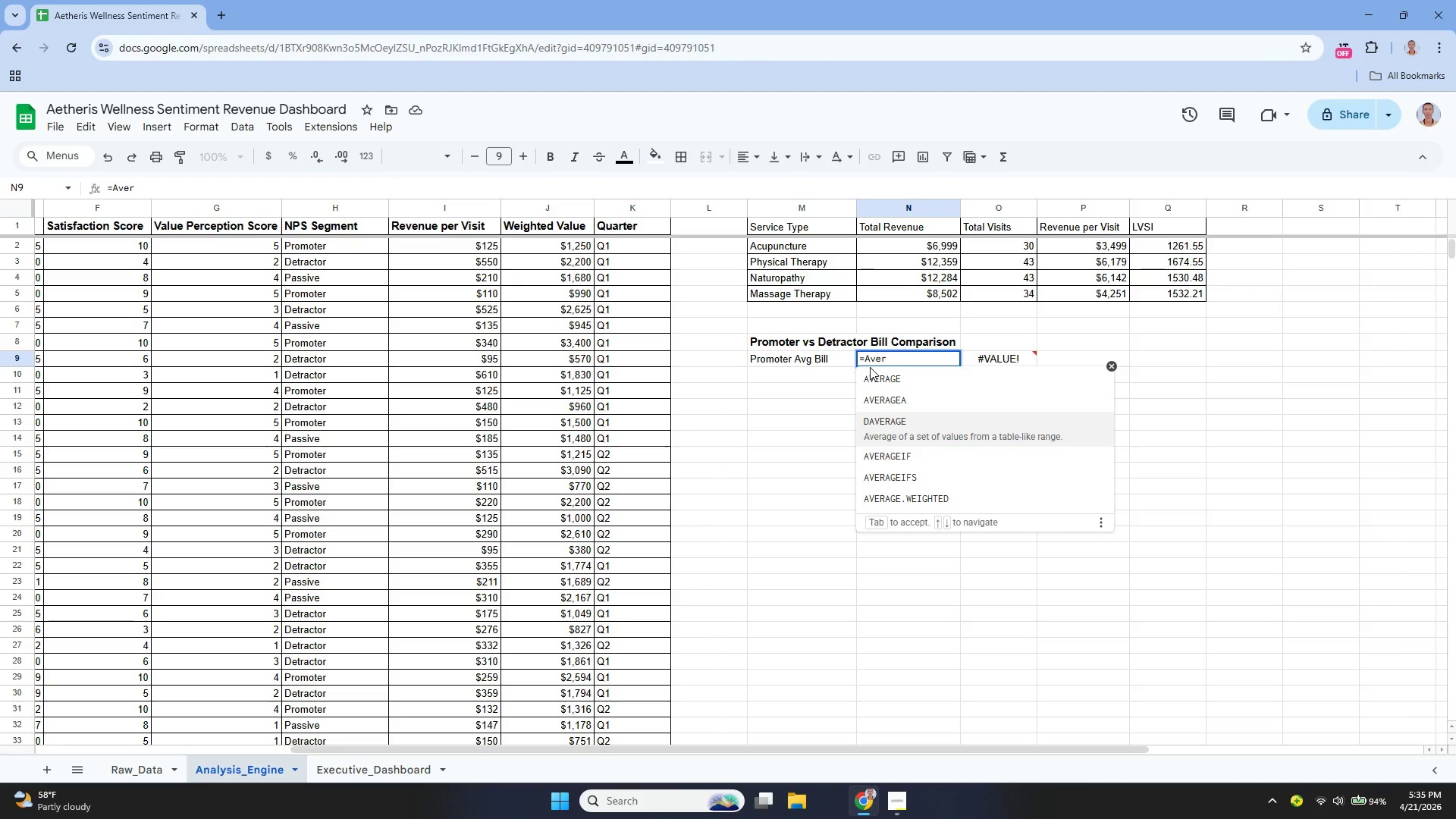 
key(ArrowDown)
 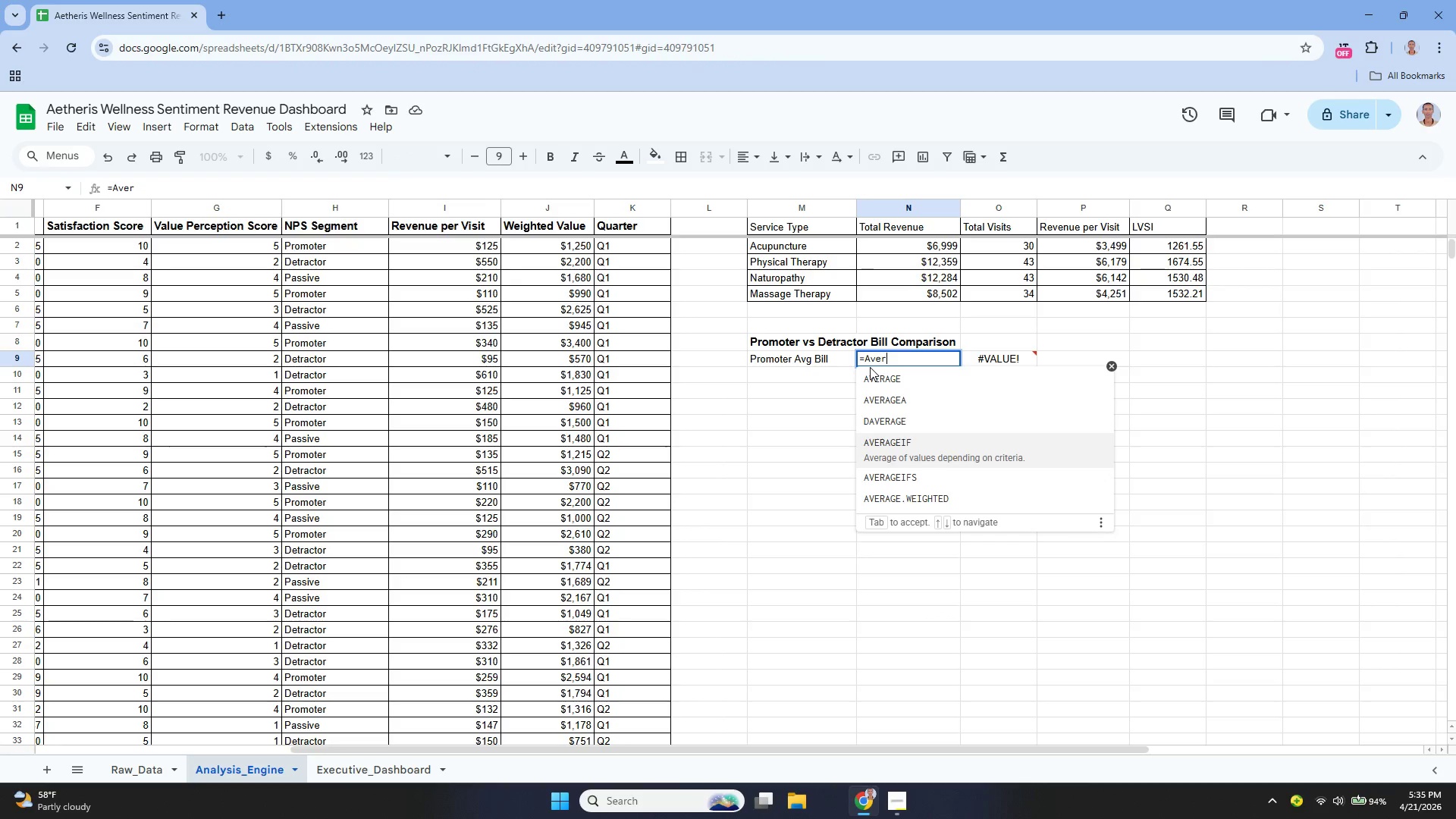 
key(Enter)
 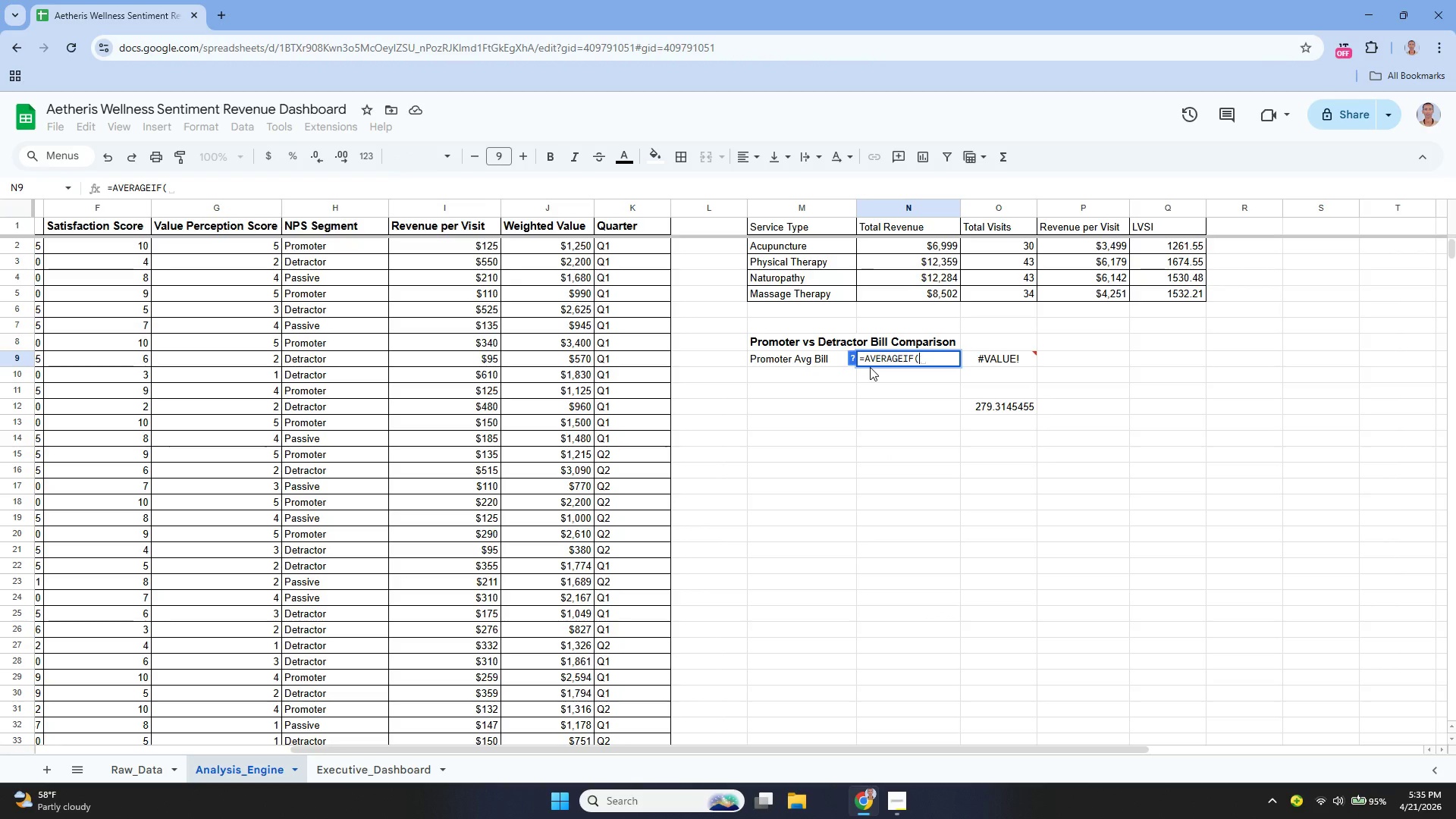 
type(Analysis)Engine)
 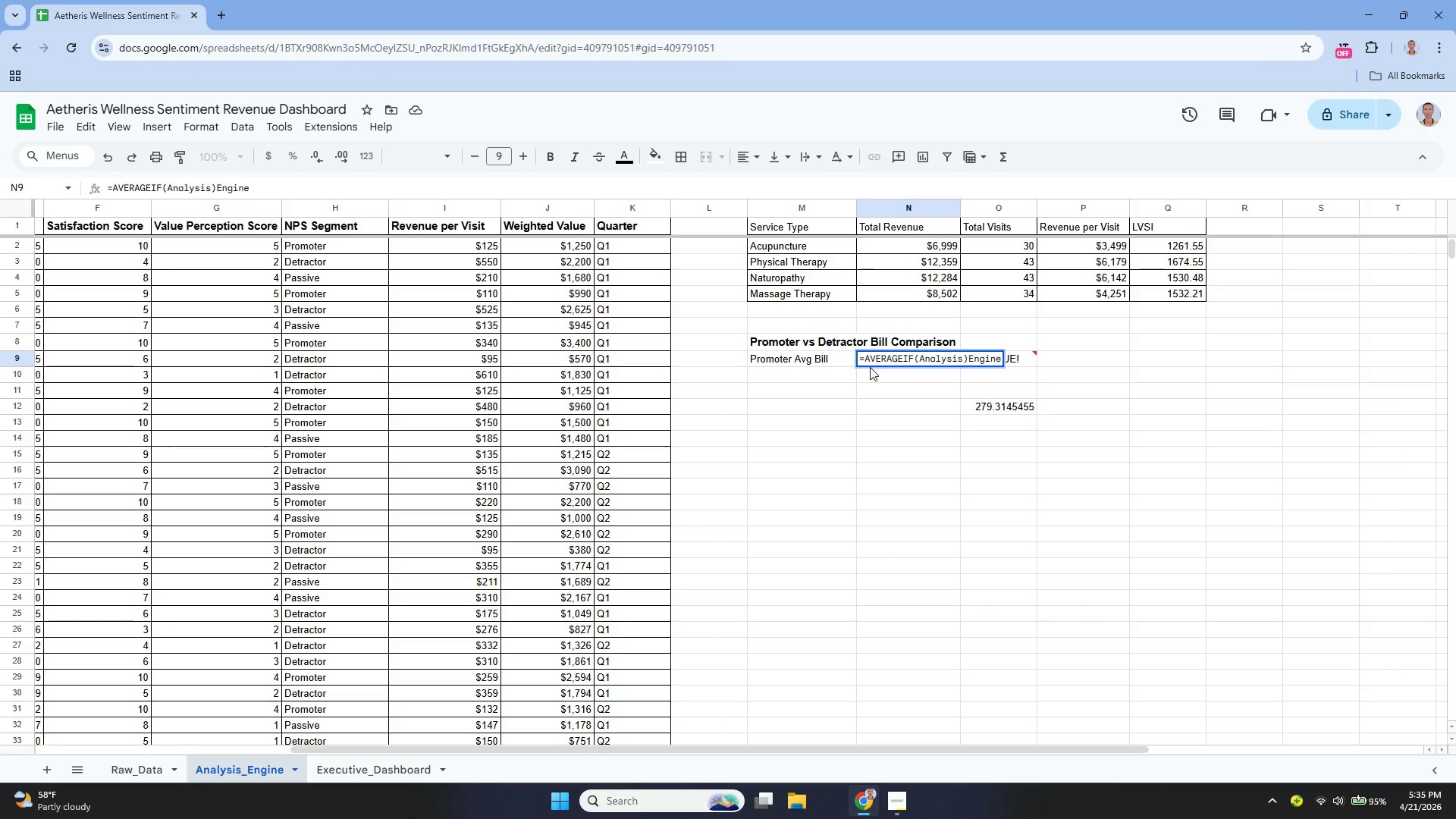 
key(ArrowLeft)
 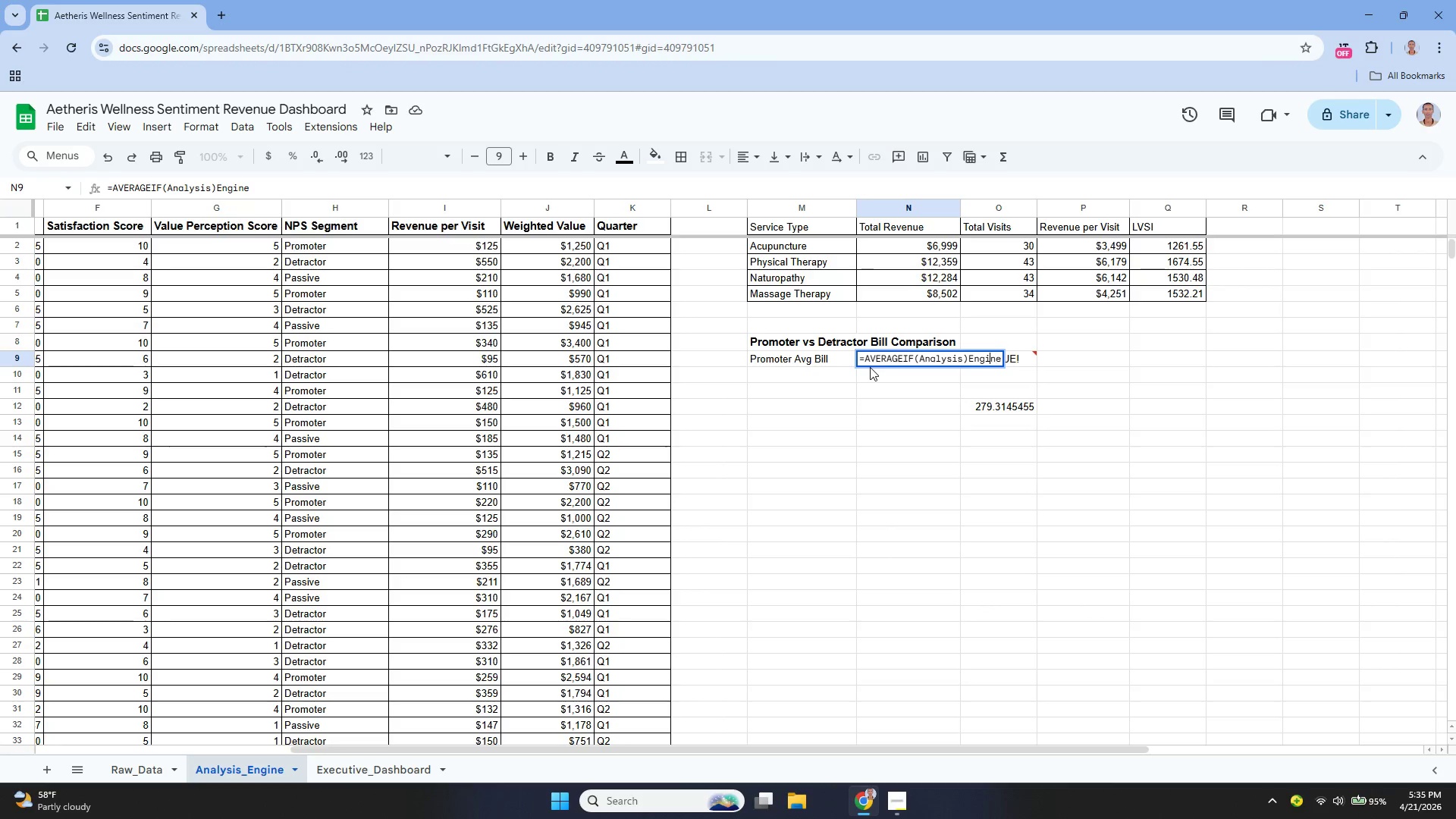 
key(ArrowLeft)
 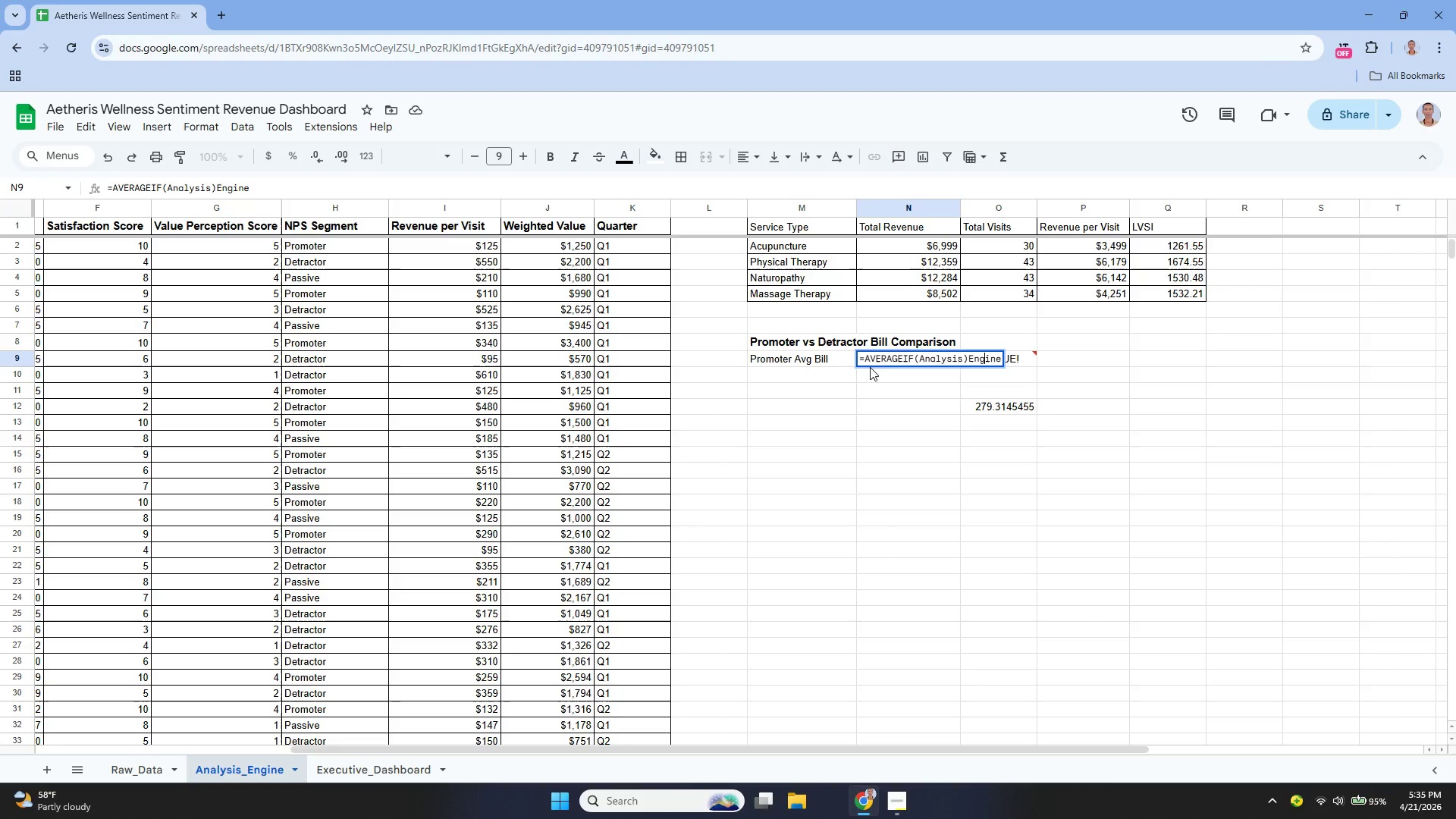 
key(ArrowLeft)
 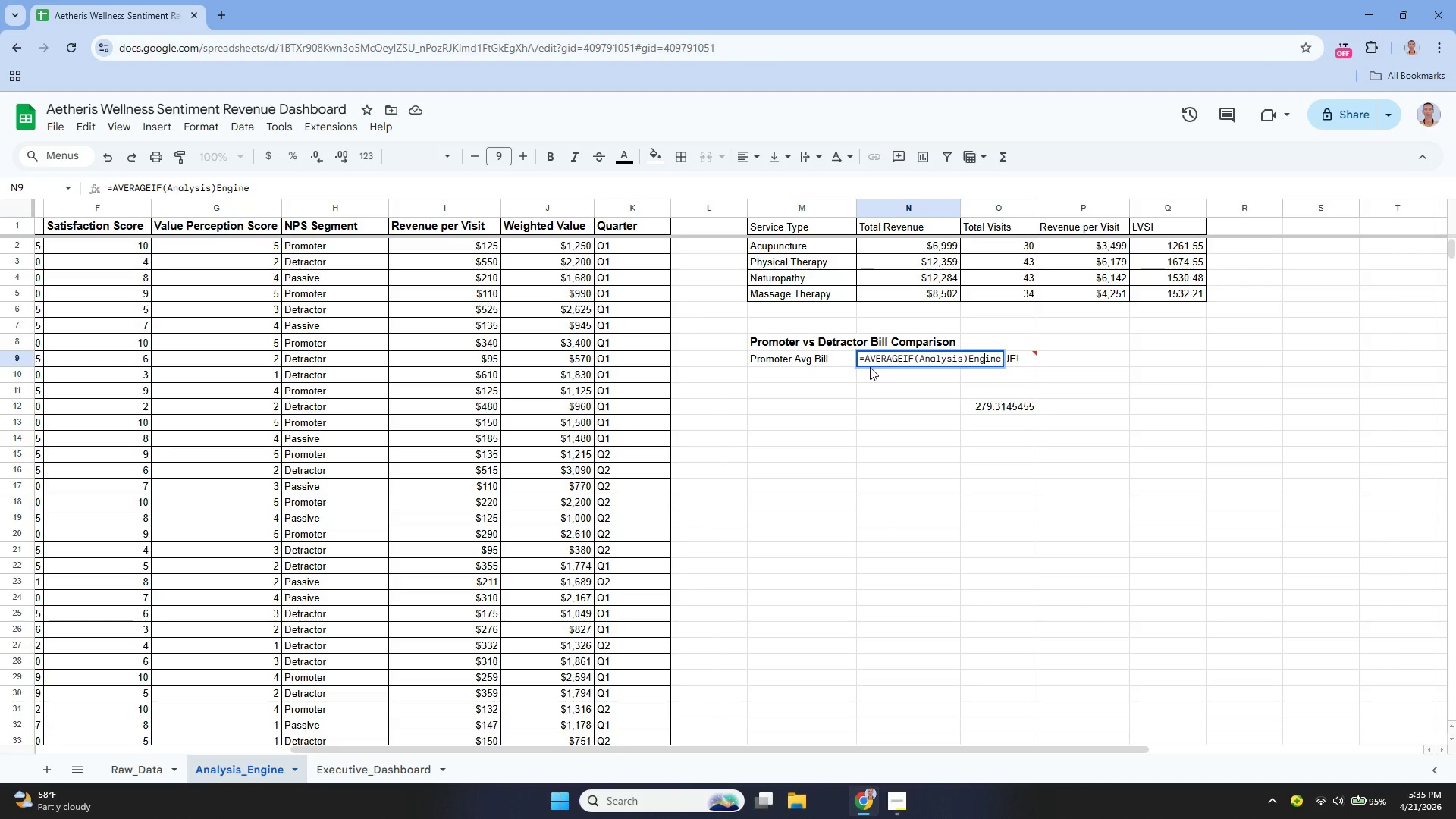 
key(ArrowLeft)
 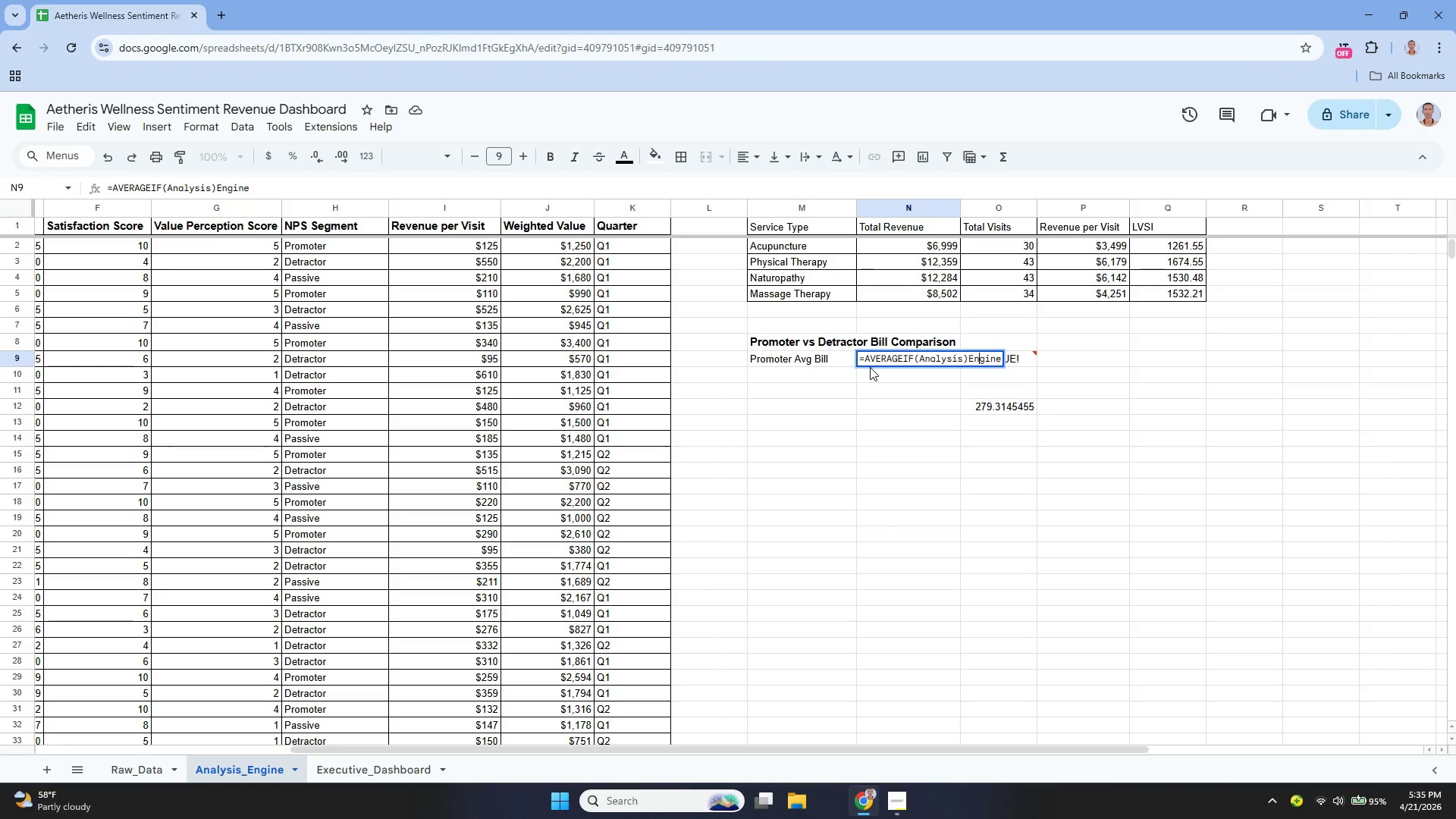 
key(ArrowLeft)
 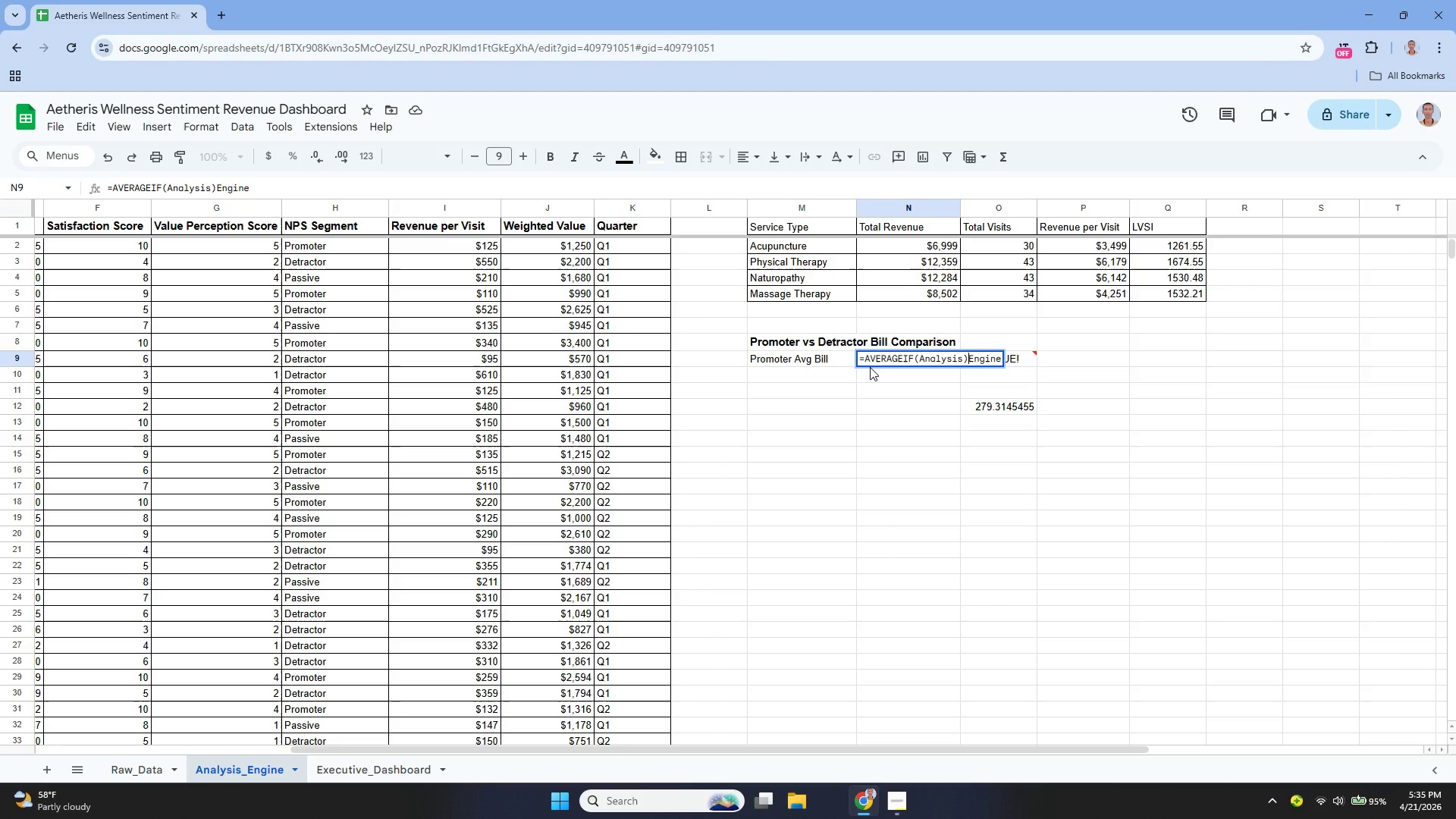 
key(ArrowLeft)
 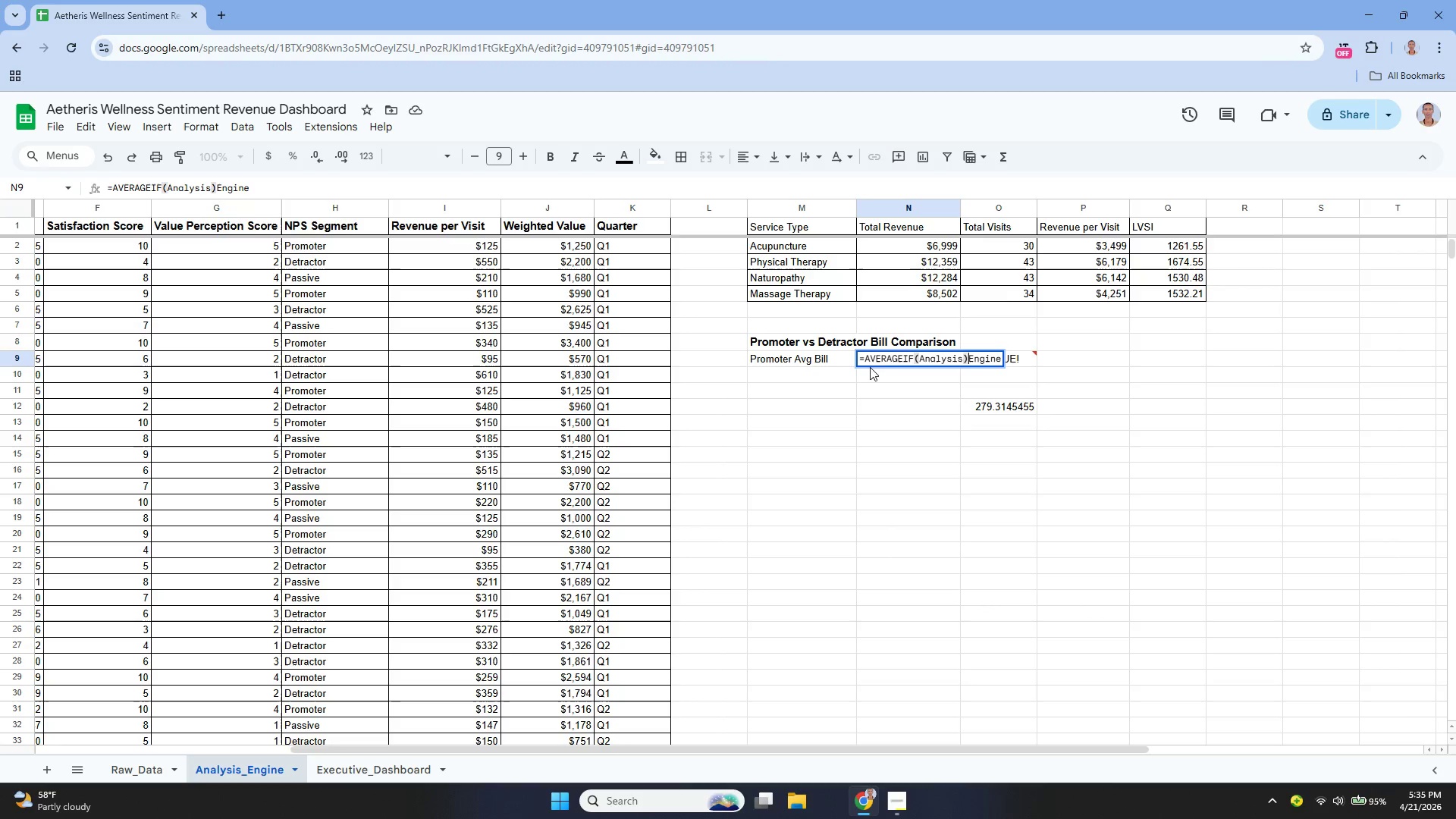 
key(Backspace)
 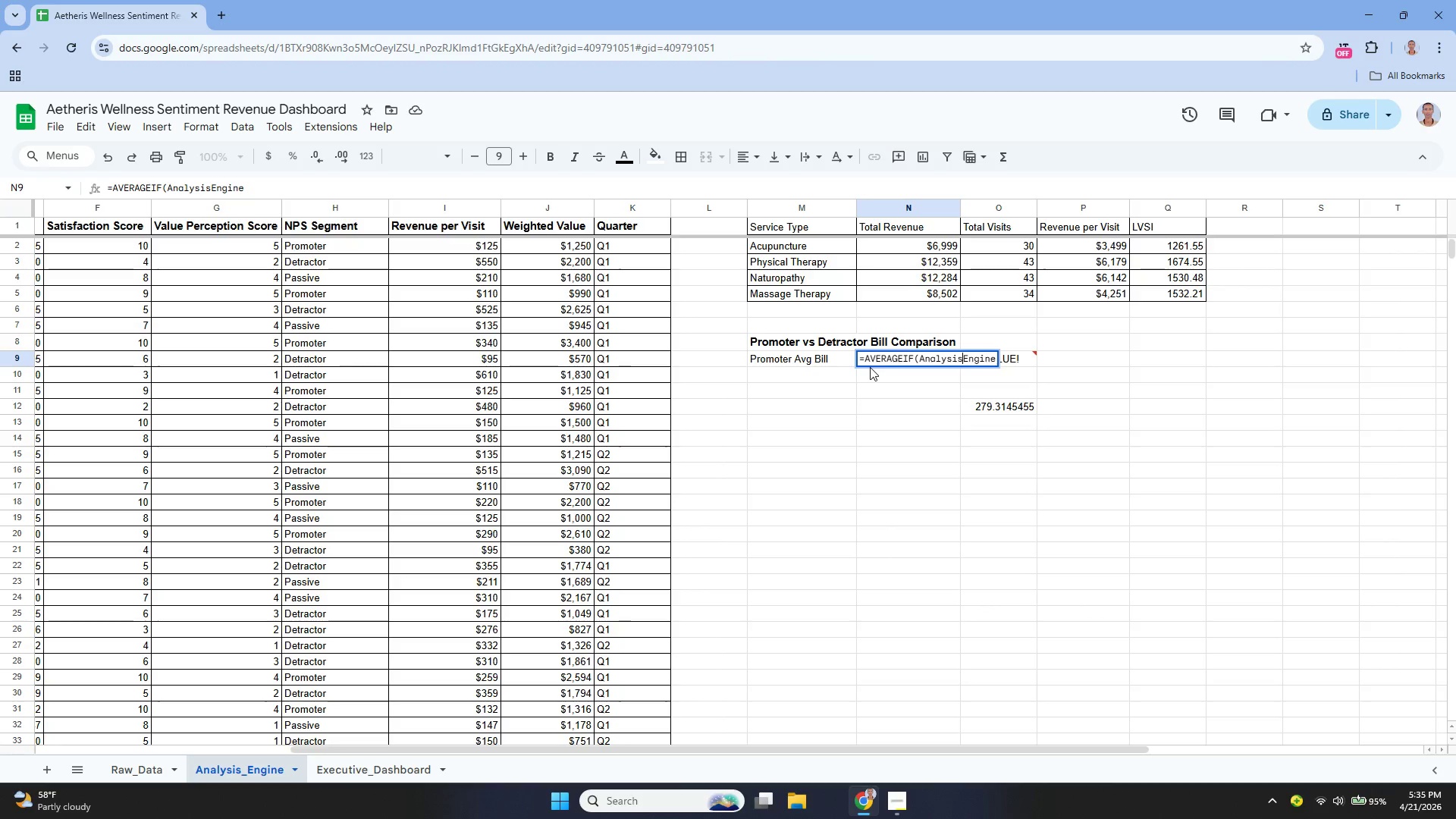 
key(Shift+ShiftLeft)
 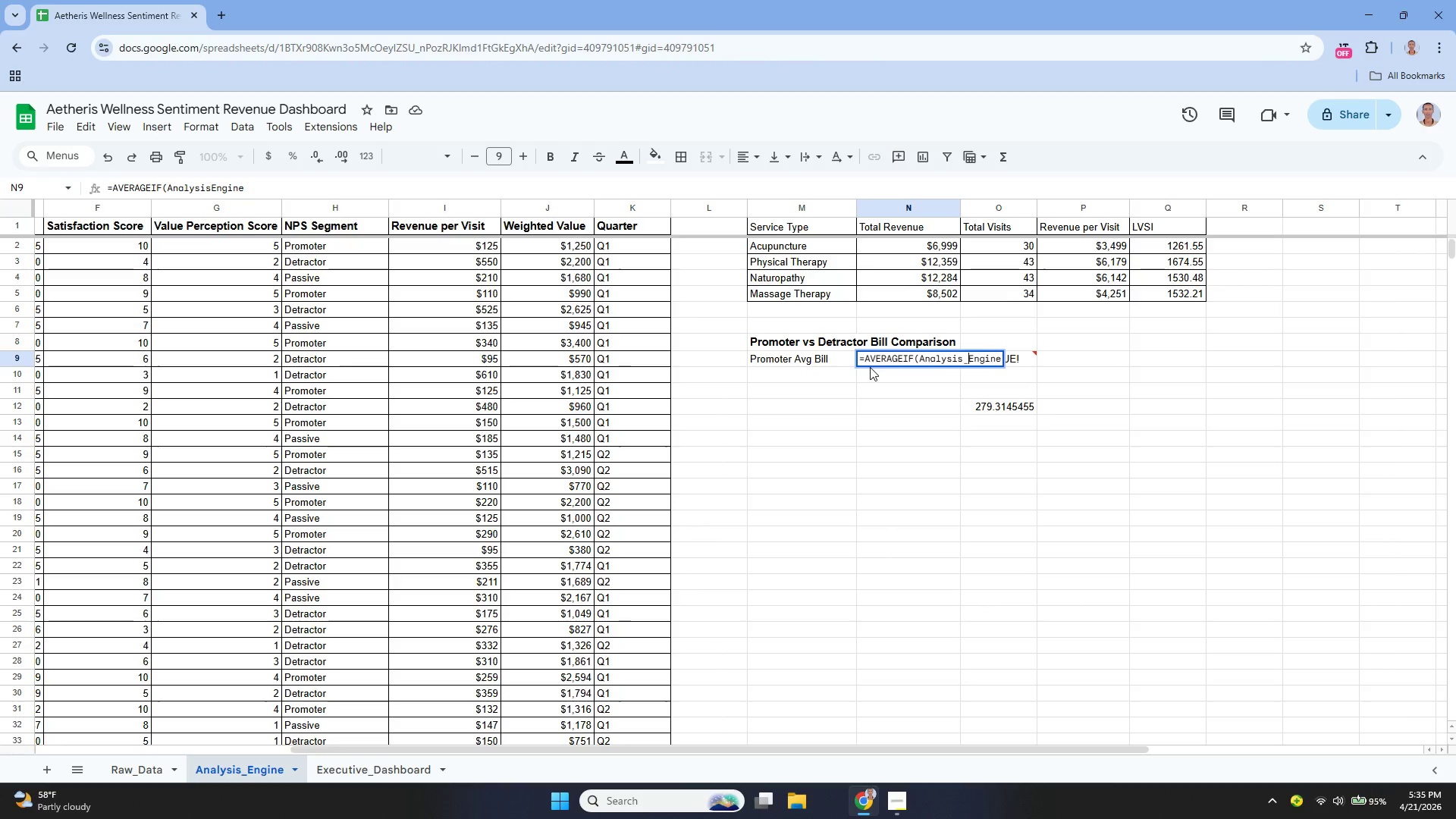 
key(Shift+Minus)
 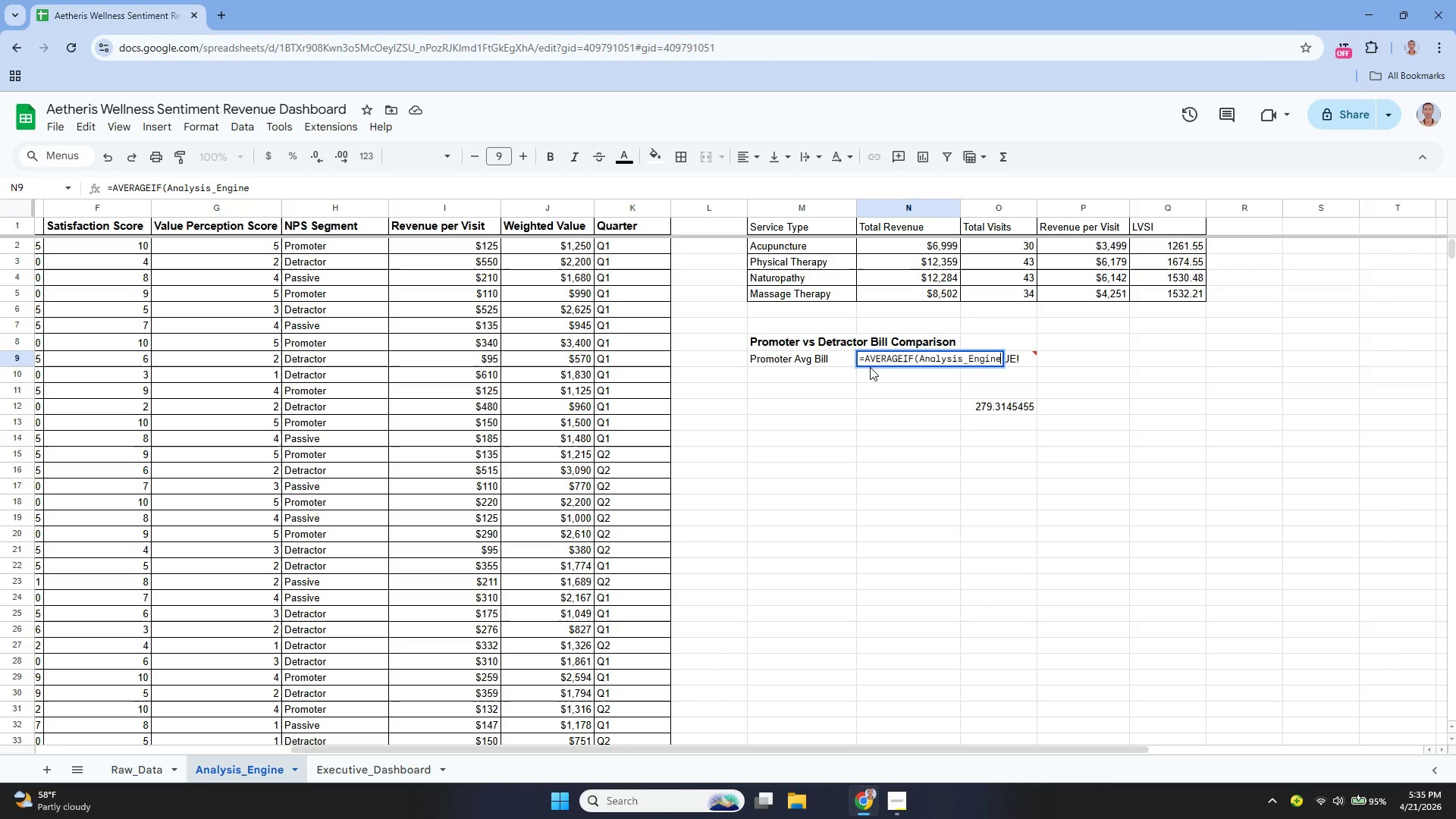 
key(ArrowDown)
 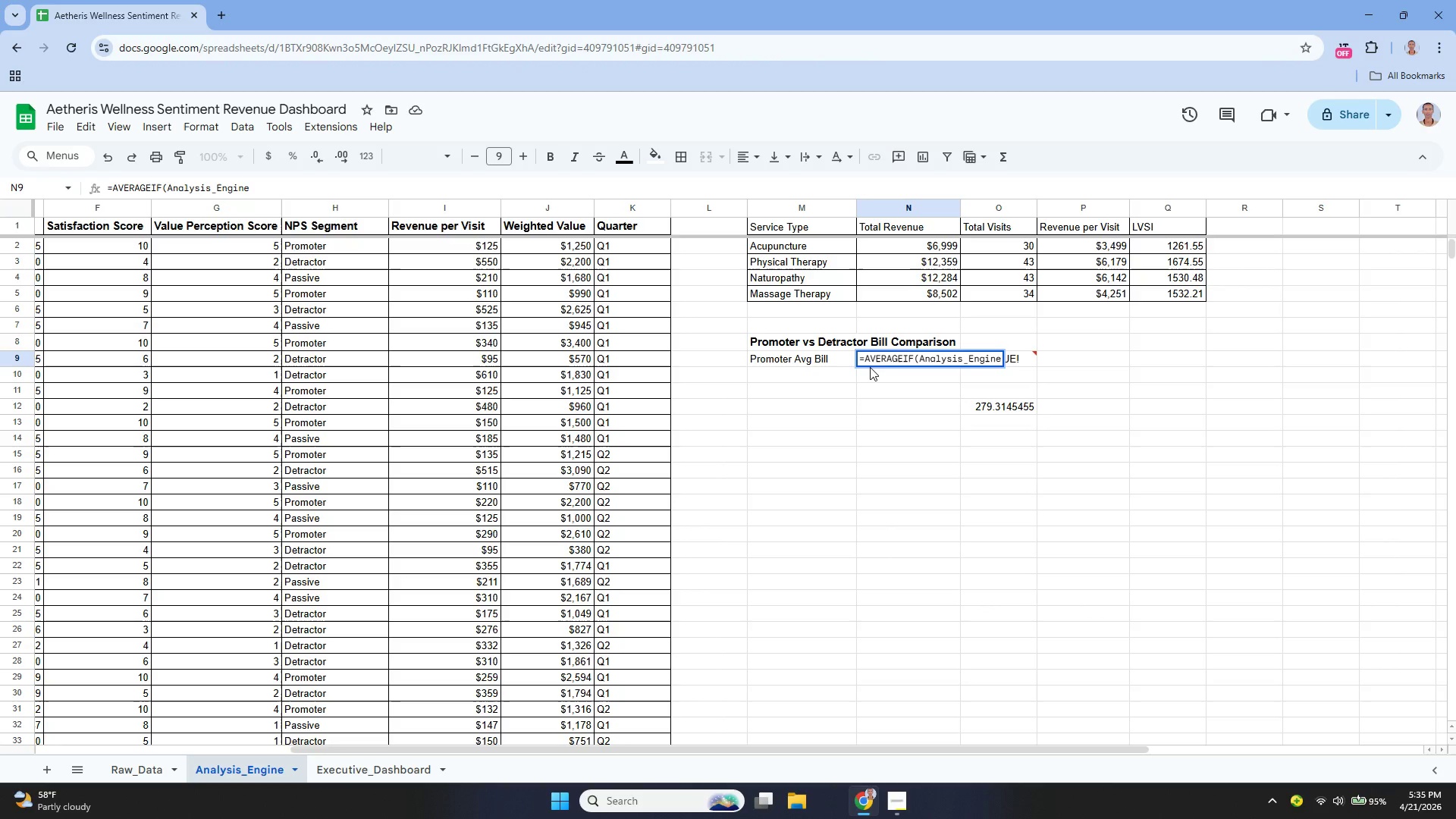 
type(!H:H, "")
 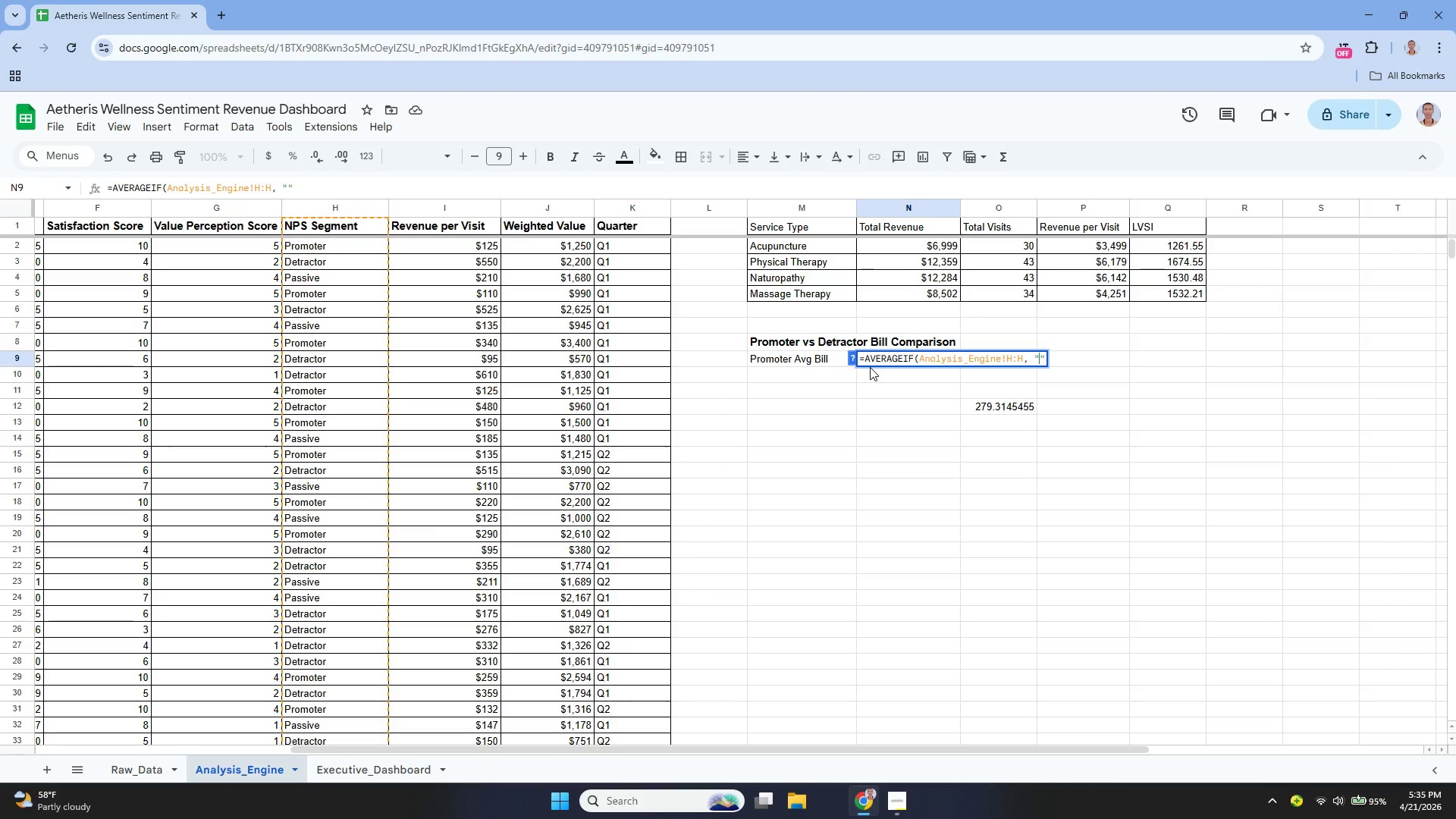 
 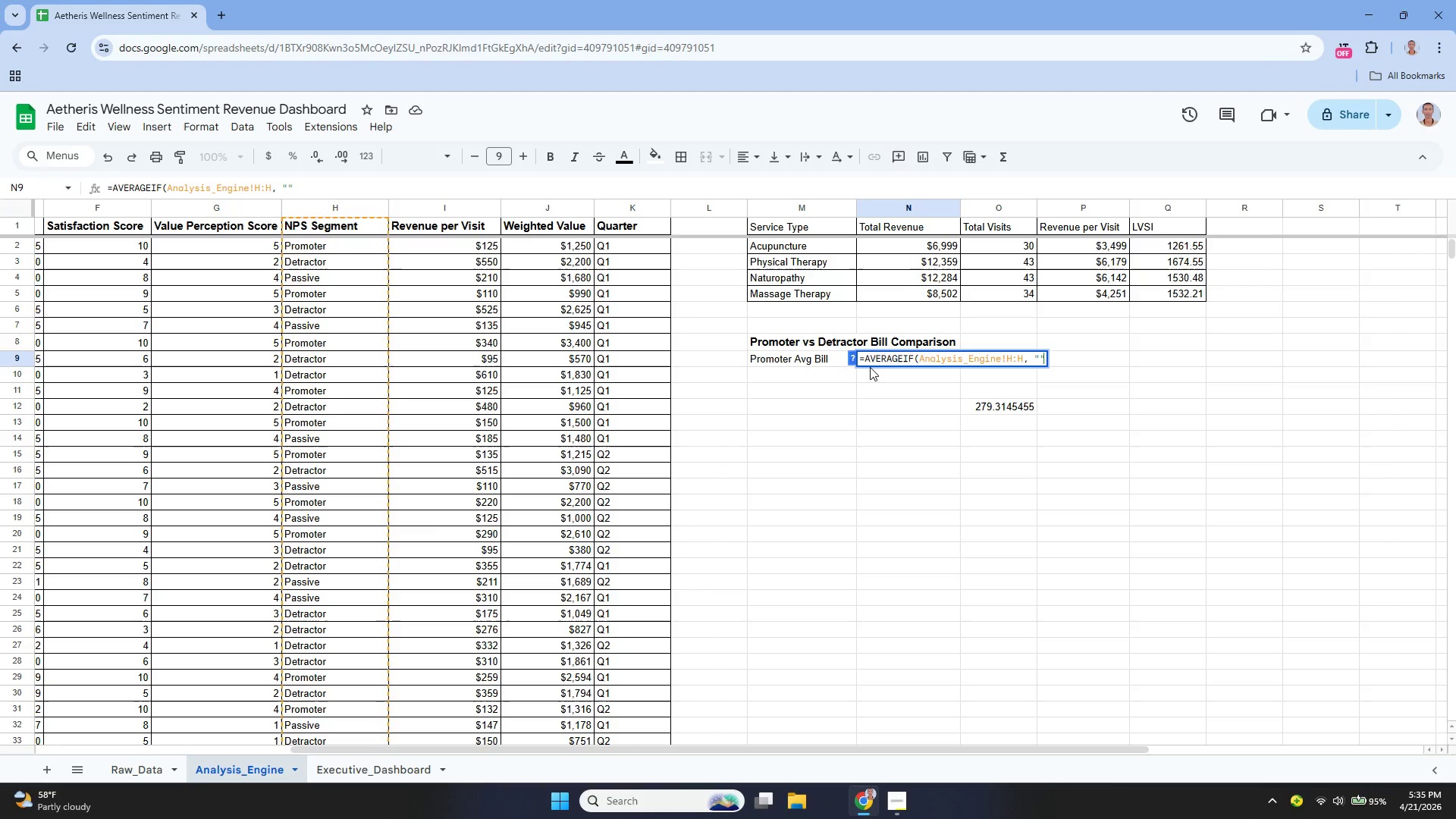 
key(ArrowLeft)
 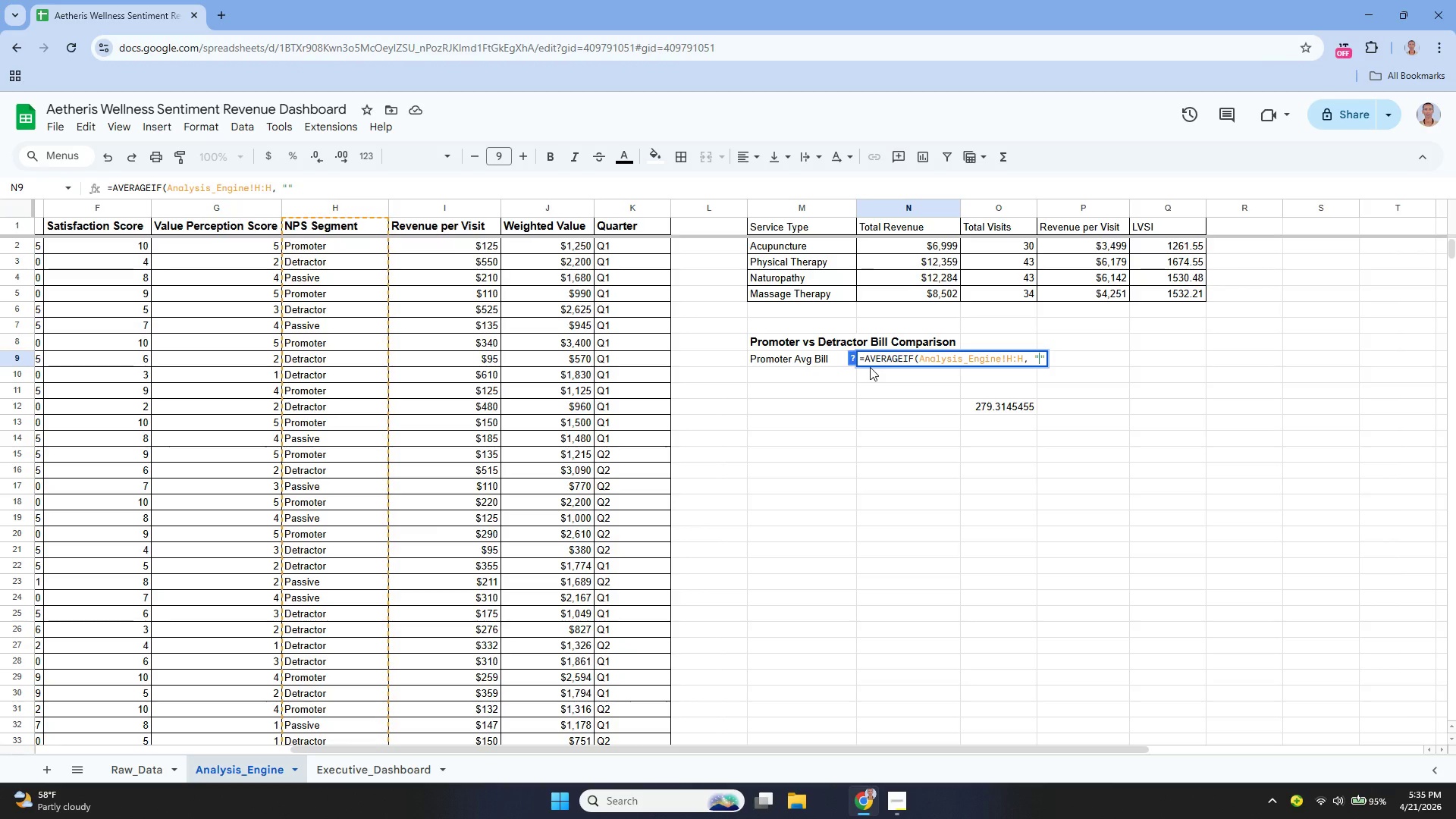 
type(Promoter)
 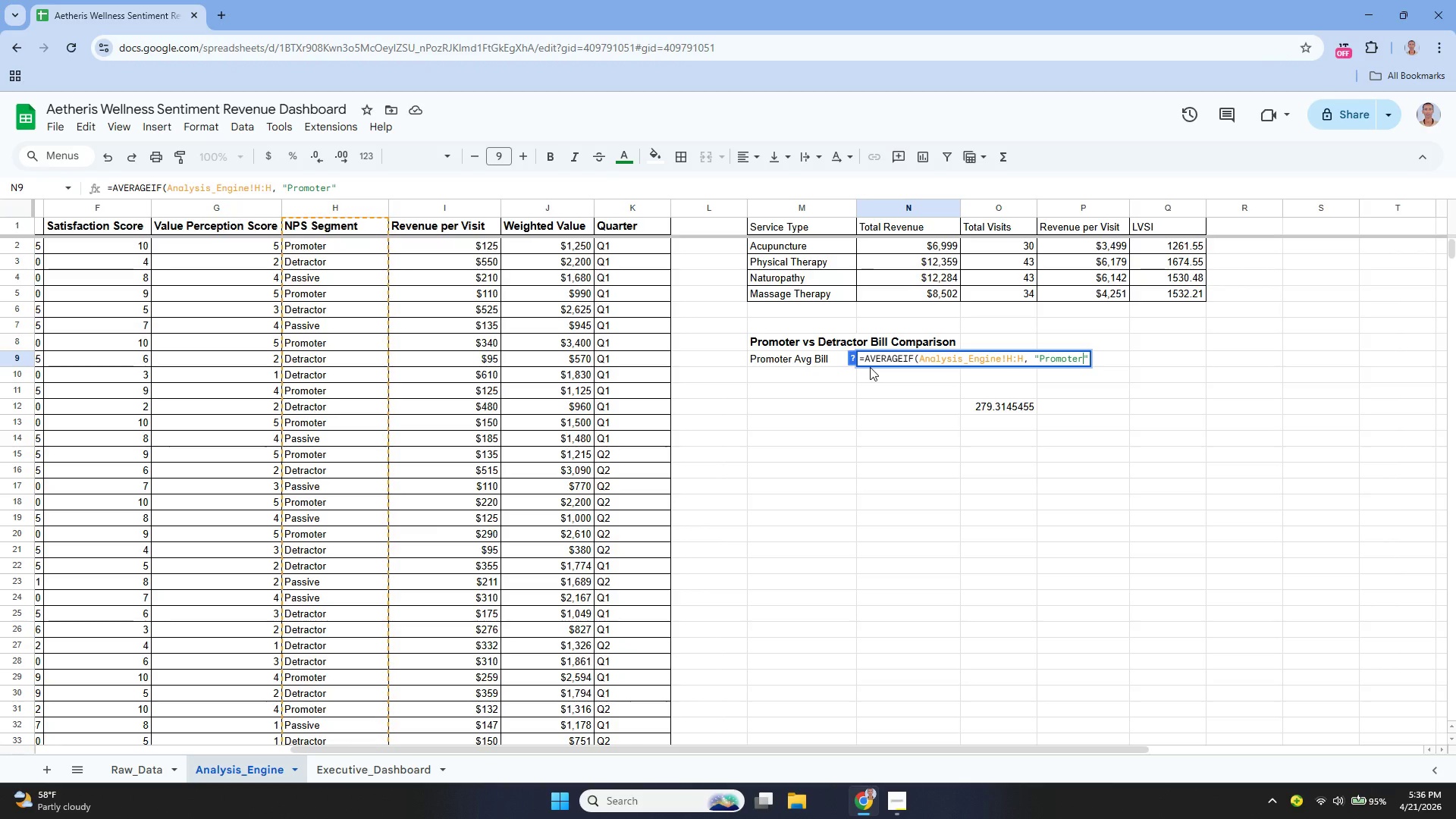 
key(ArrowRight)
 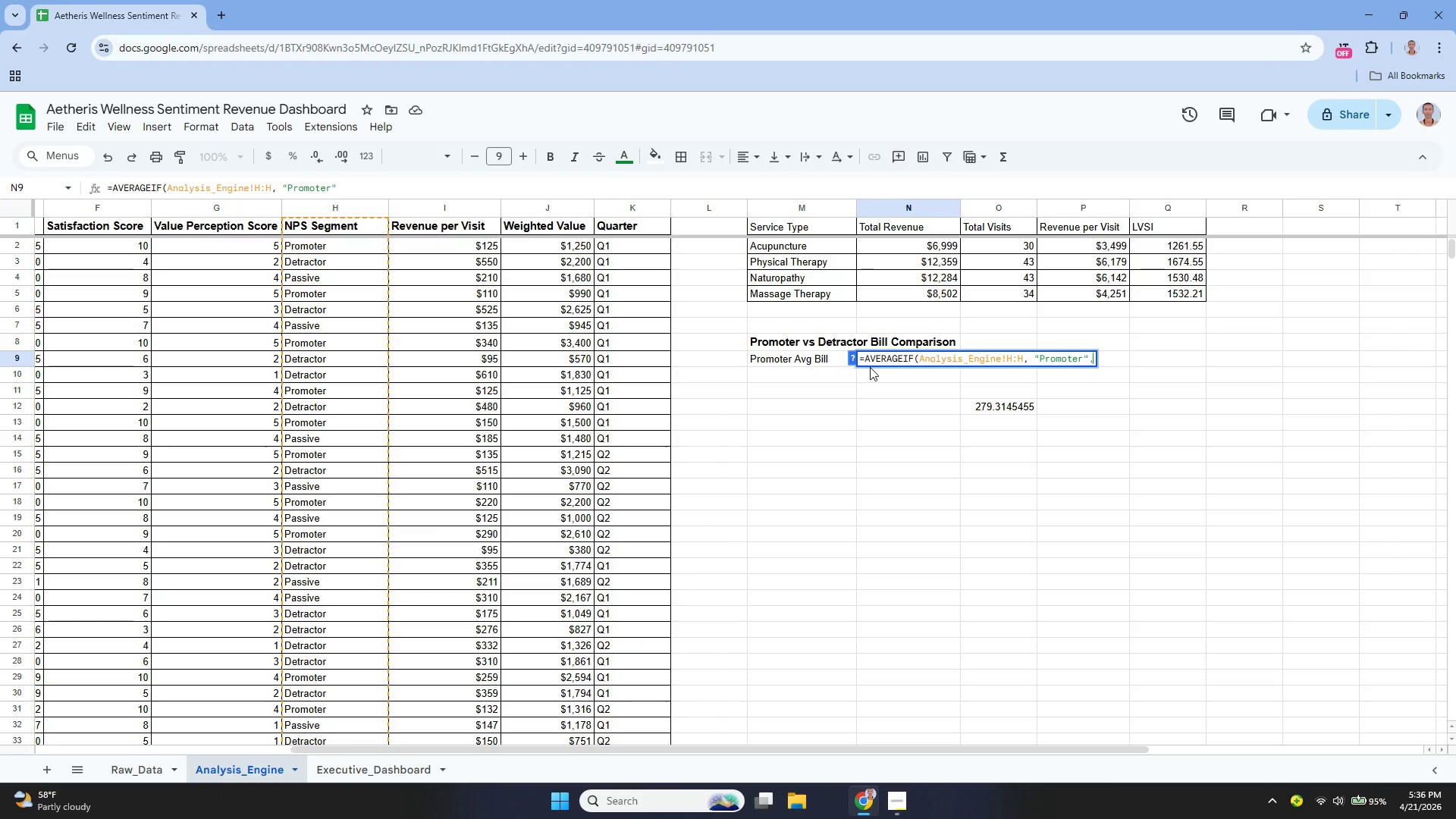 
type(, ana)
key(Backspace)
key(Backspace)
key(Backspace)
type(Analysis_Engine!E:E))
 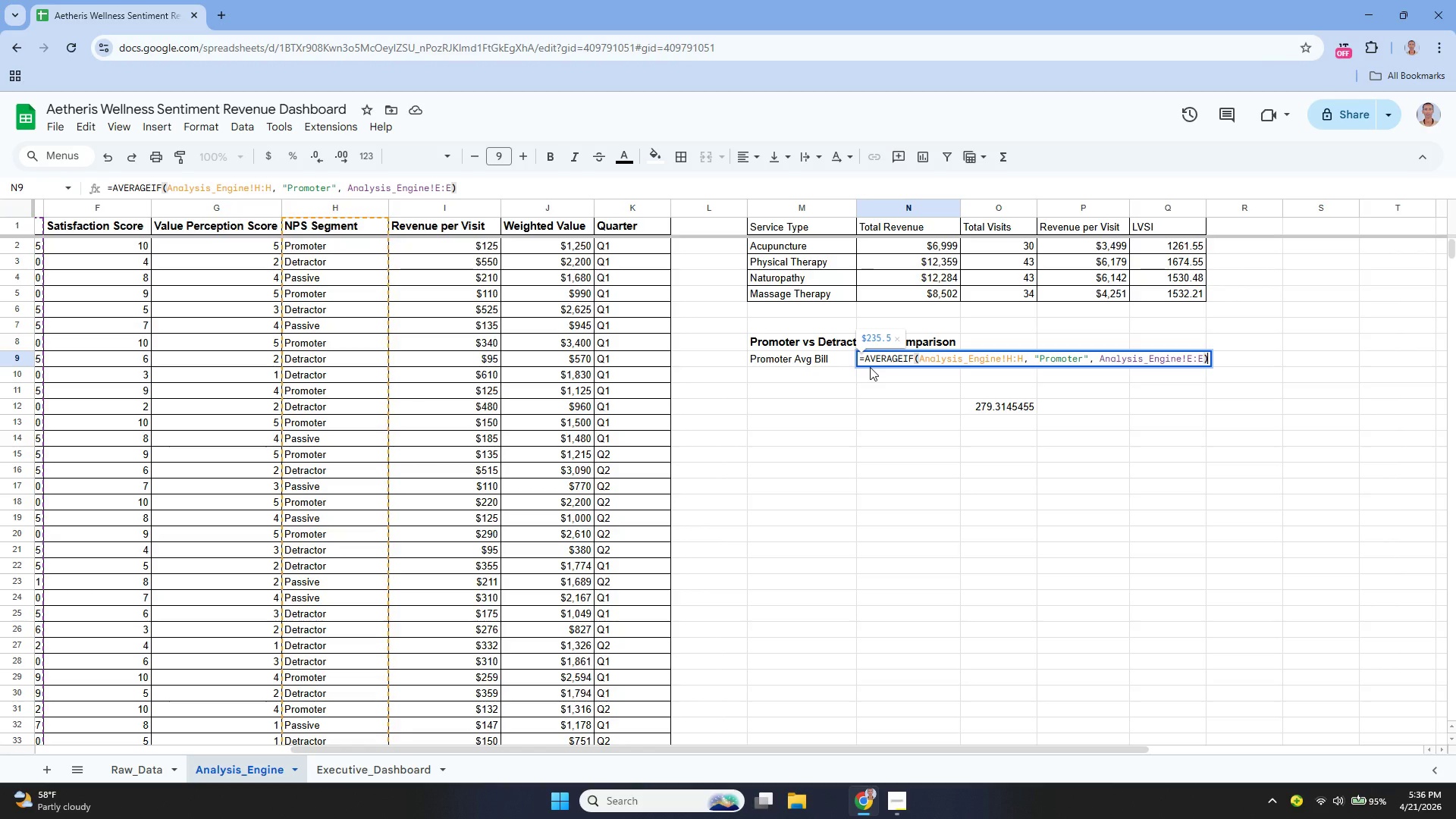 
wait(5.61)
 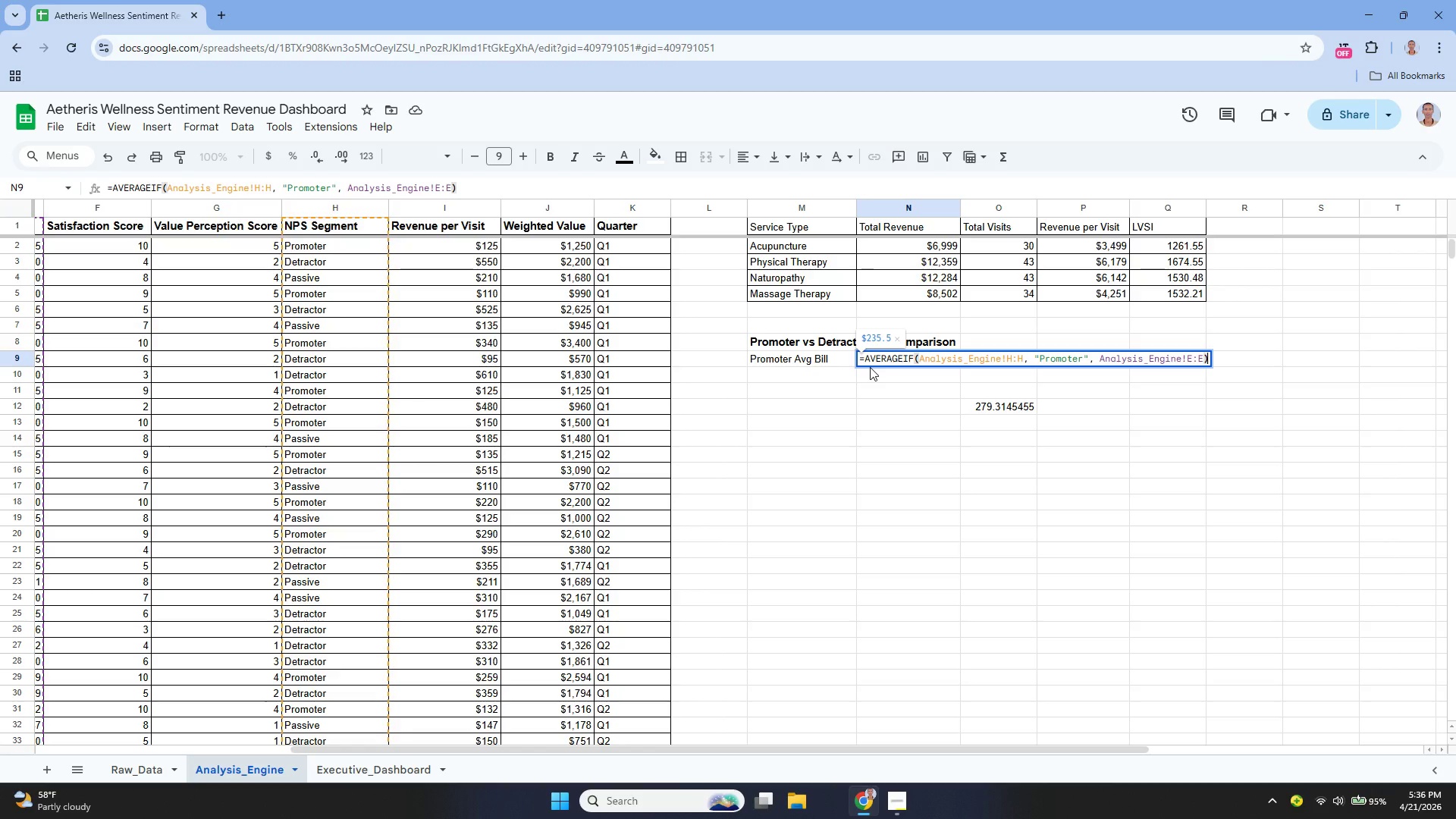 
key(Enter)
 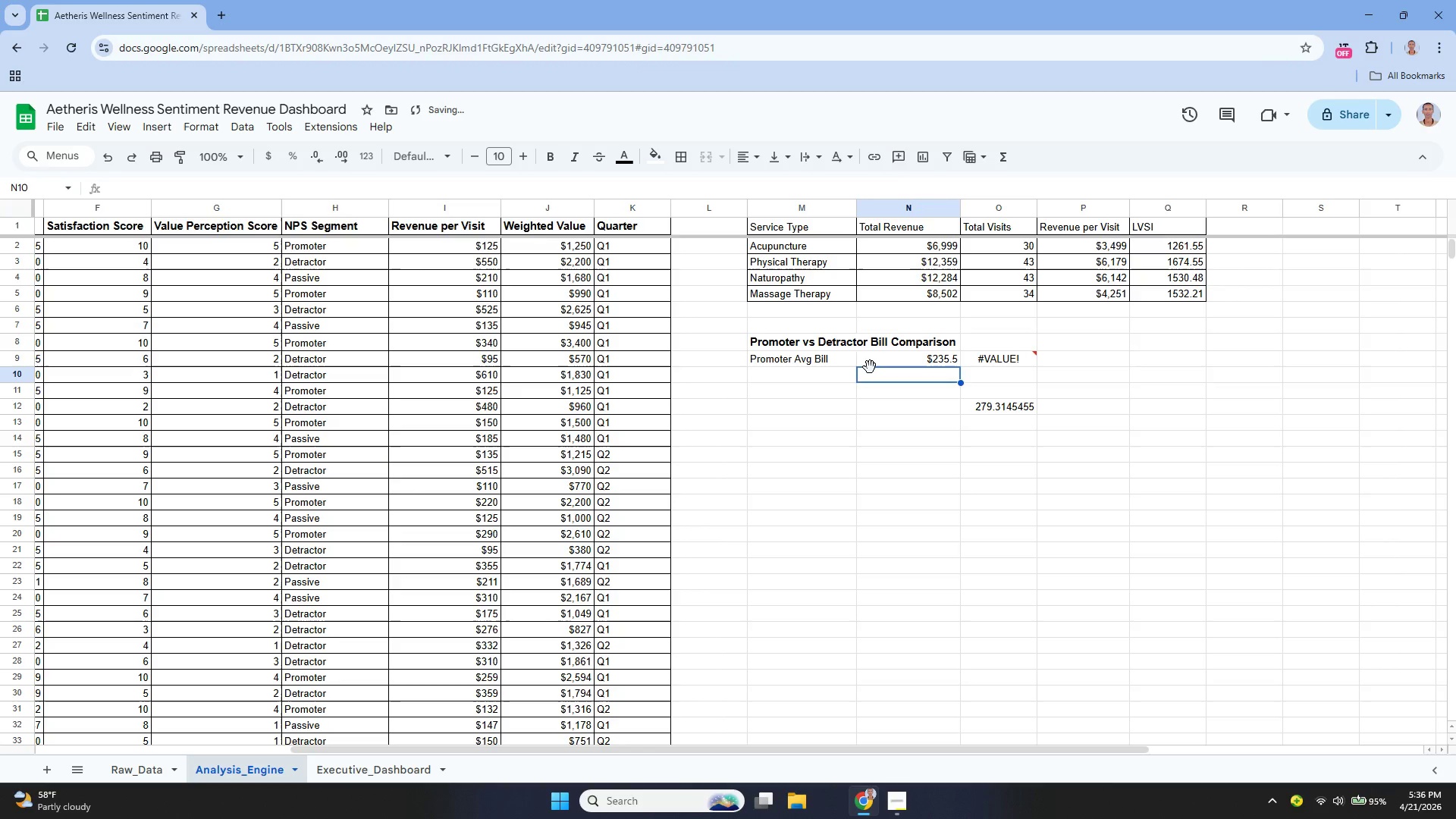 
key(ArrowLeft)
 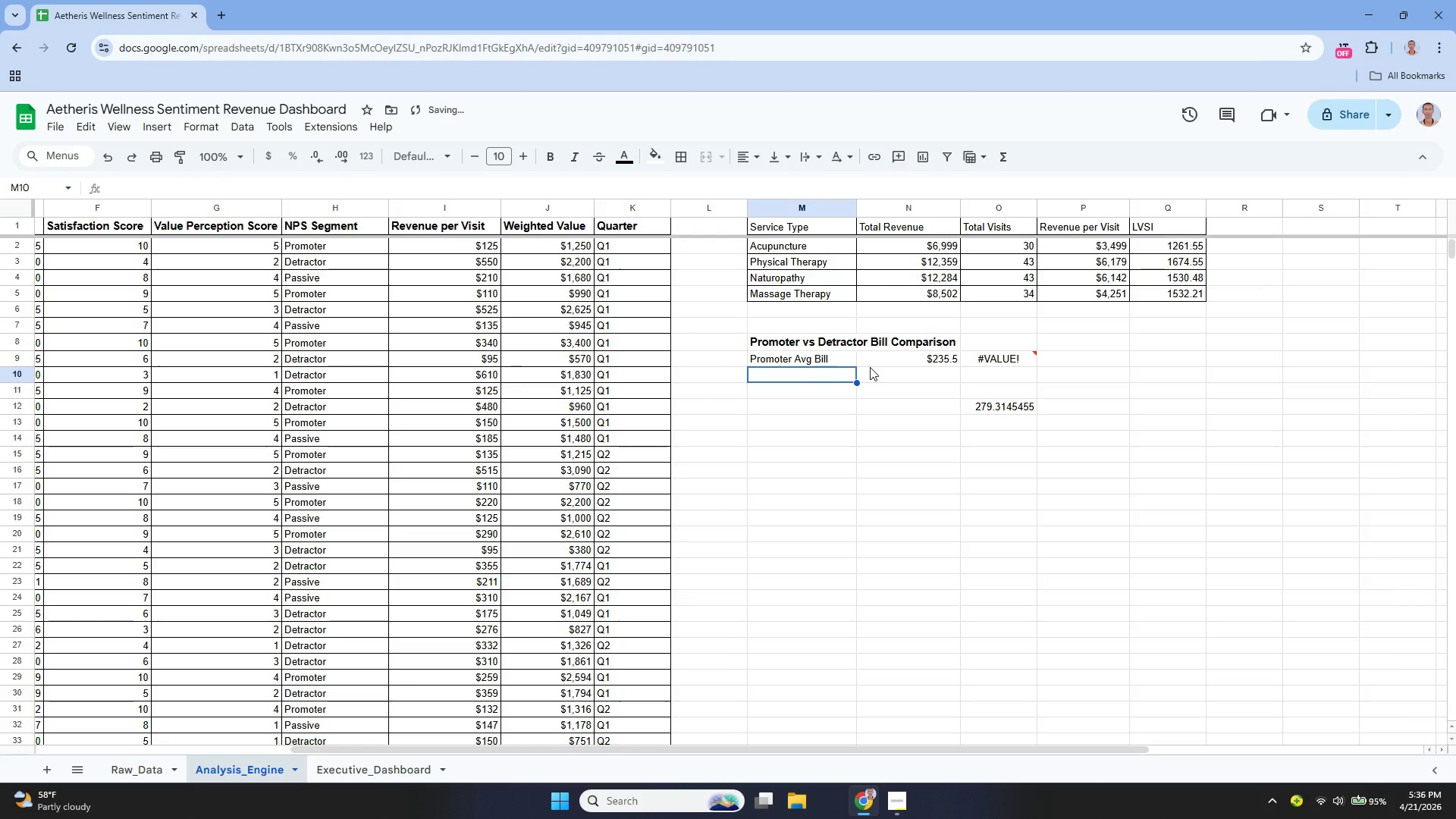 
key(Enter)
 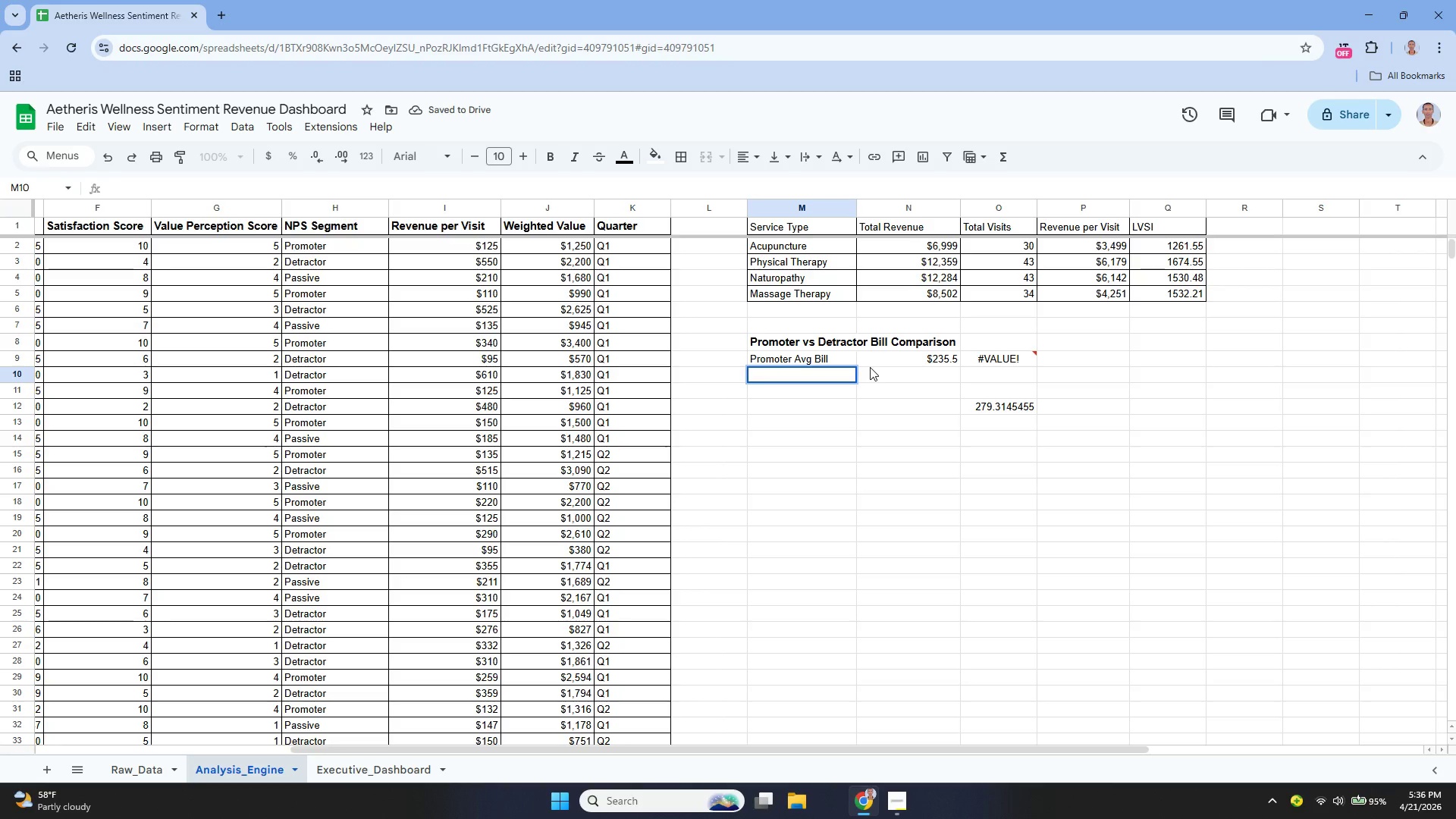 
type(Detractor Avg Bill)
 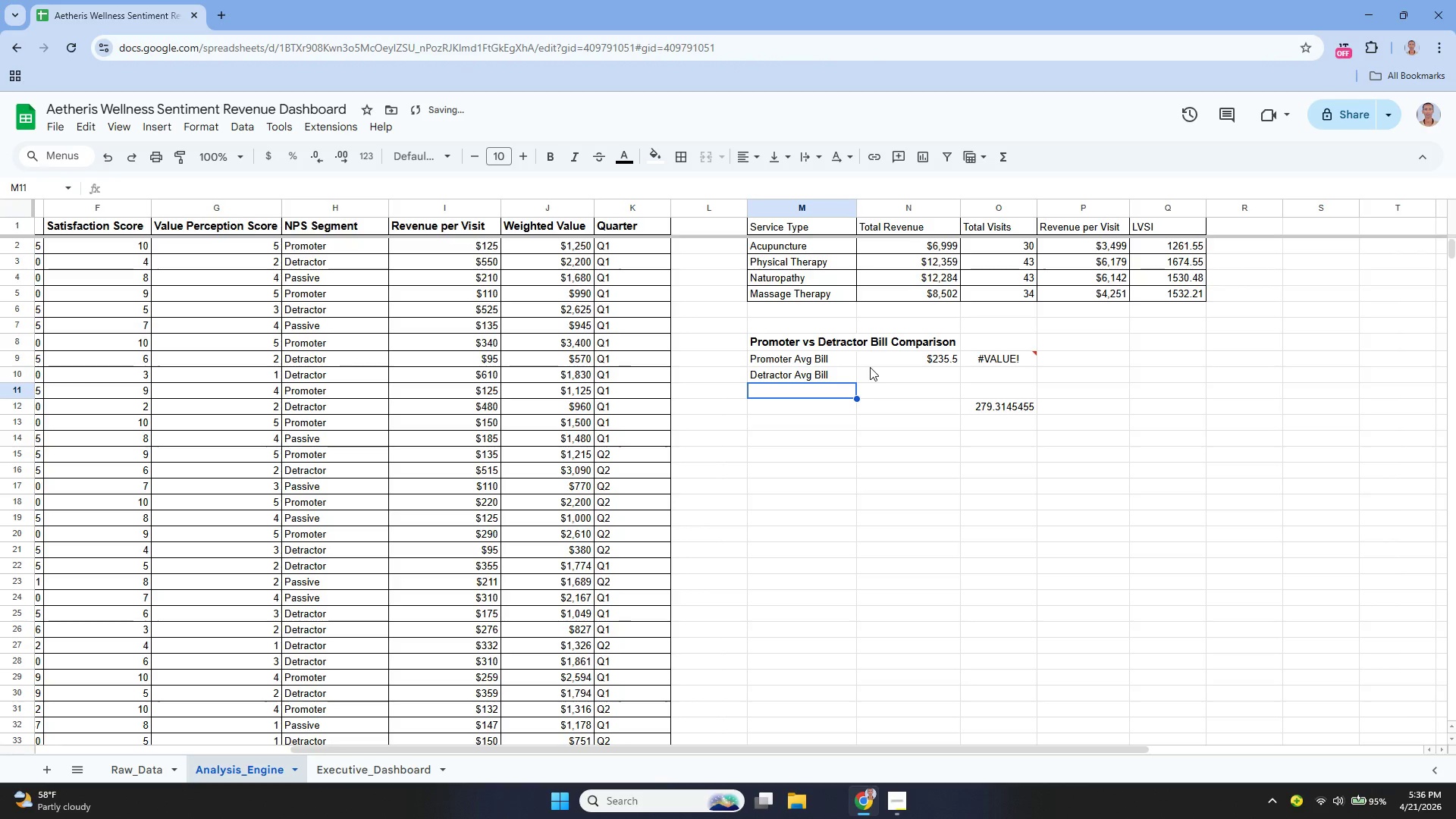 
 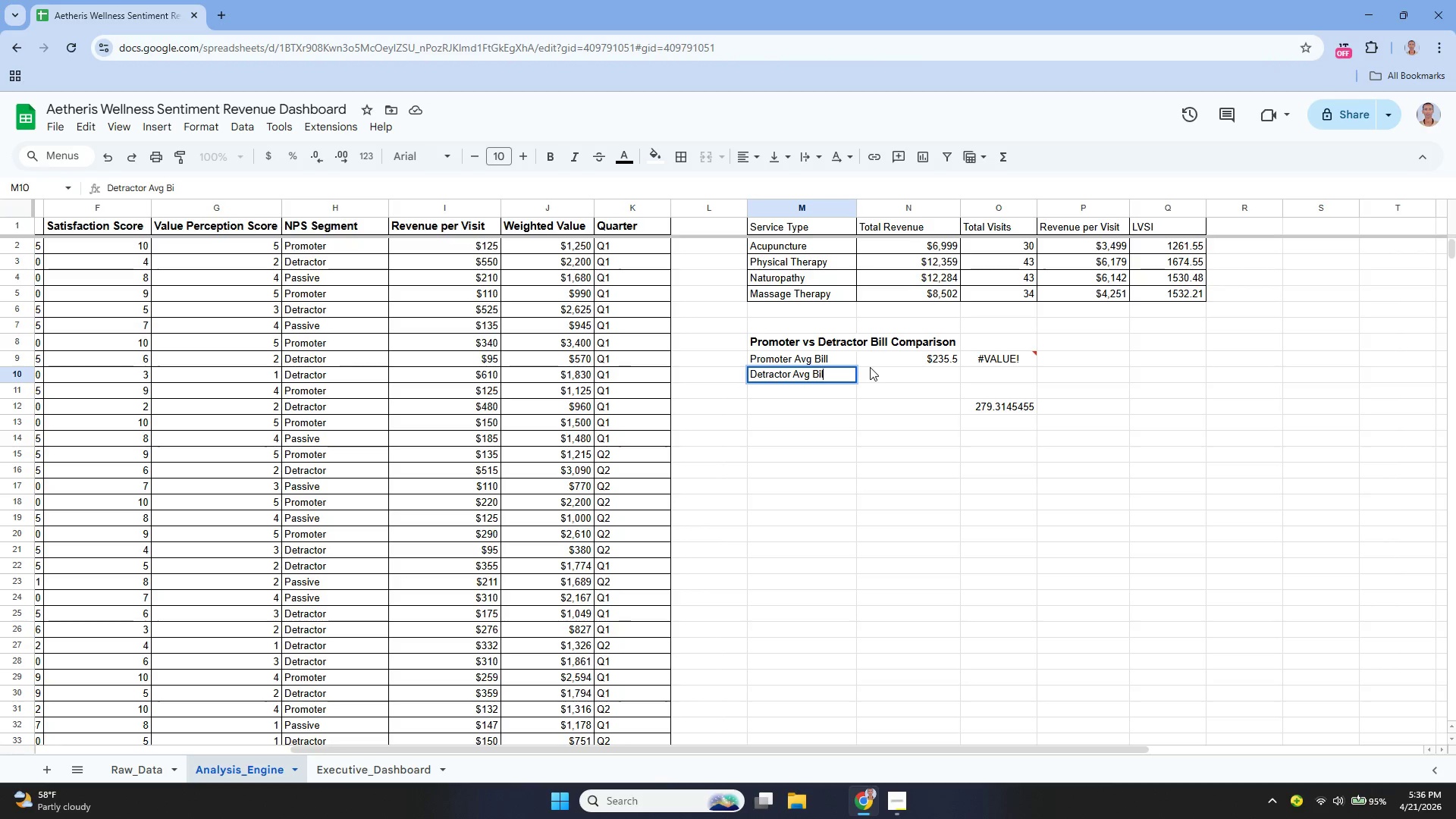 
key(Enter)
 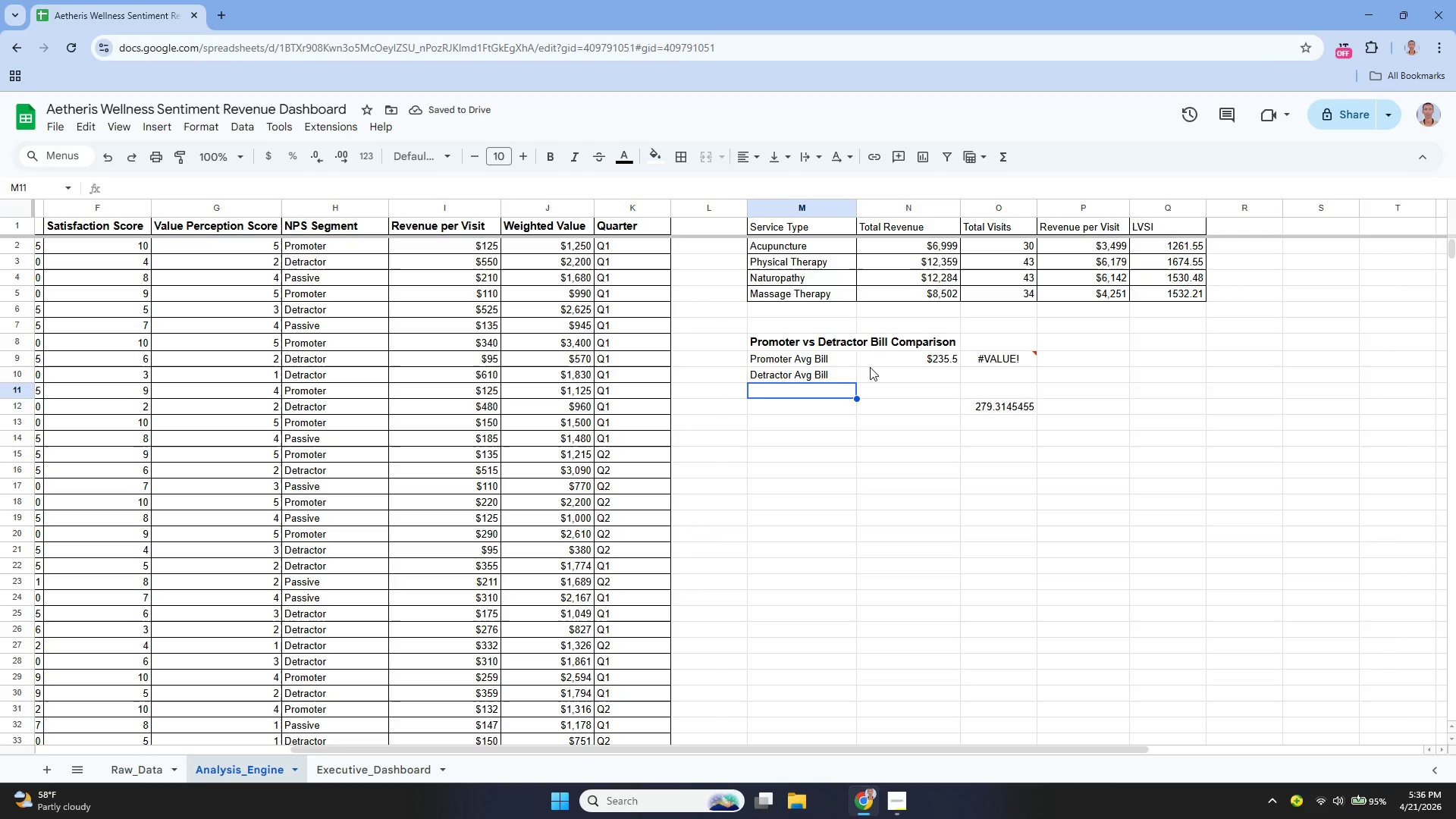 
wait(5.7)
 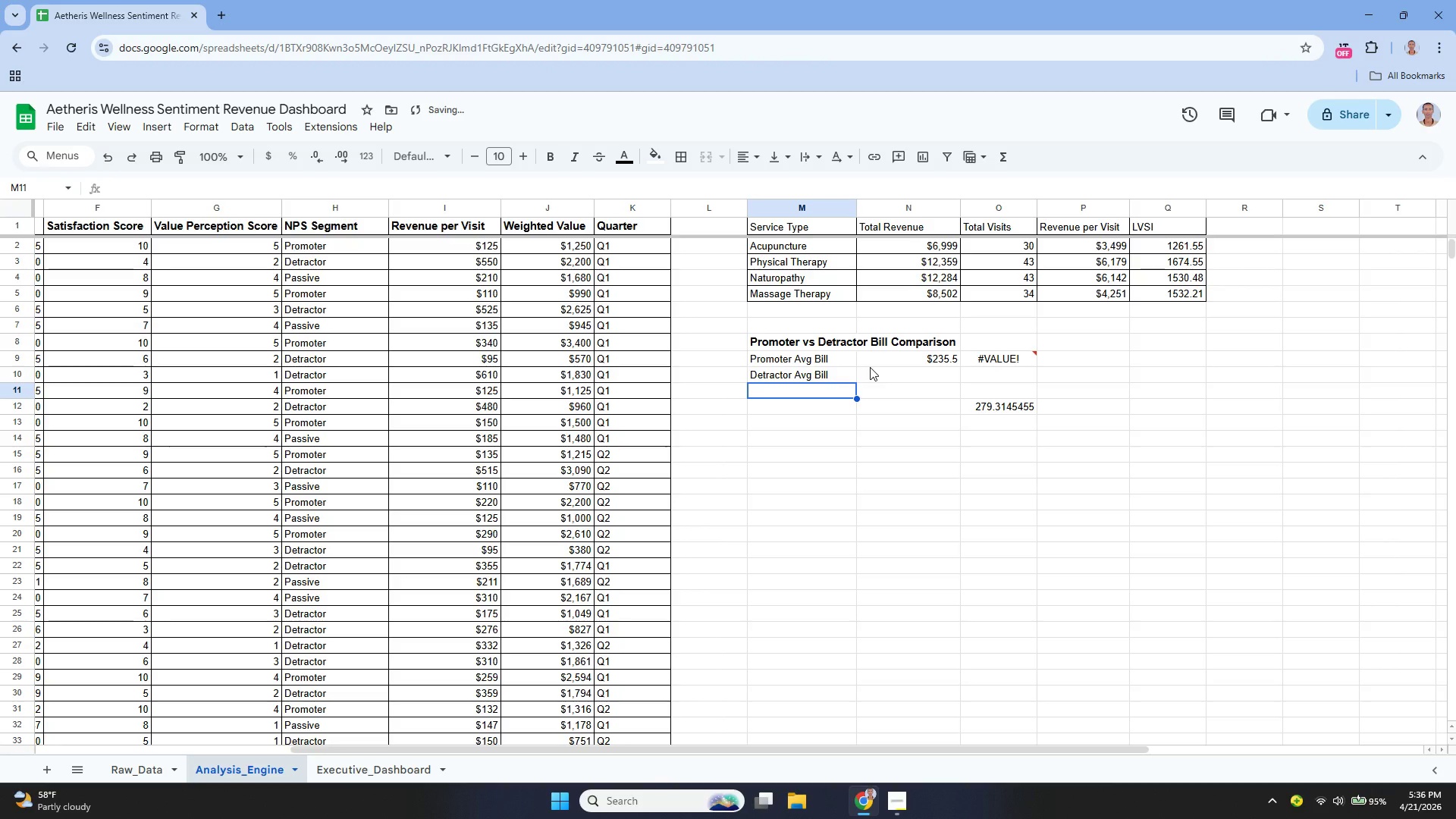 
key(ArrowUp)
 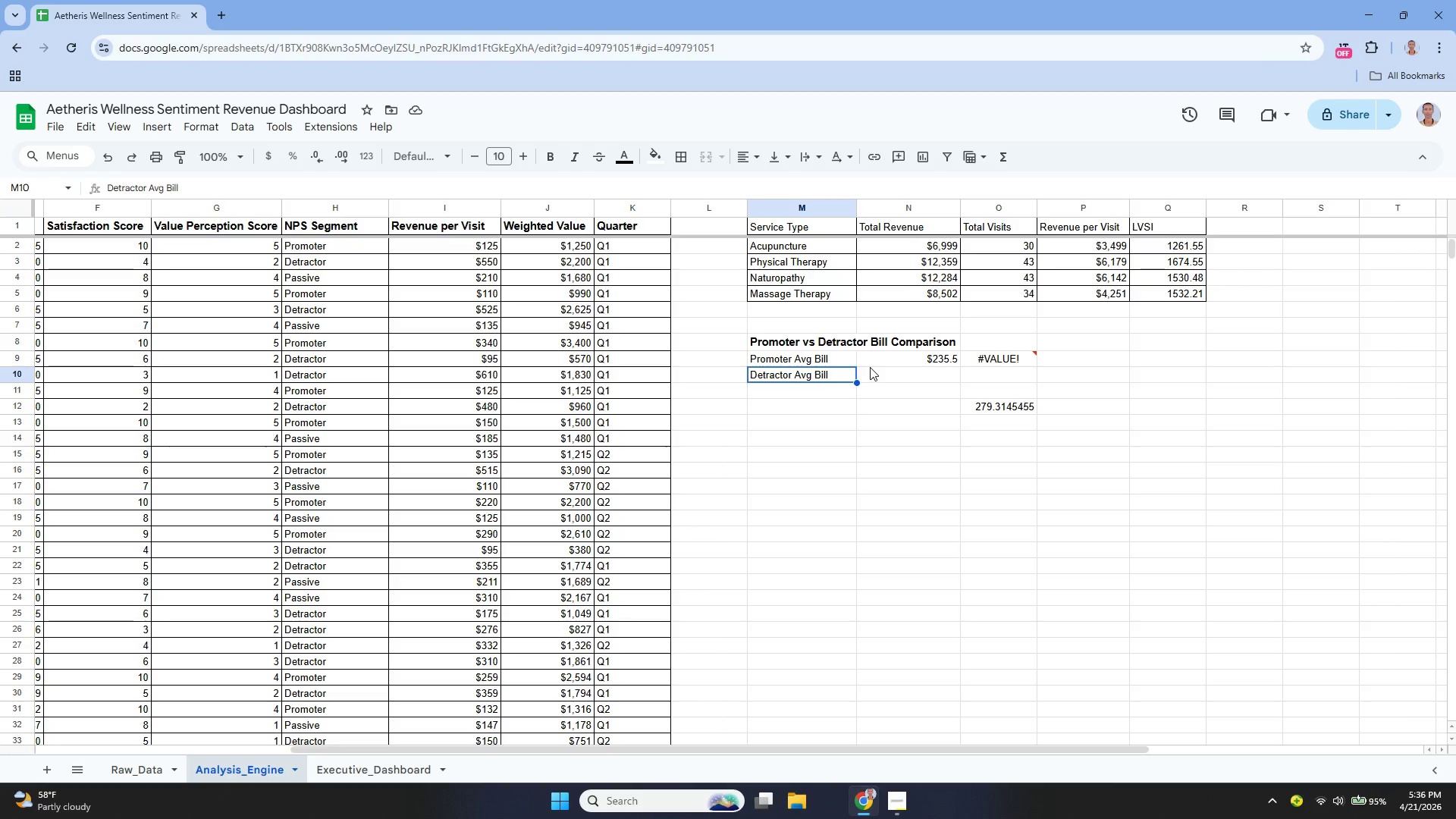 
key(ArrowRight)
 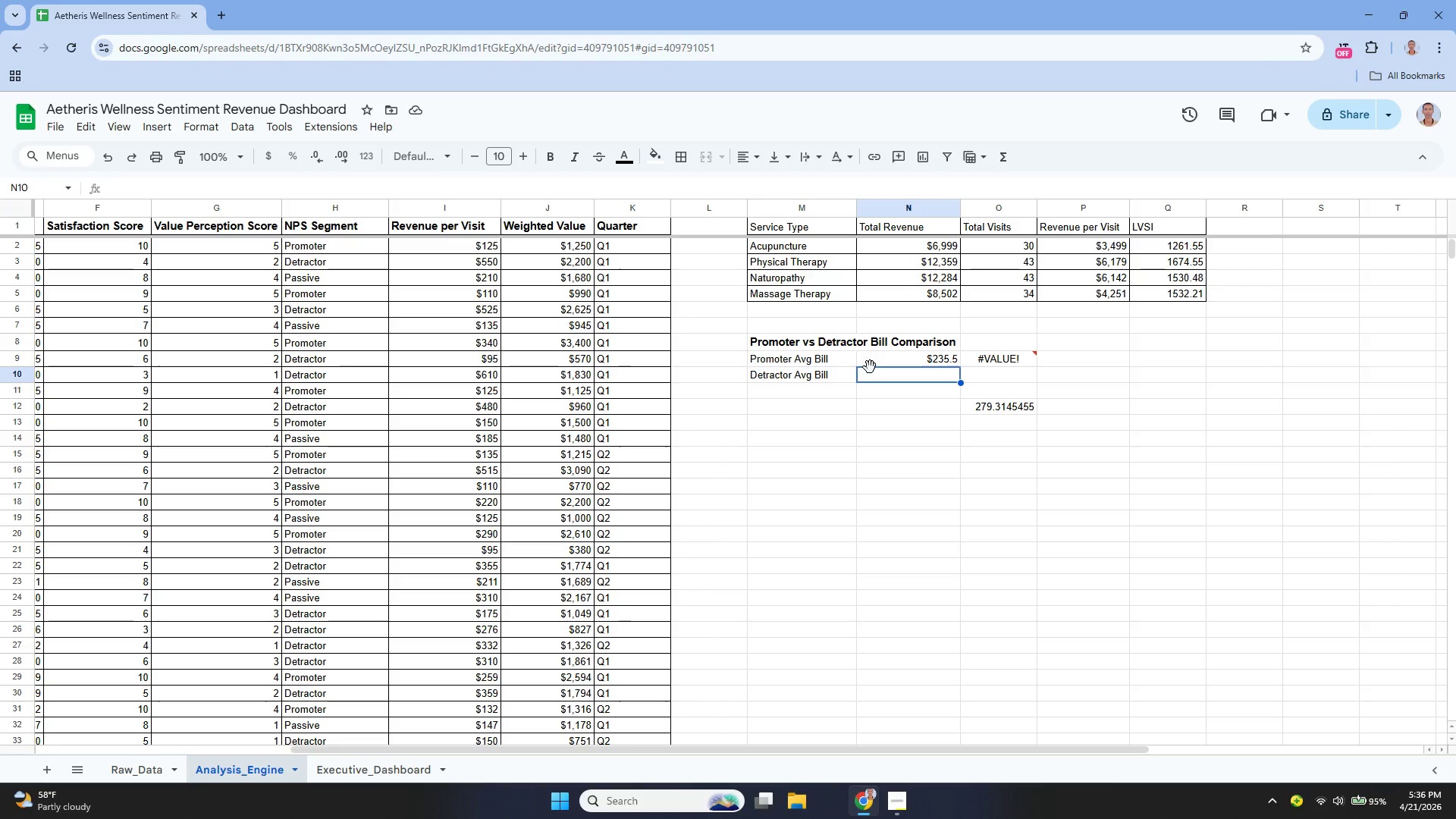 
wait(9.2)
 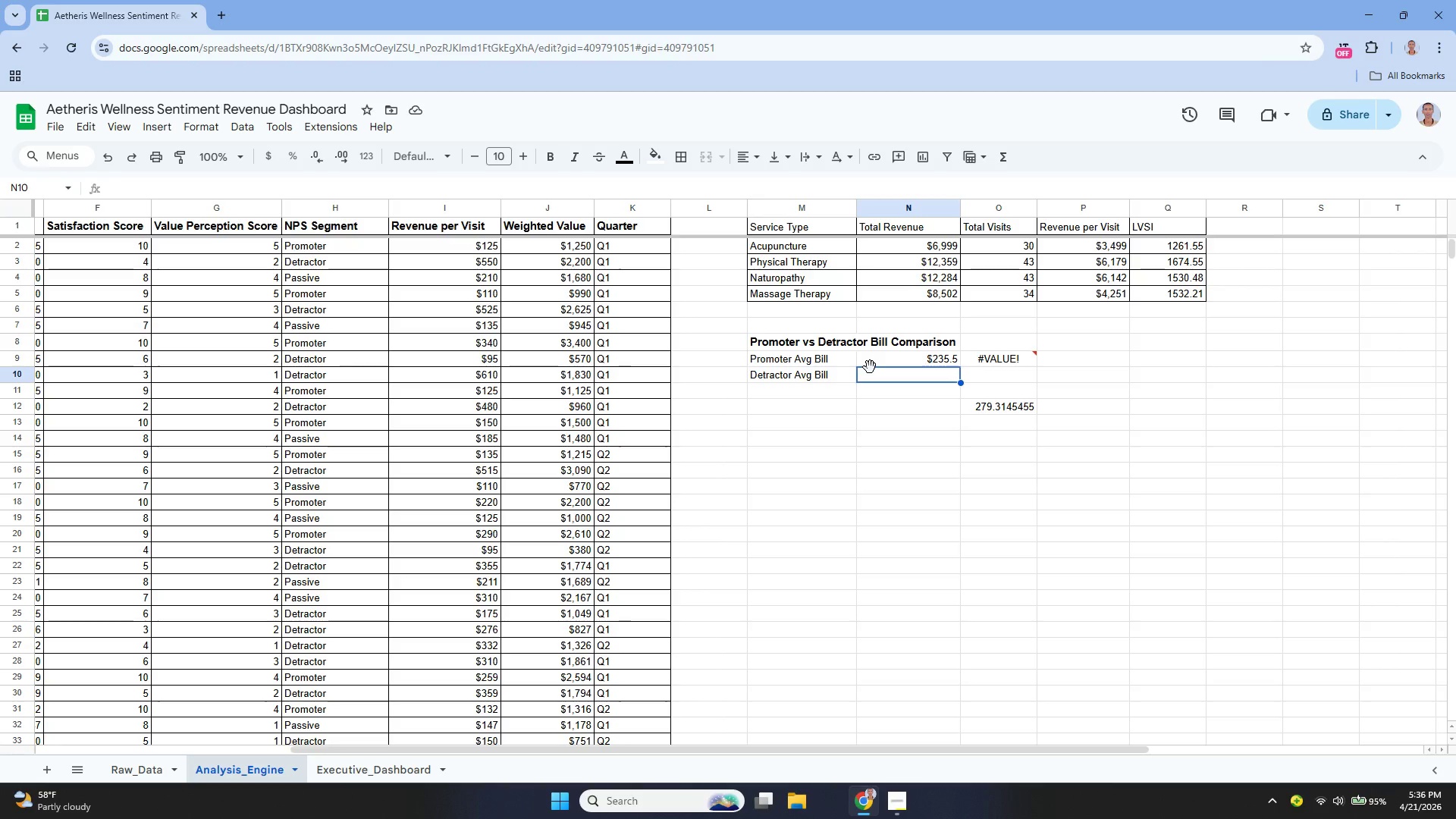 
key(Enter)
 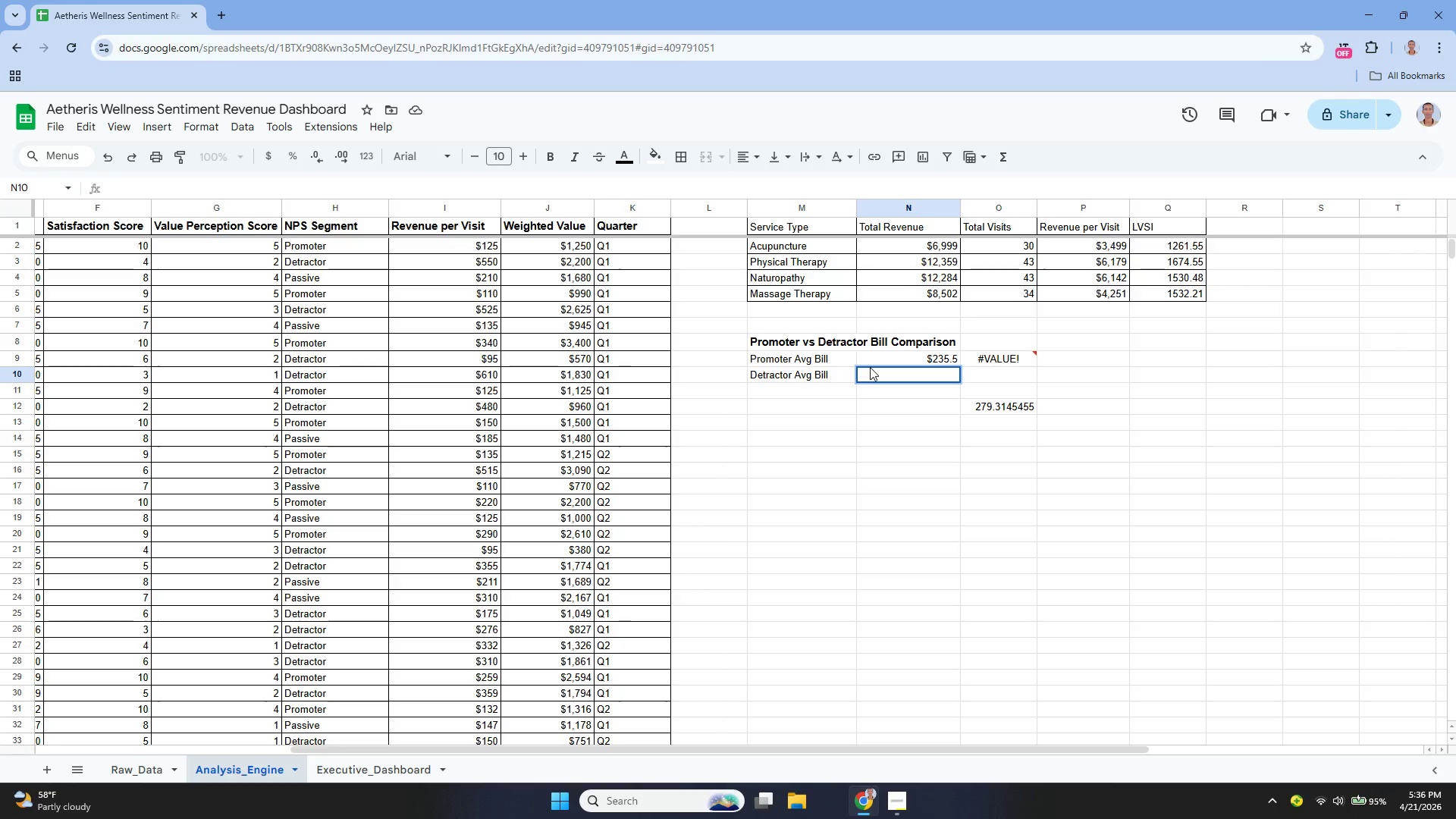 
type(=a)
key(Backspace)
type(AVERA)
 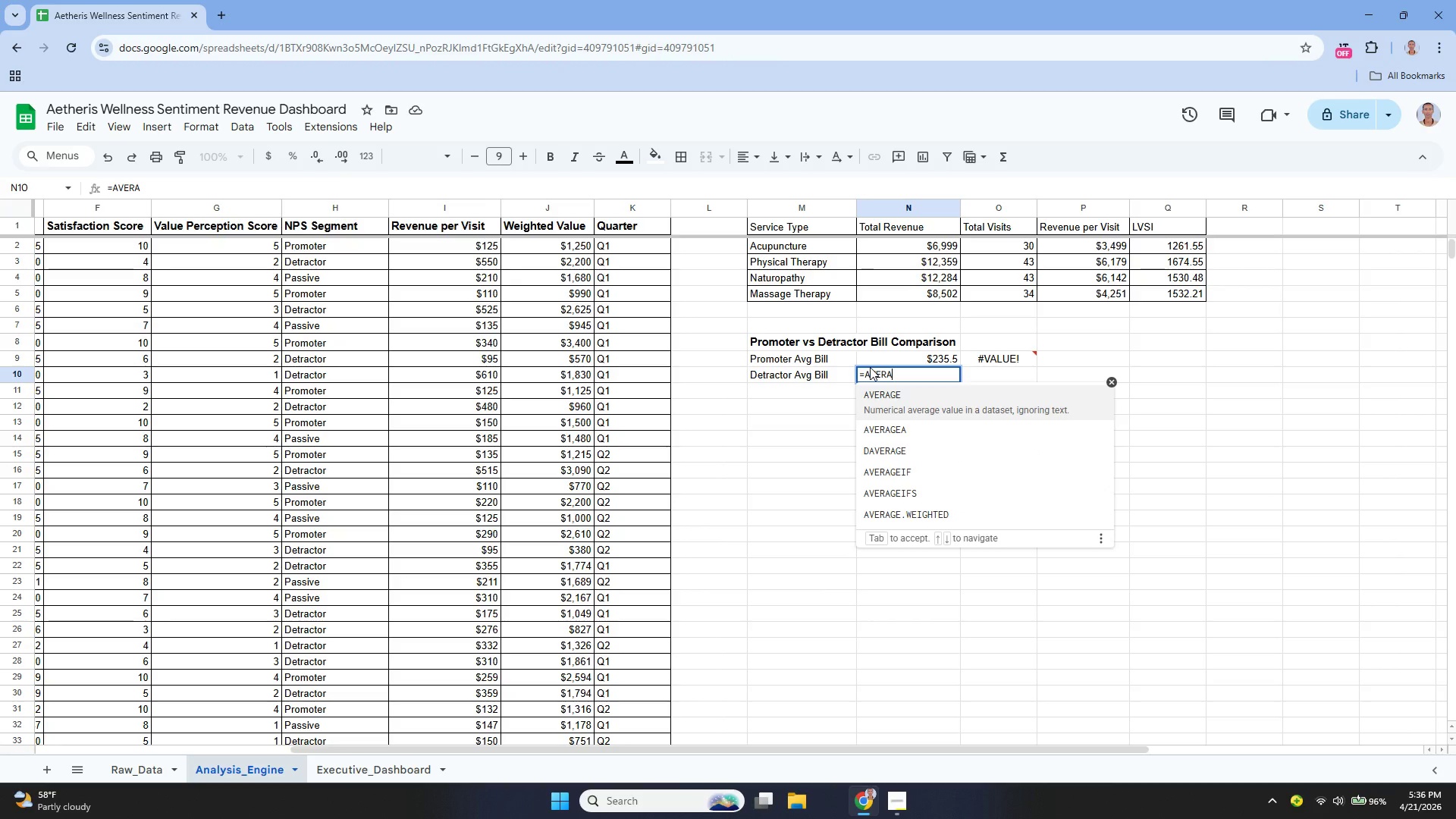 
key(ArrowDown)
 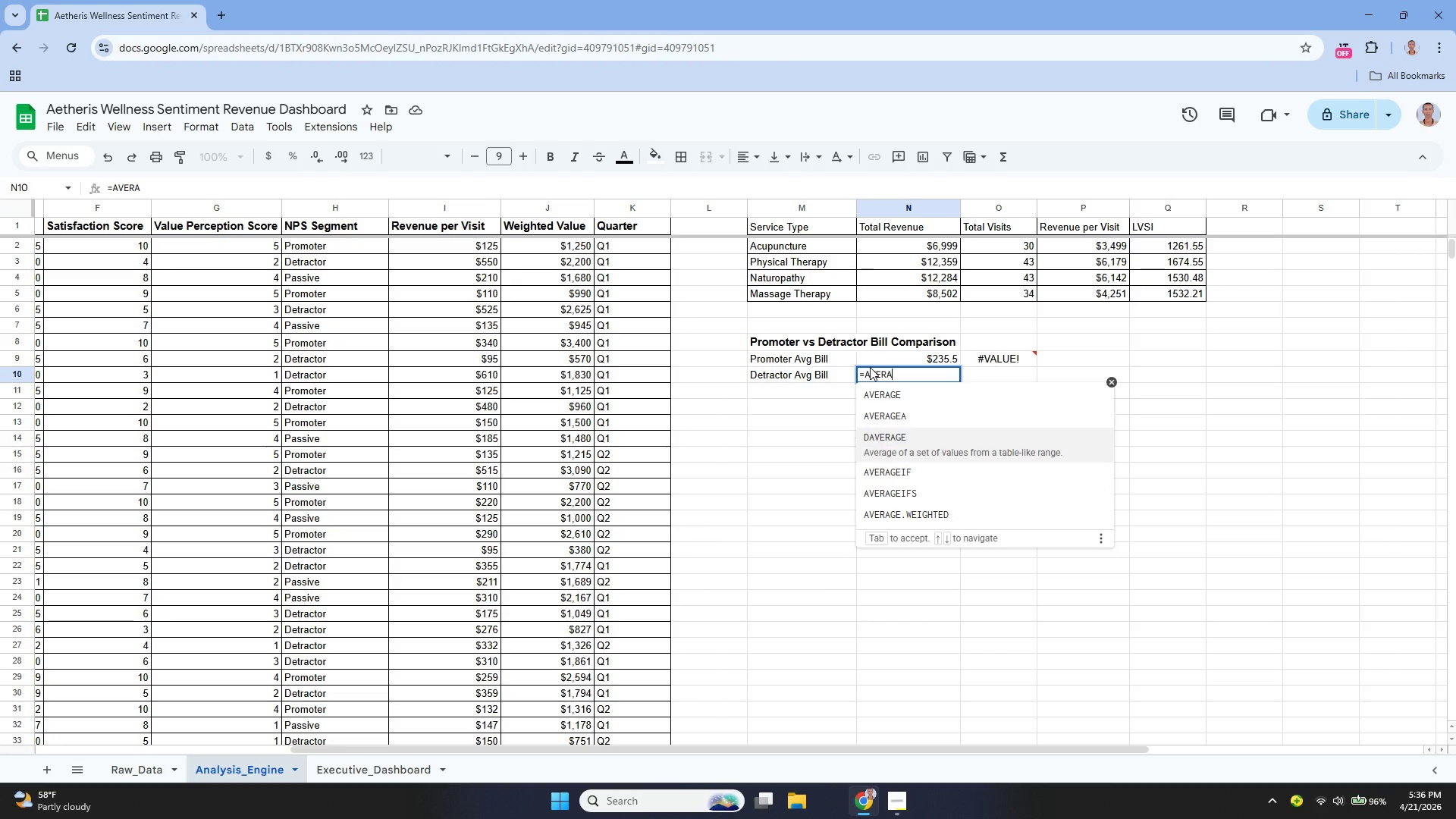 
key(ArrowDown)
 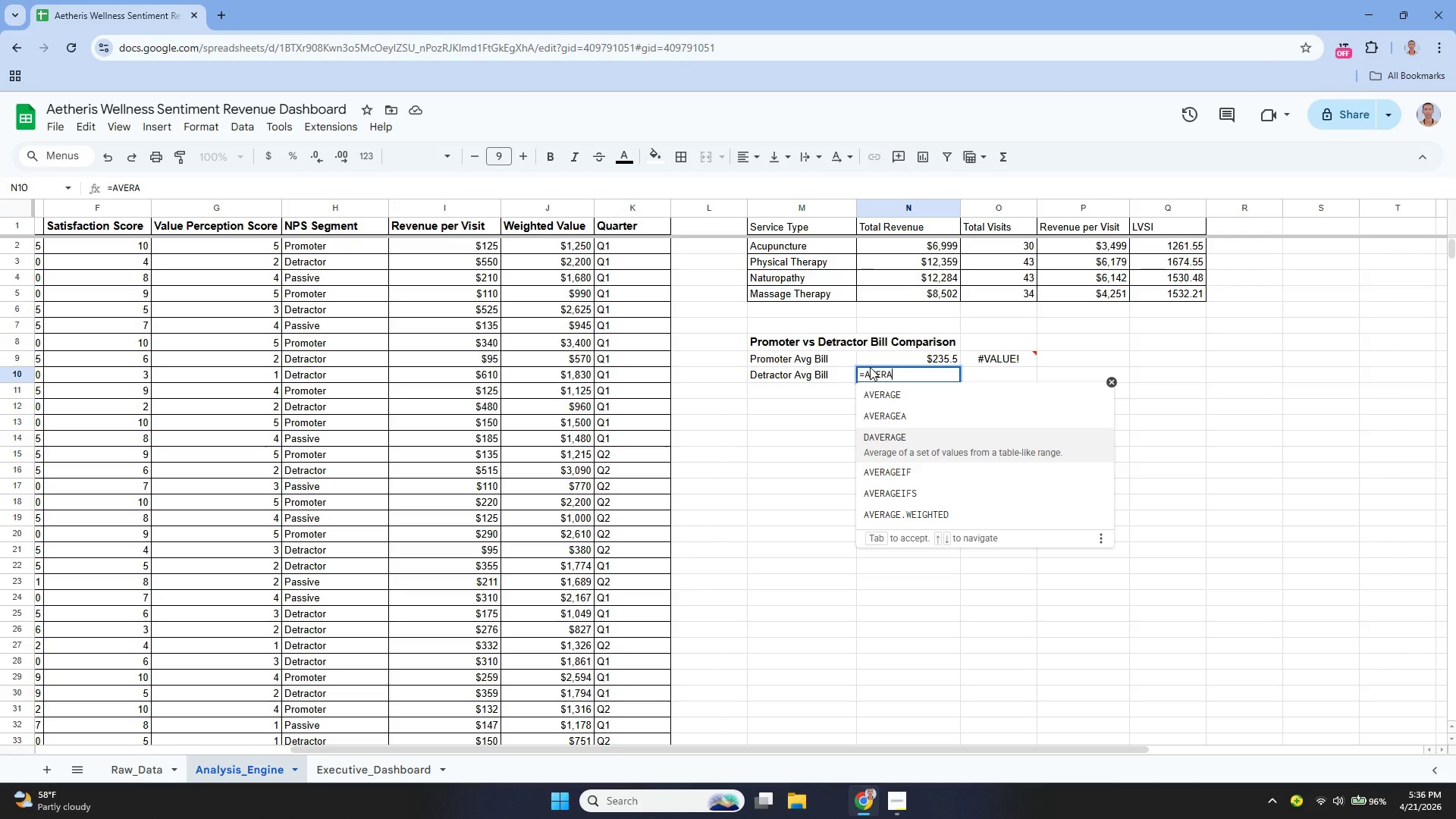 
key(ArrowDown)
 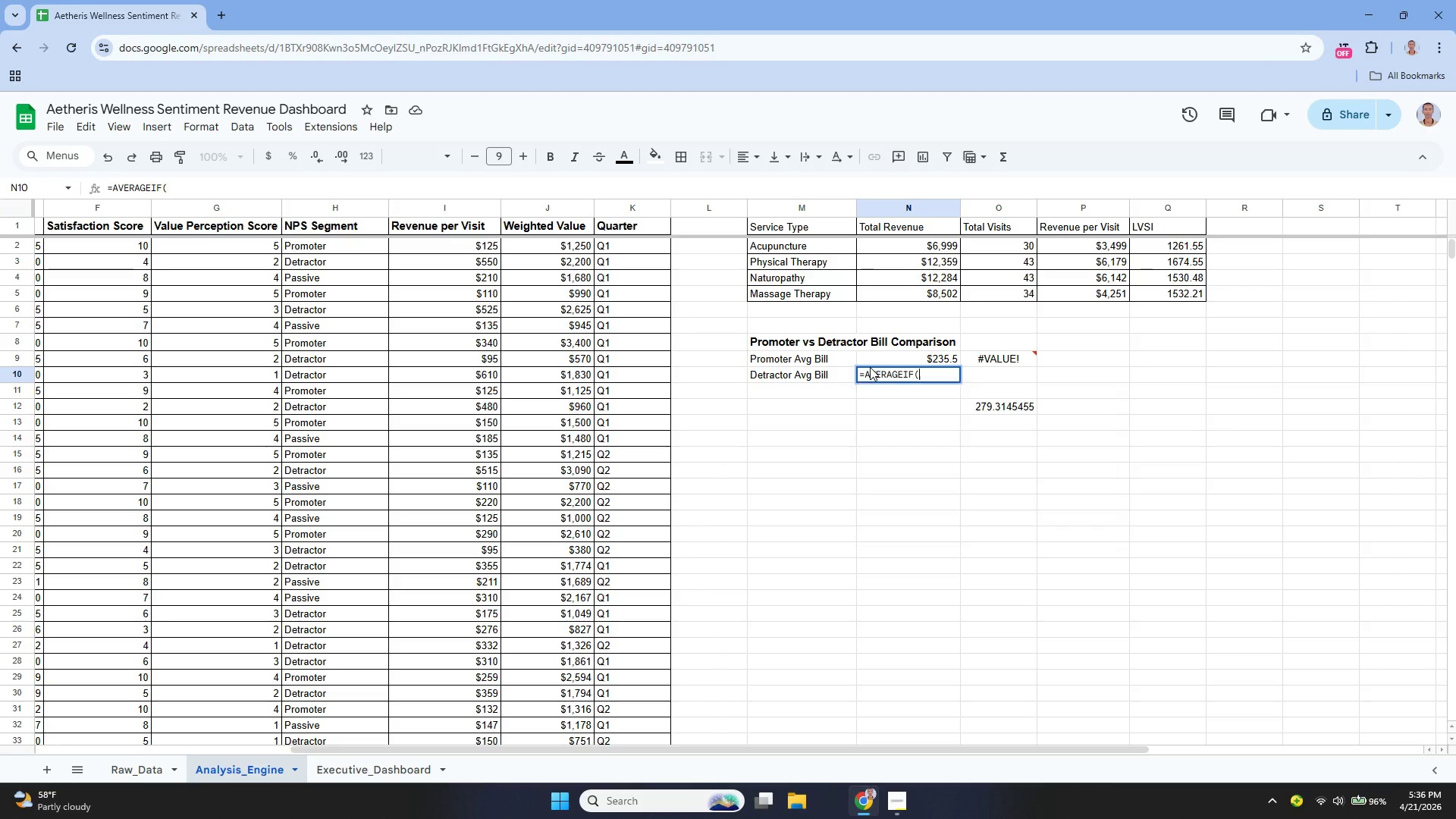 
key(Enter)
 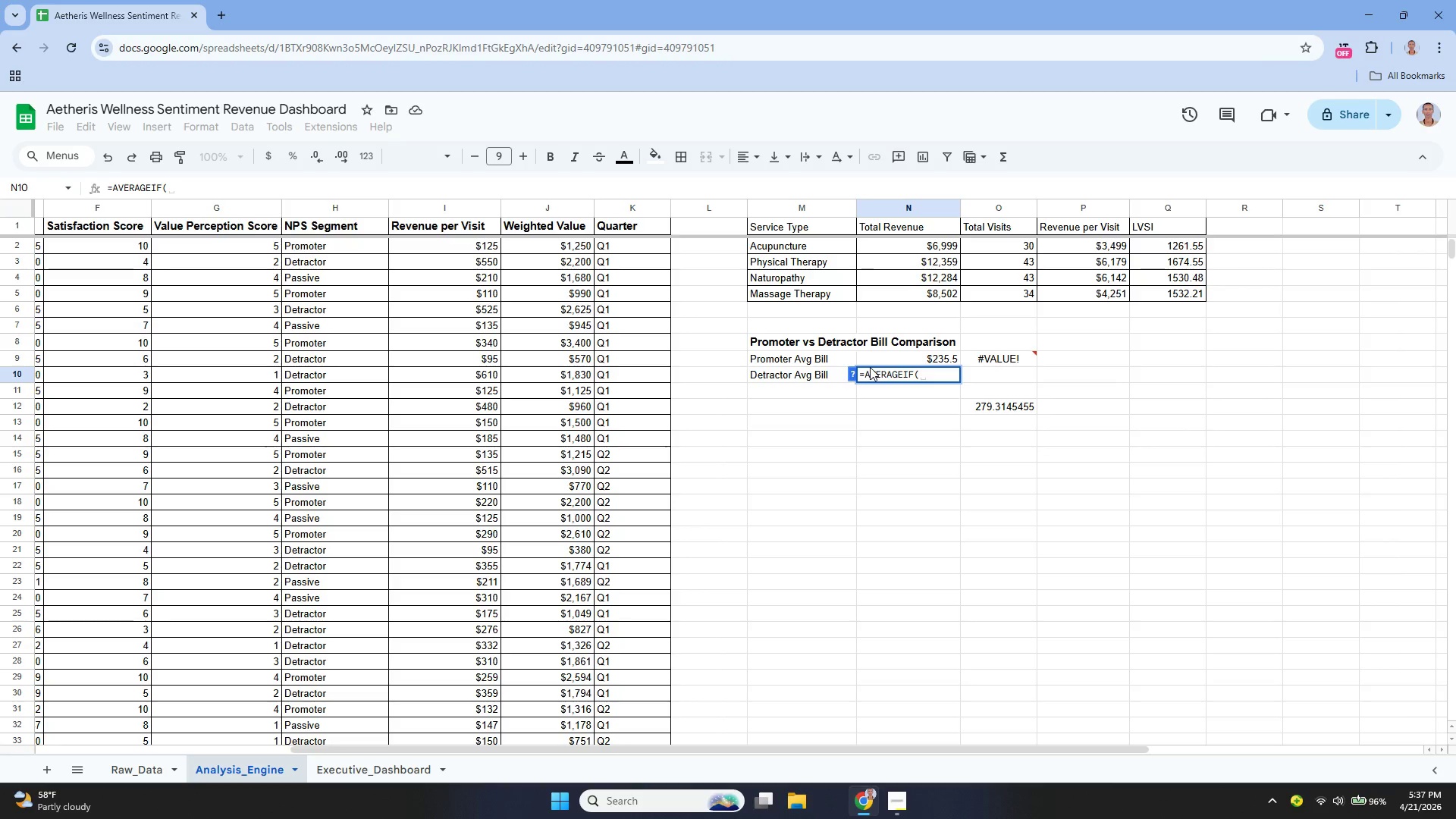 
type(a)
key(Backspace)
type(Analysis_Engine)
 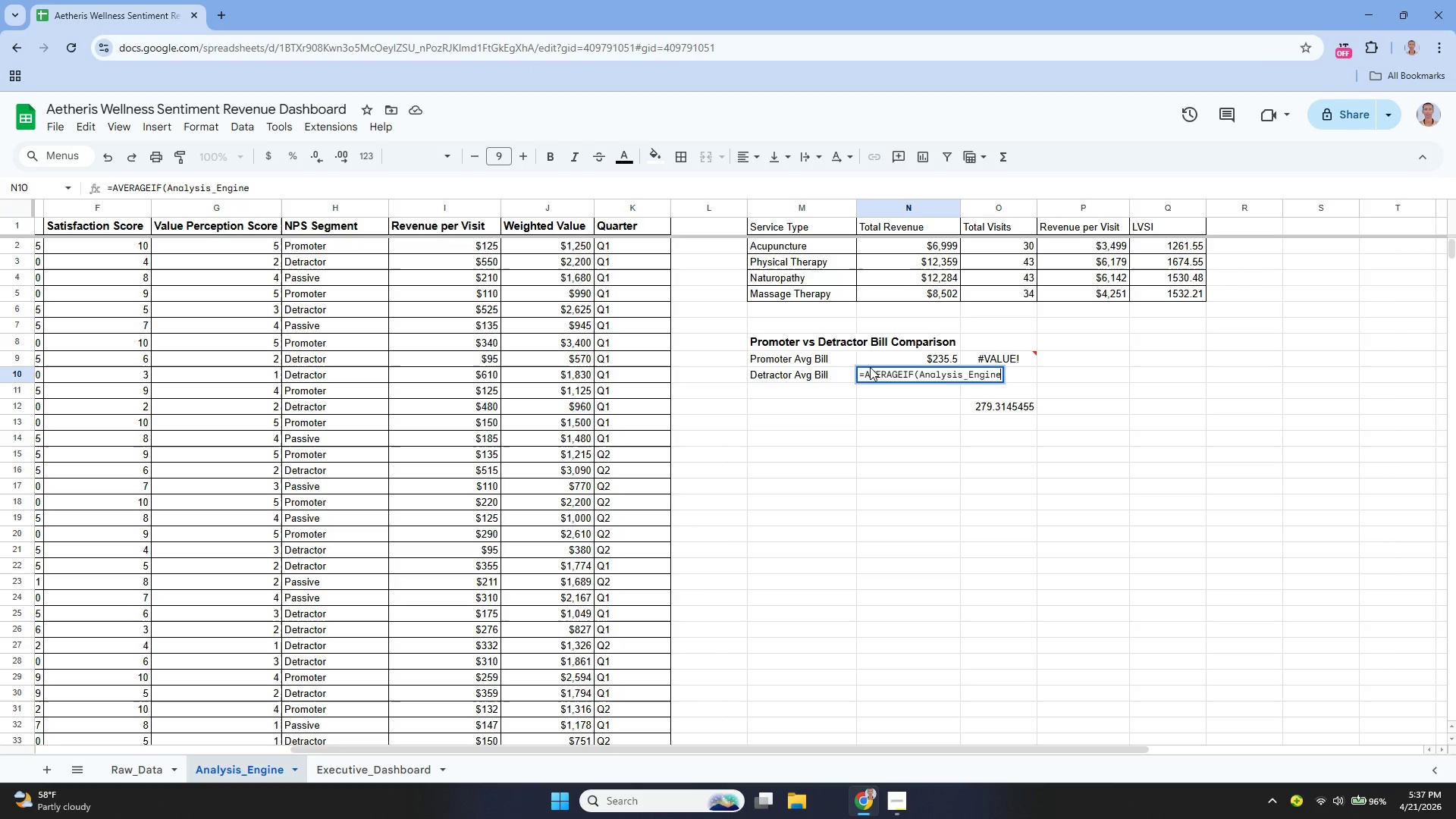 
hold_key(key=ShiftLeft, duration=1.05)
 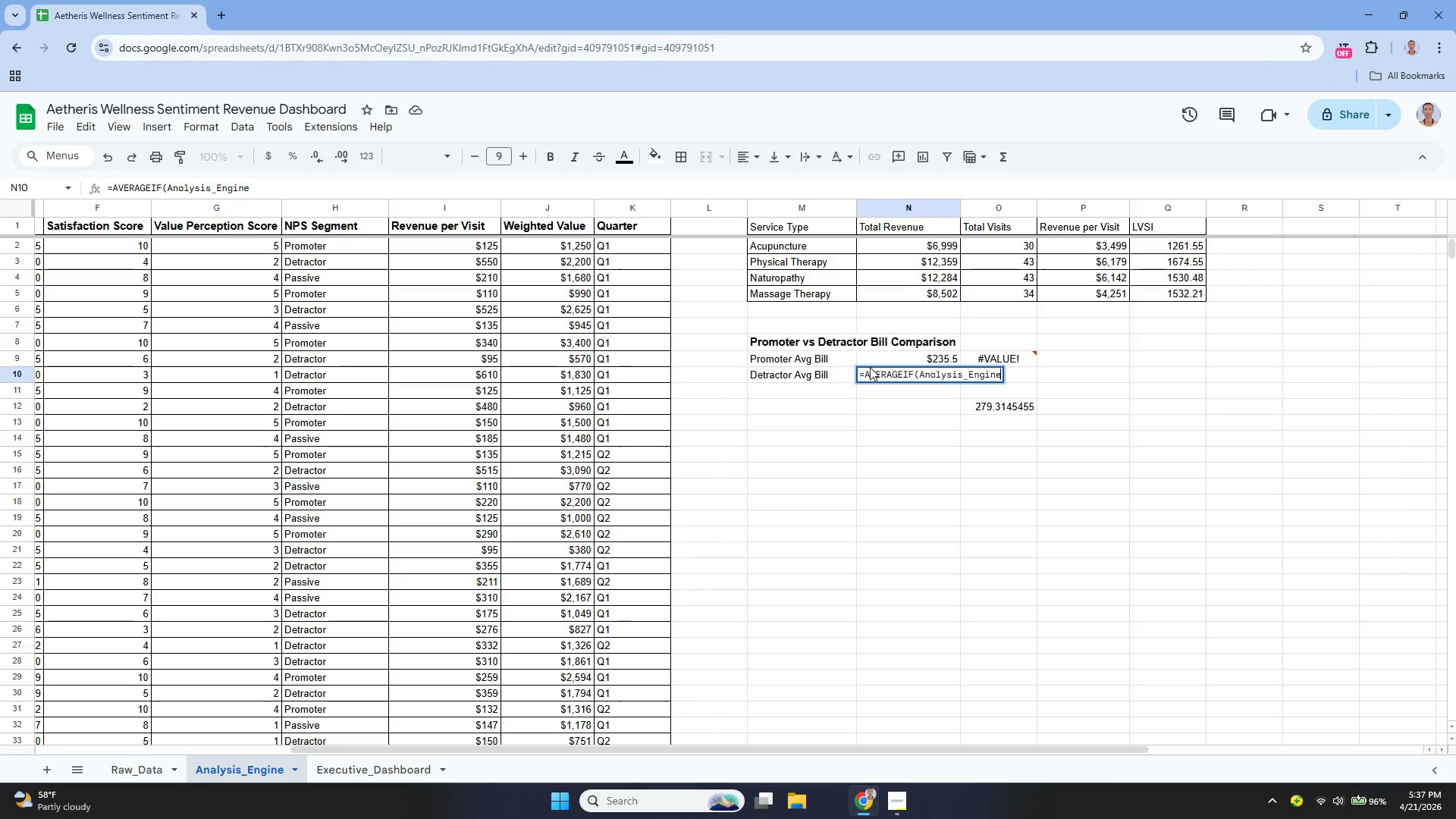 
hold_key(key=ShiftLeft, duration=0.67)
 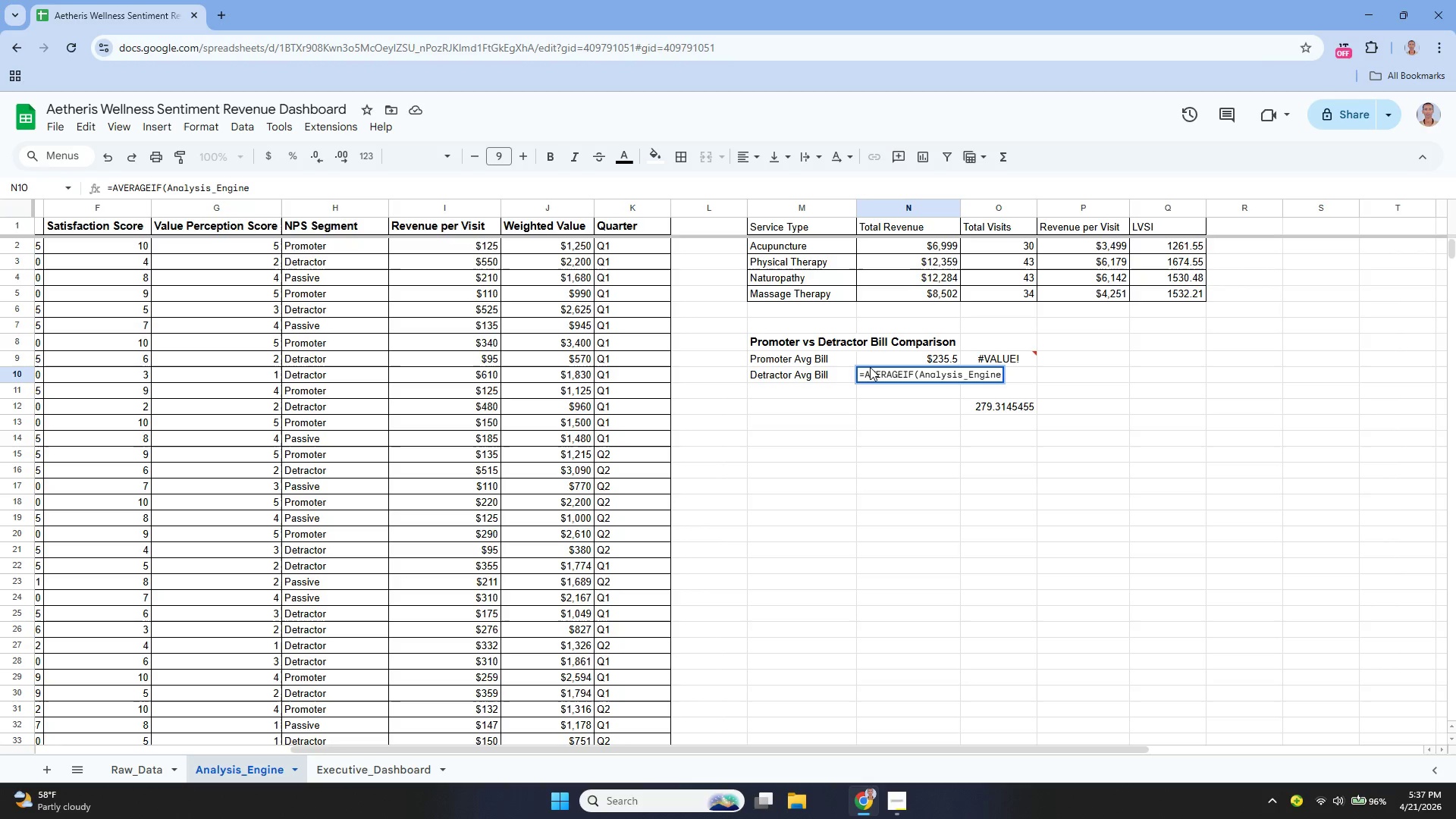 
key(Shift+1)
 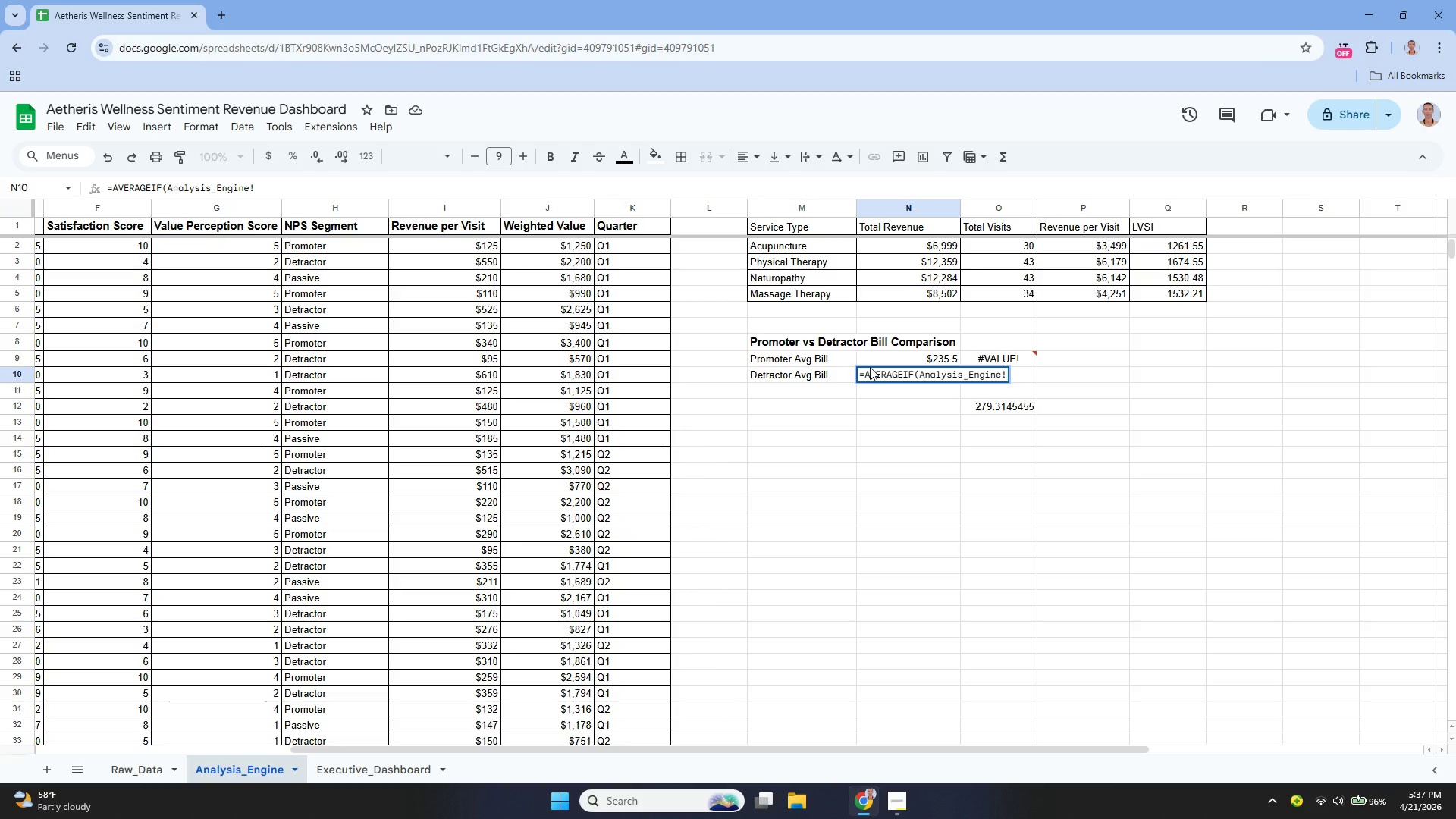 
wait(7.42)
 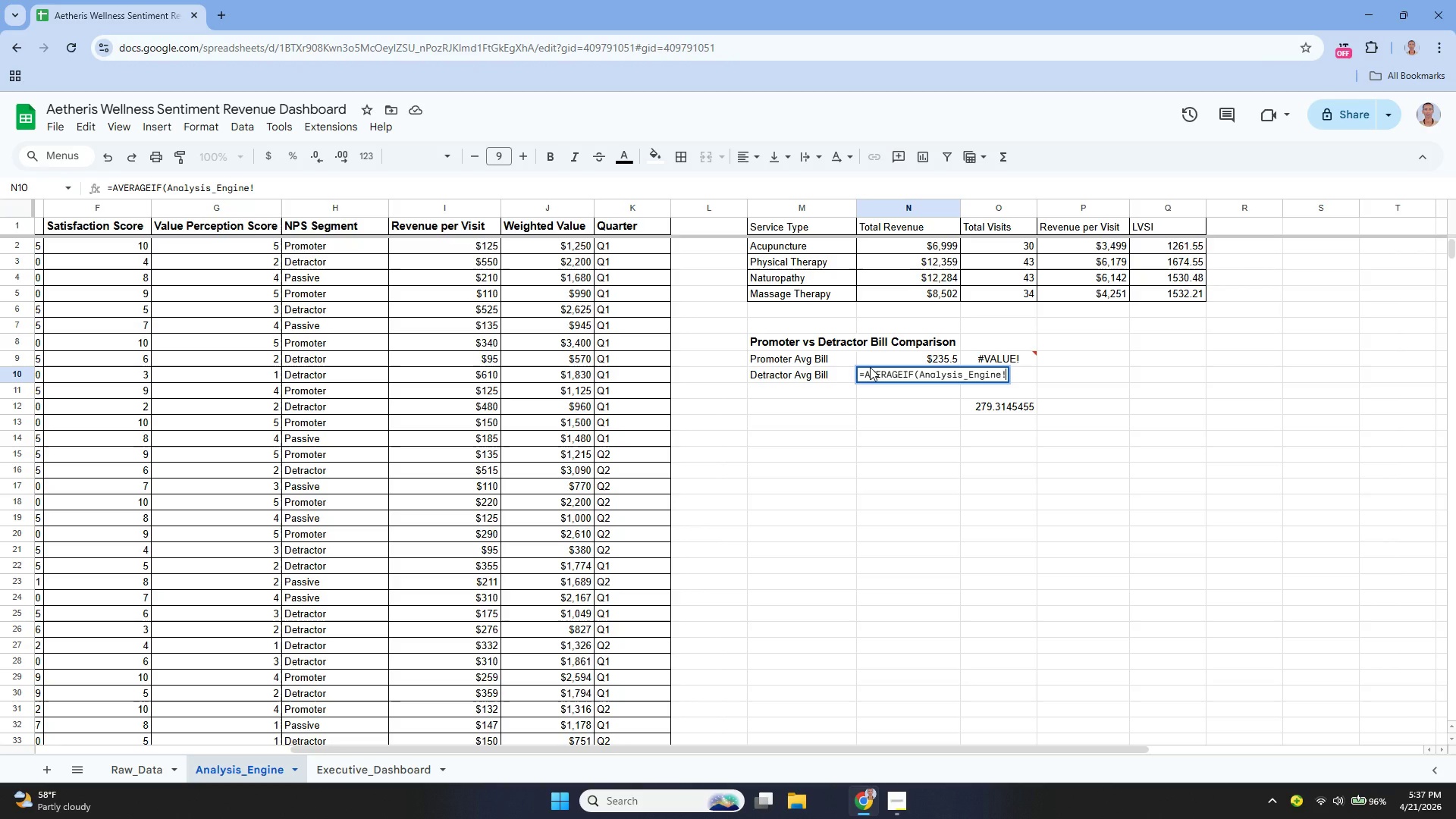 
hold_key(key=ShiftLeft, duration=0.39)
 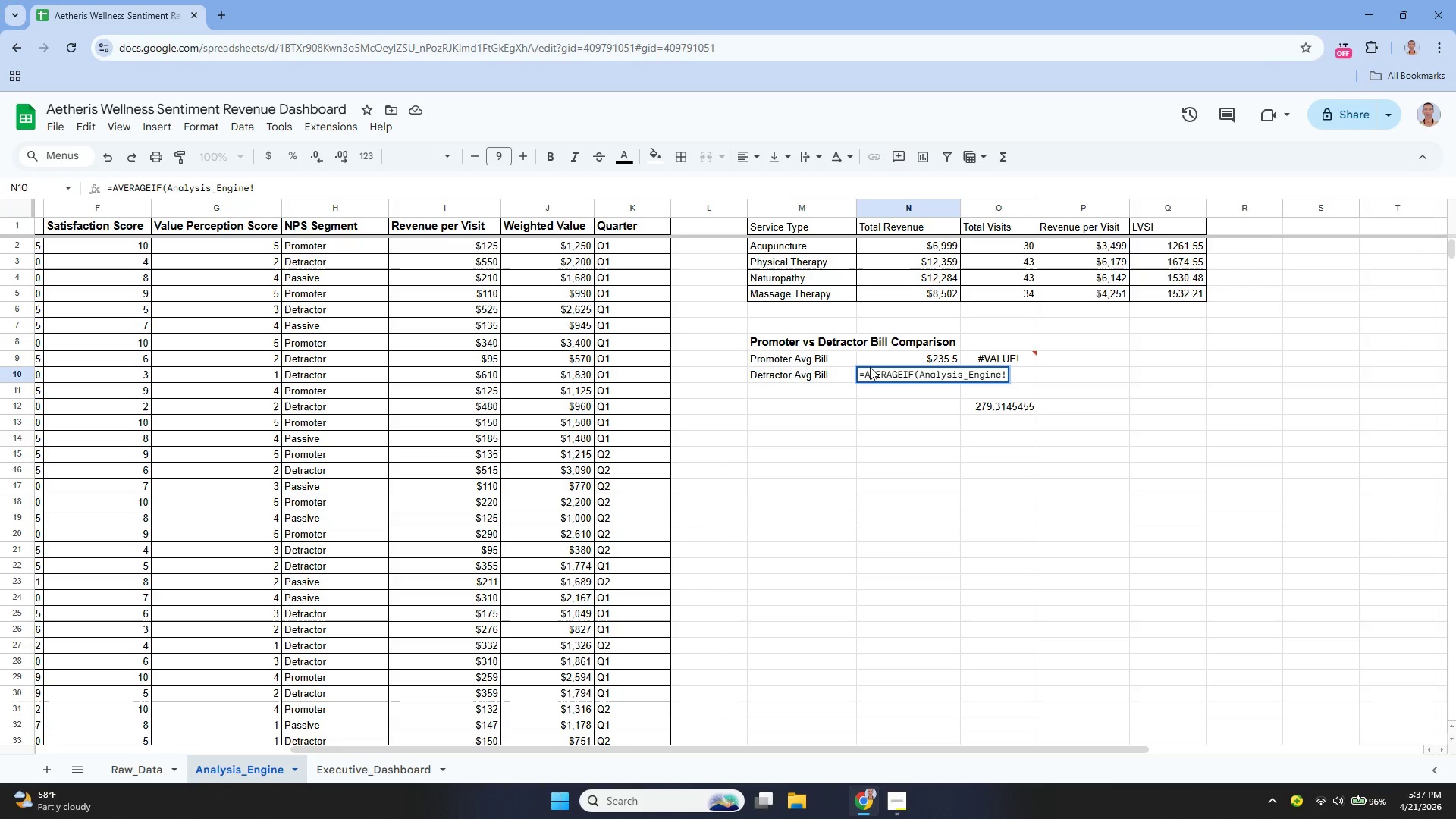 
key(Shift+H)
 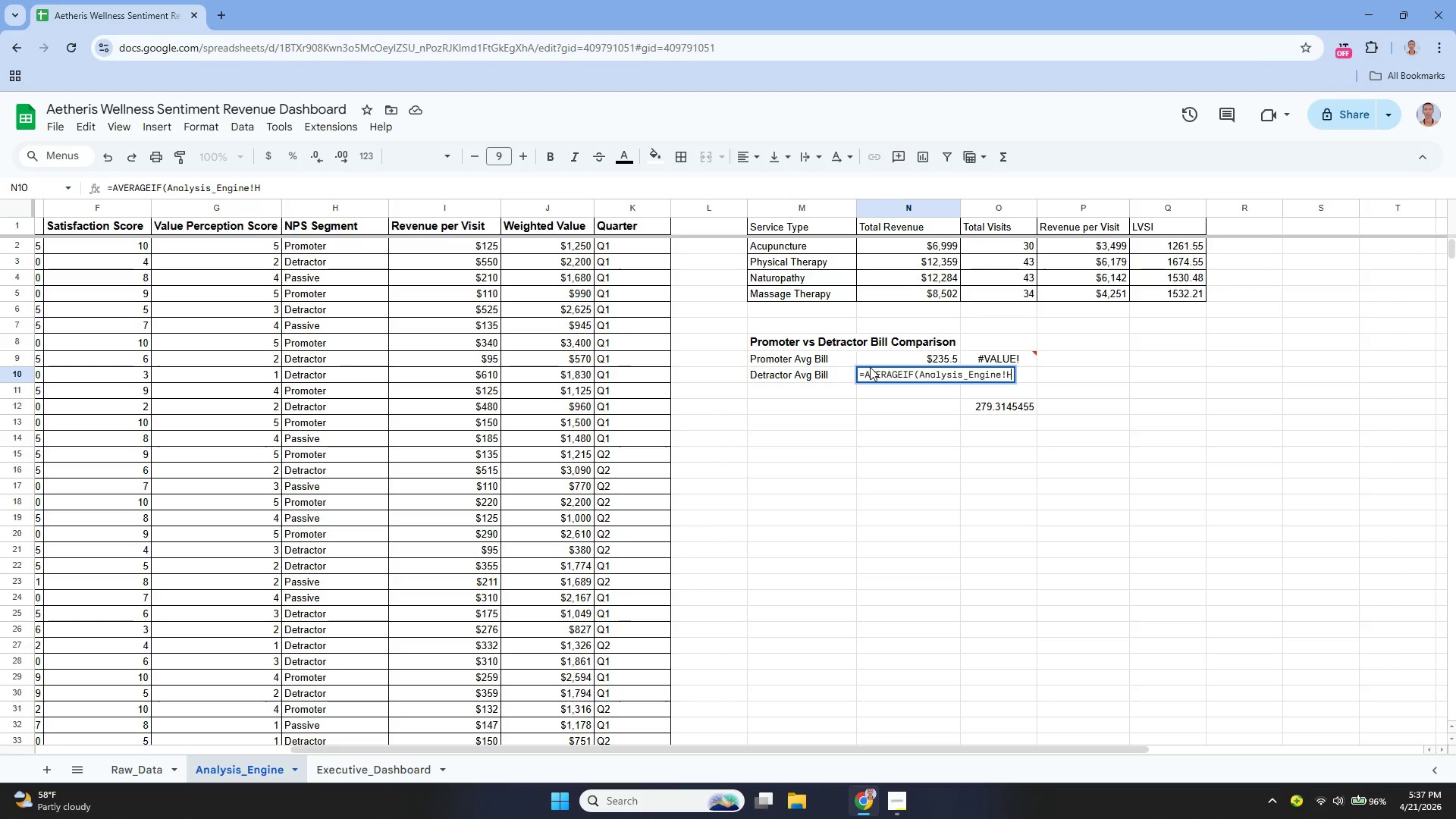 
key(Shift+Quote)
 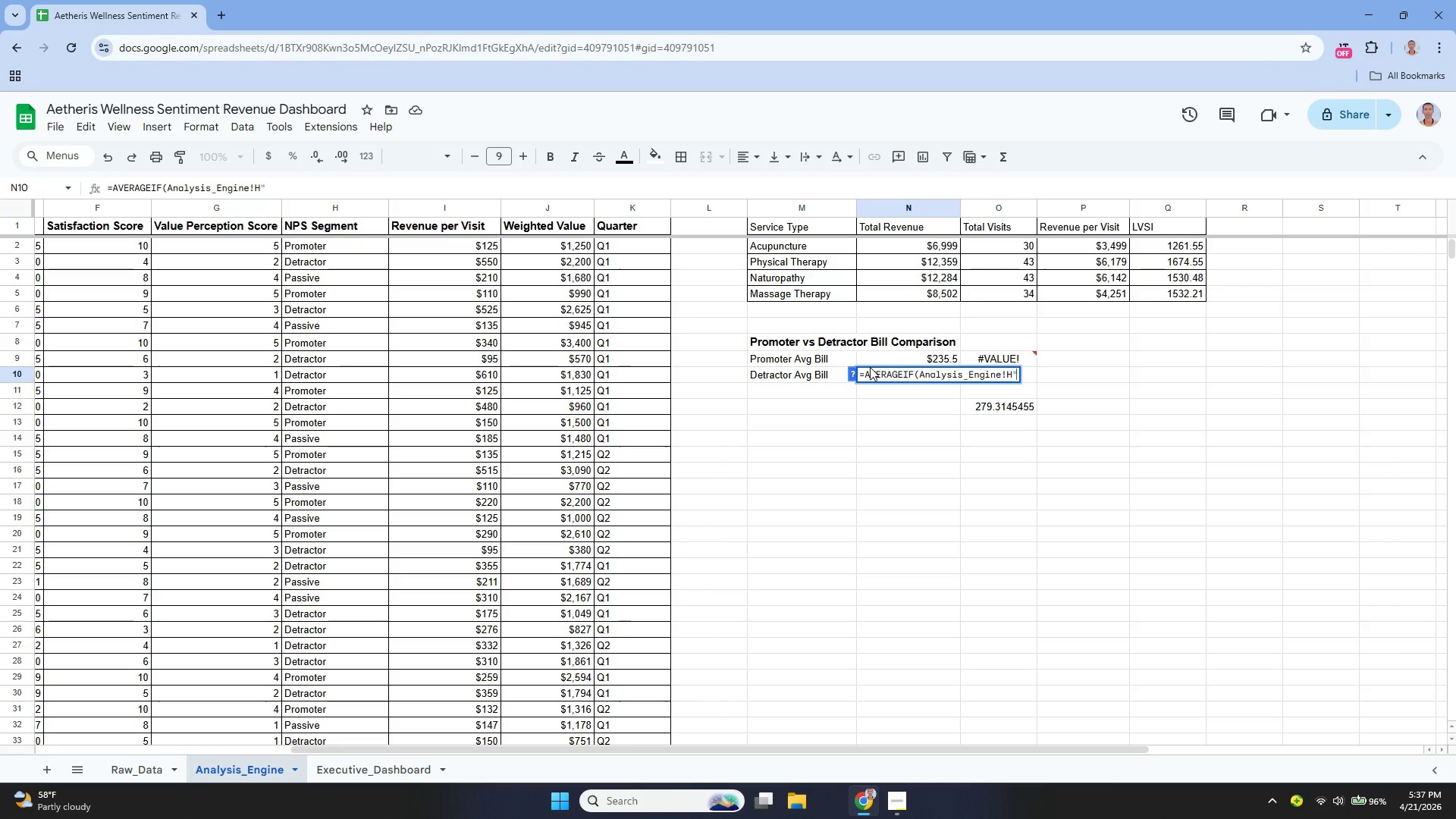 
key(Backspace)
 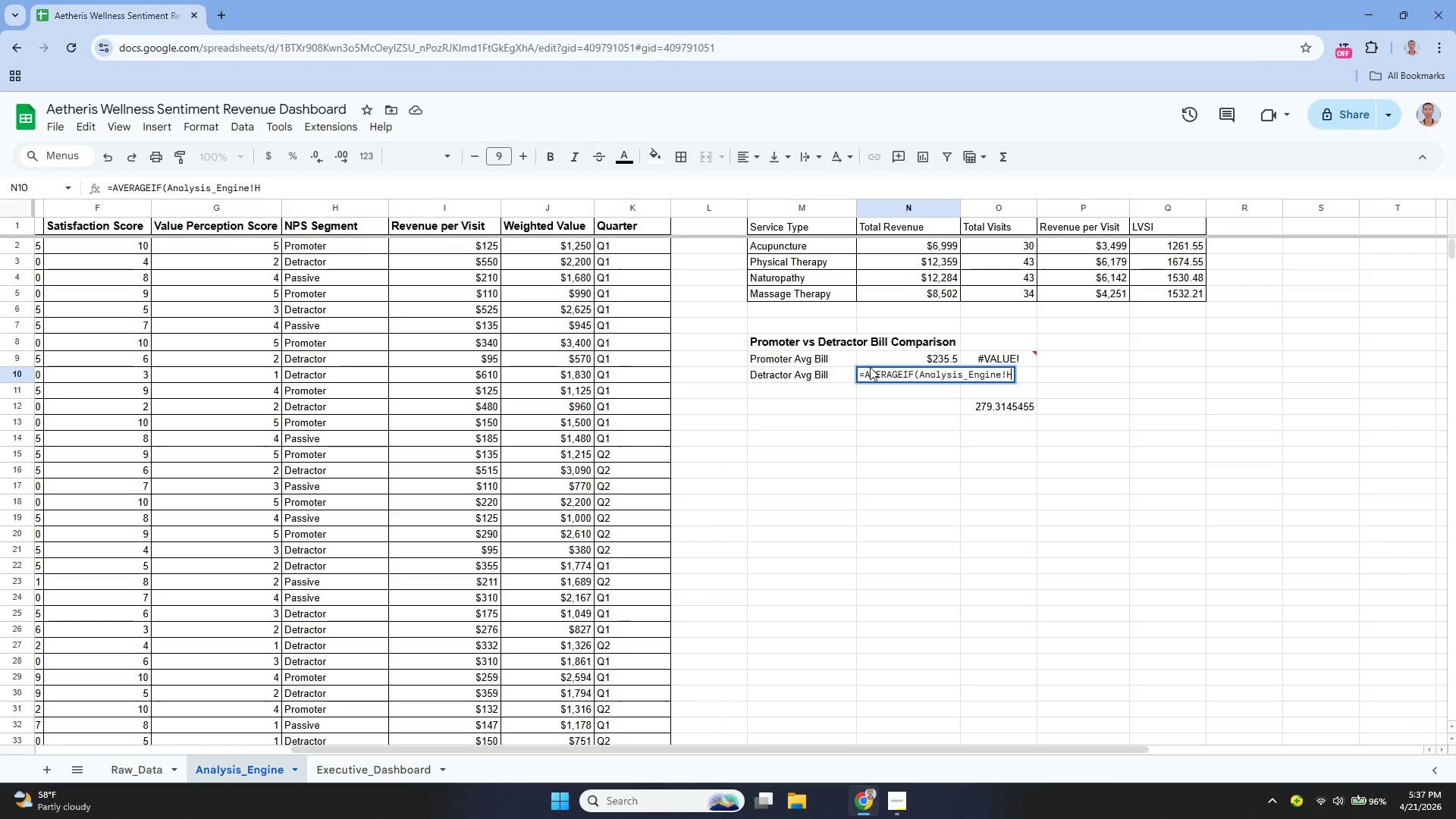 
key(Shift+Semicolon)
 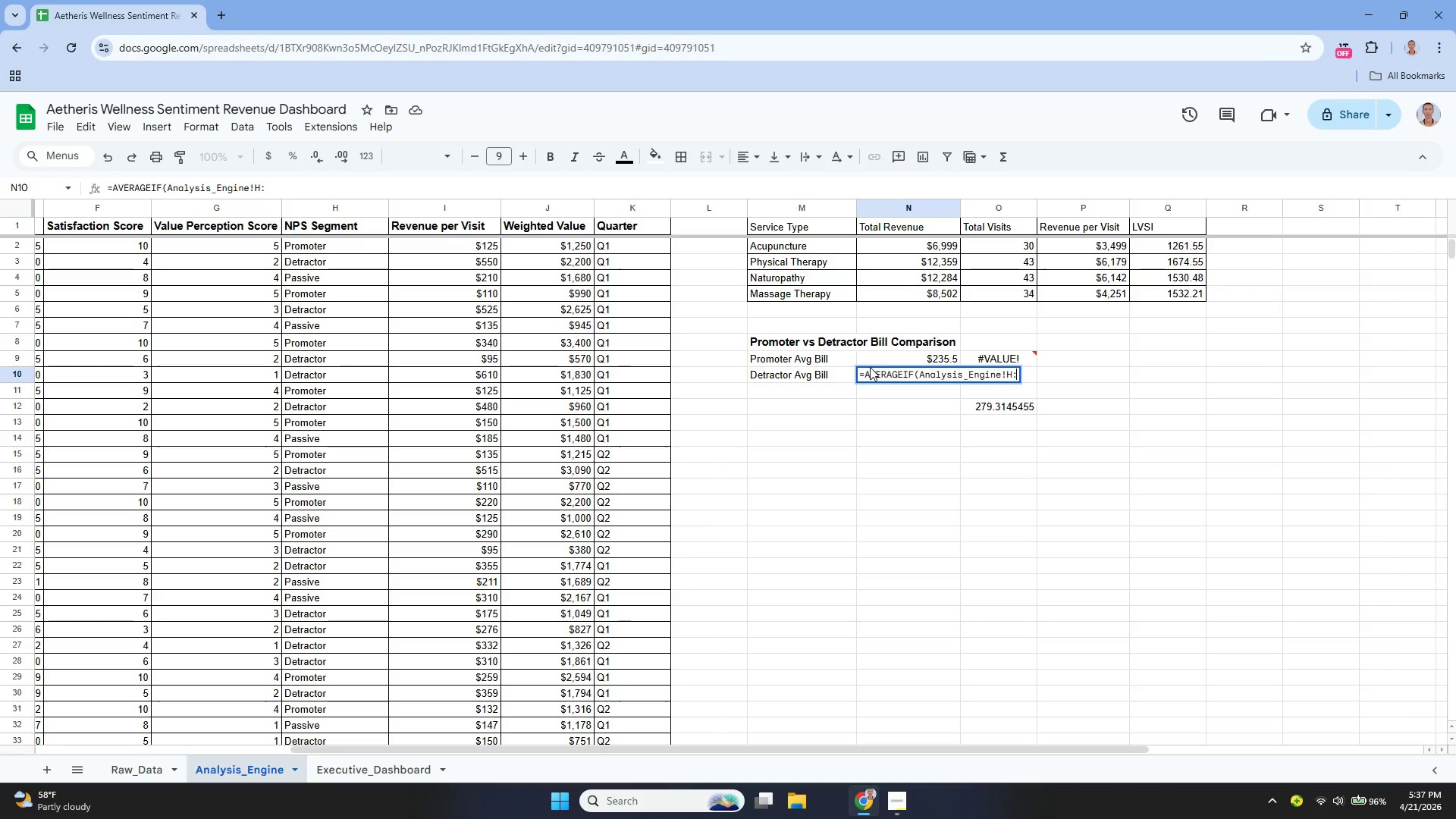 
key(Shift+H)
 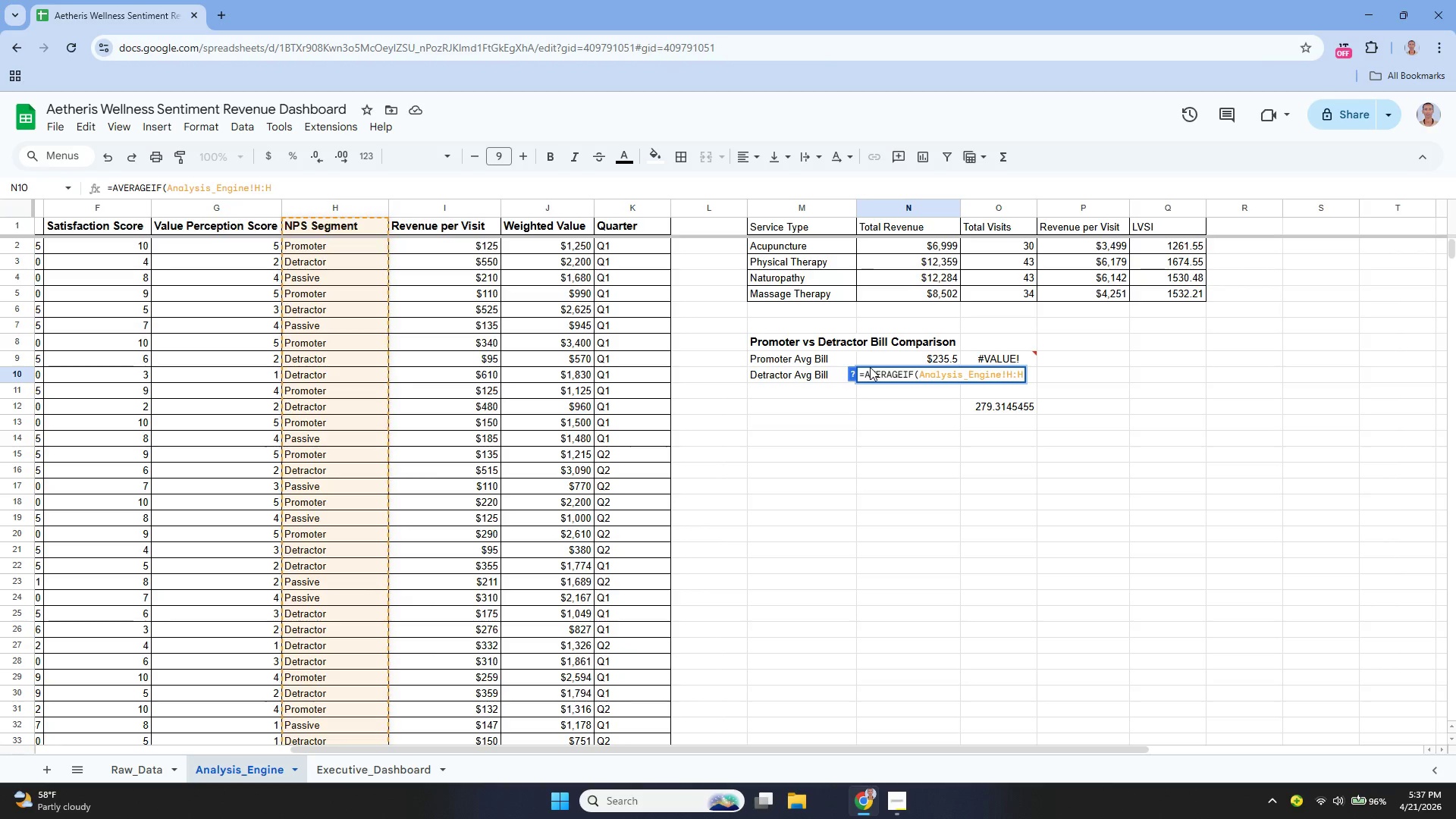 
key(Comma)
 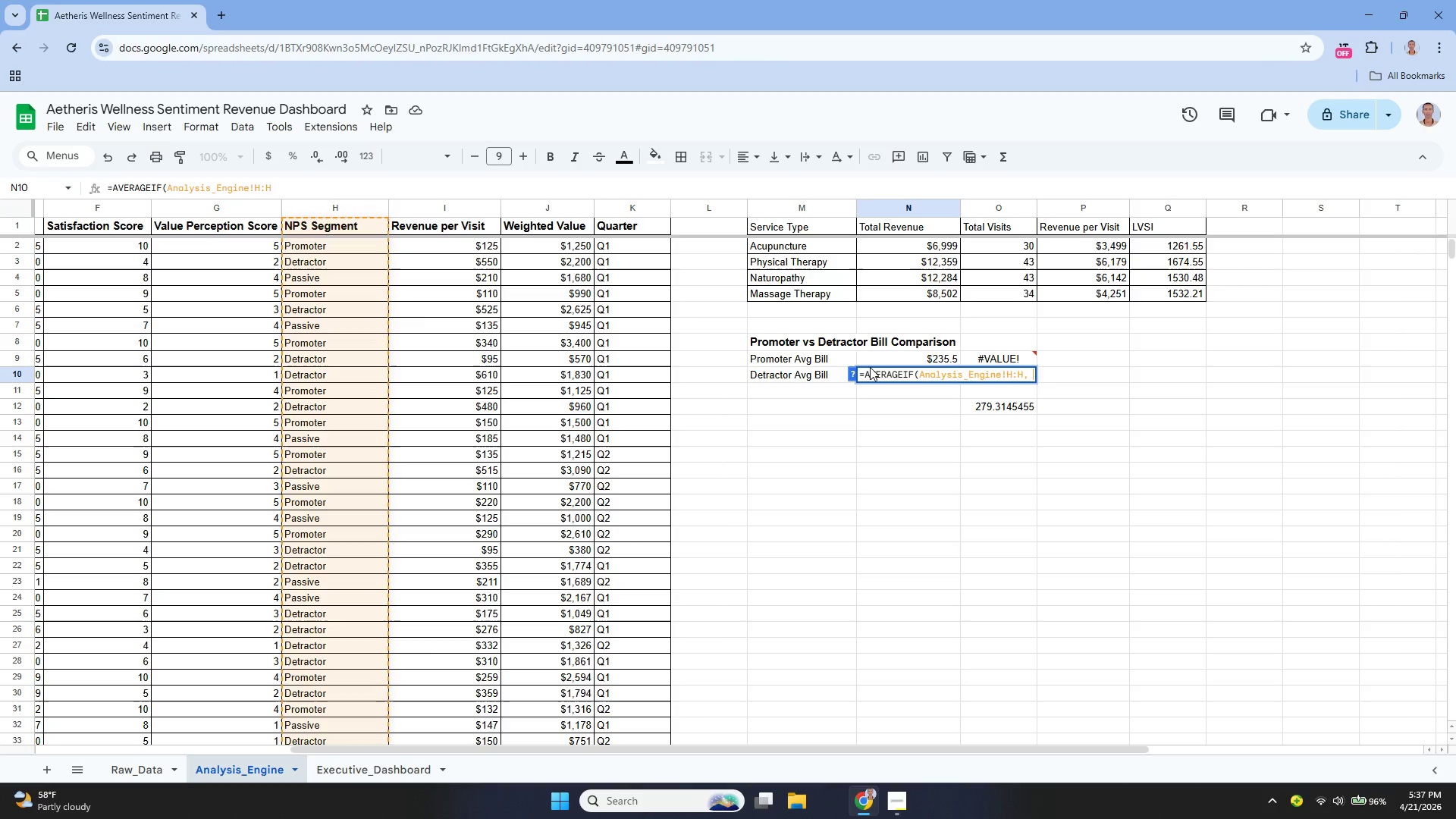 
key(Space)
 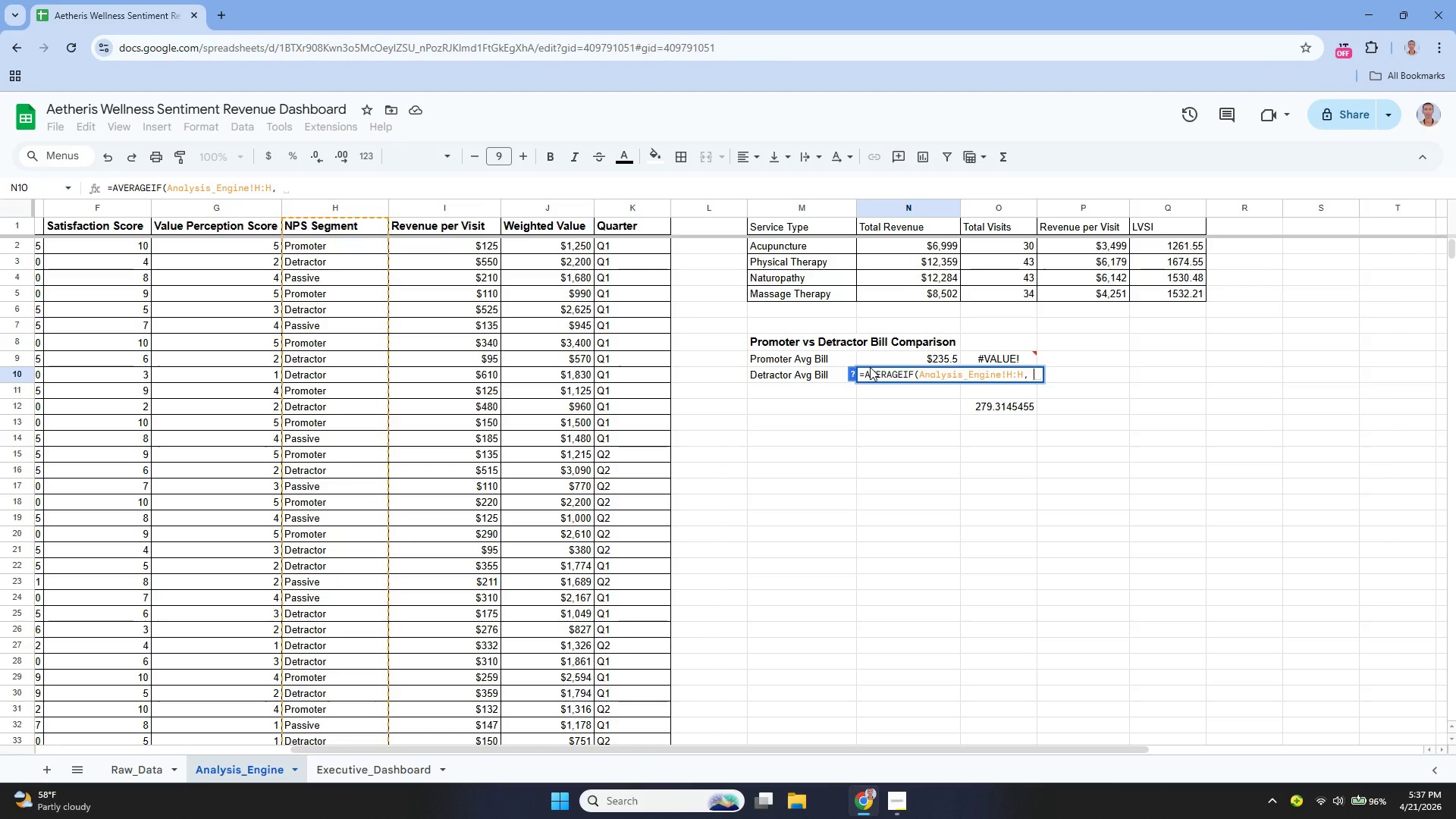 
key(Shift+Quote)
 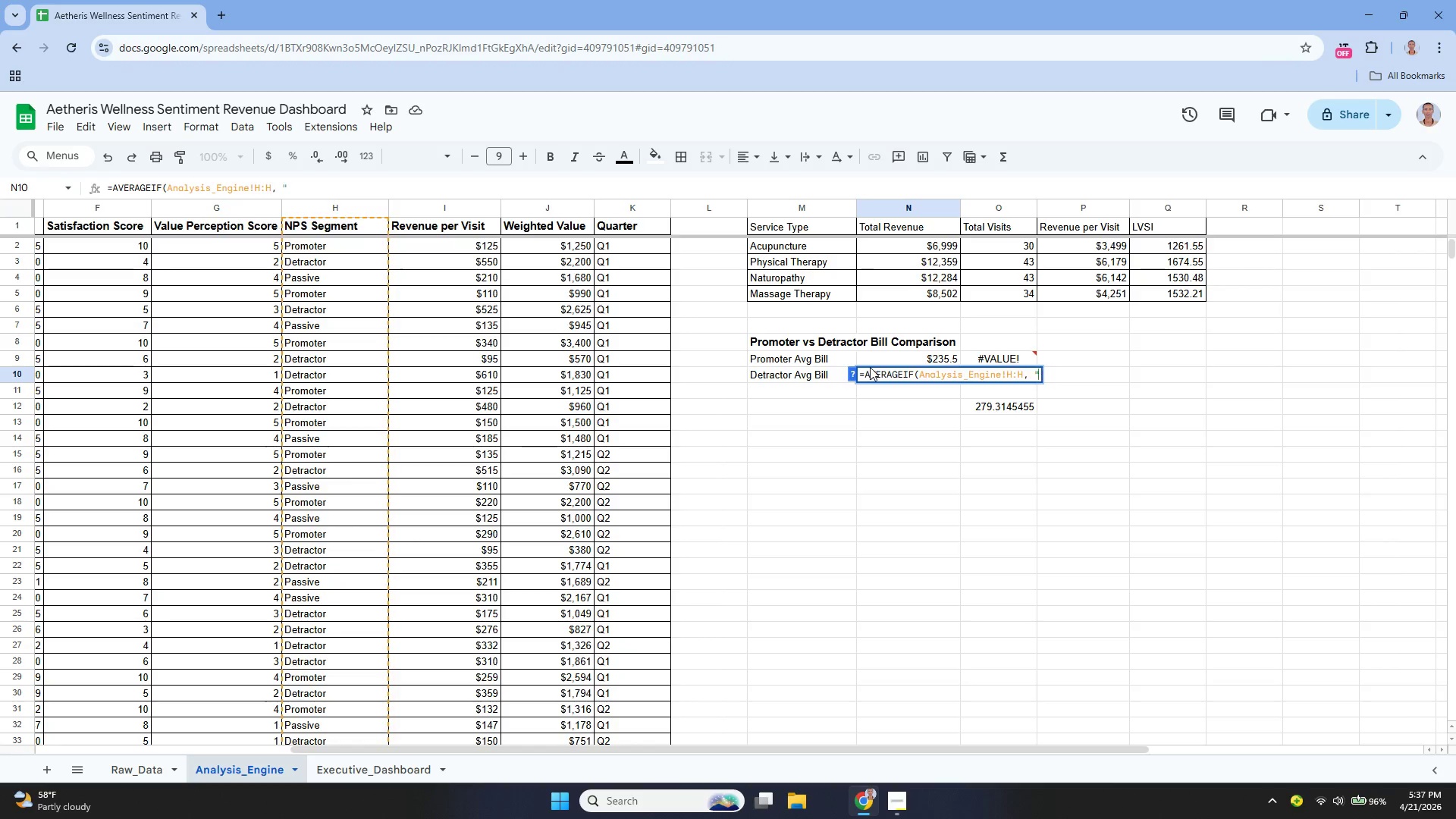 
key(Shift+Quote)
 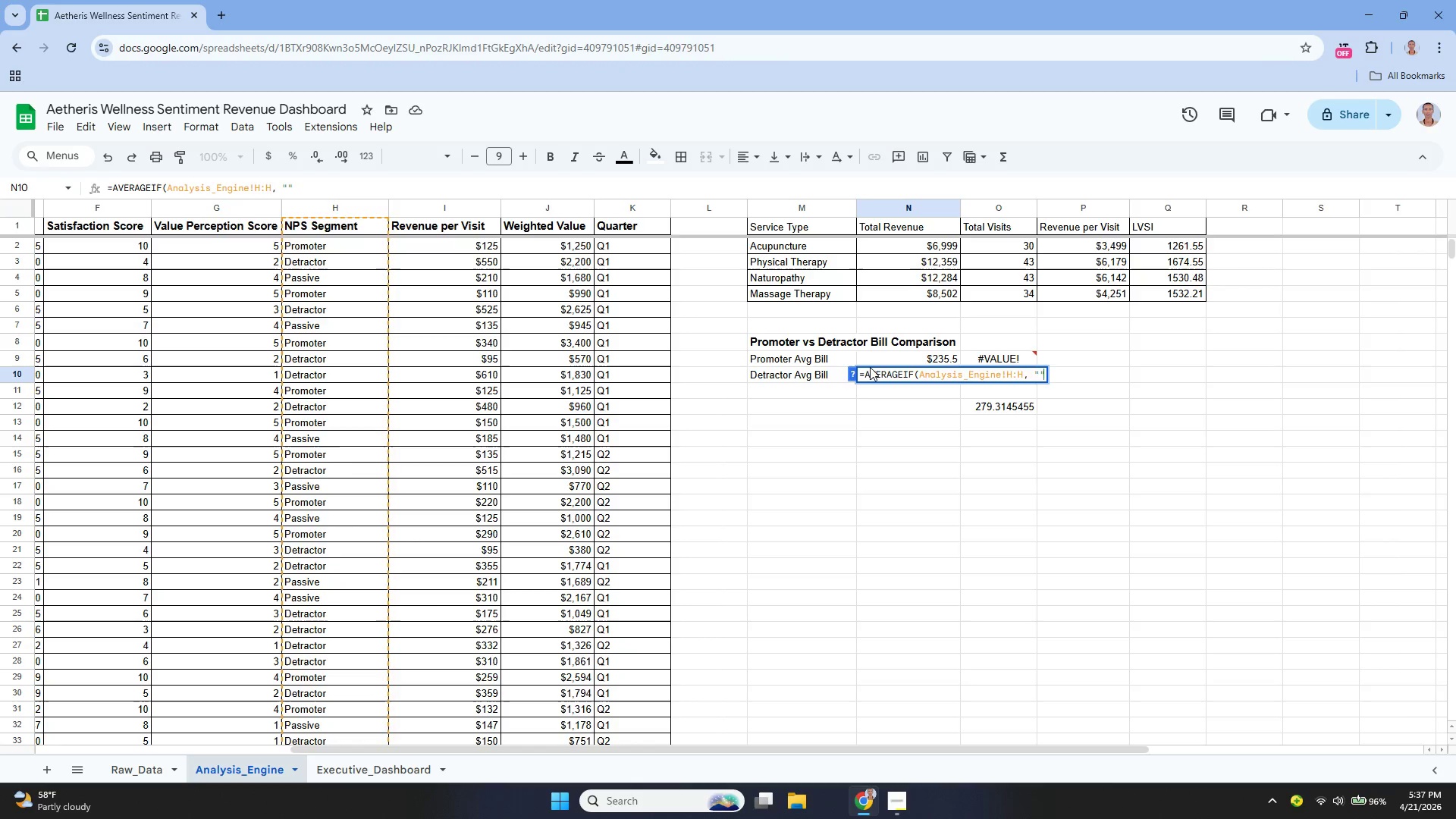 
key(ArrowLeft)
 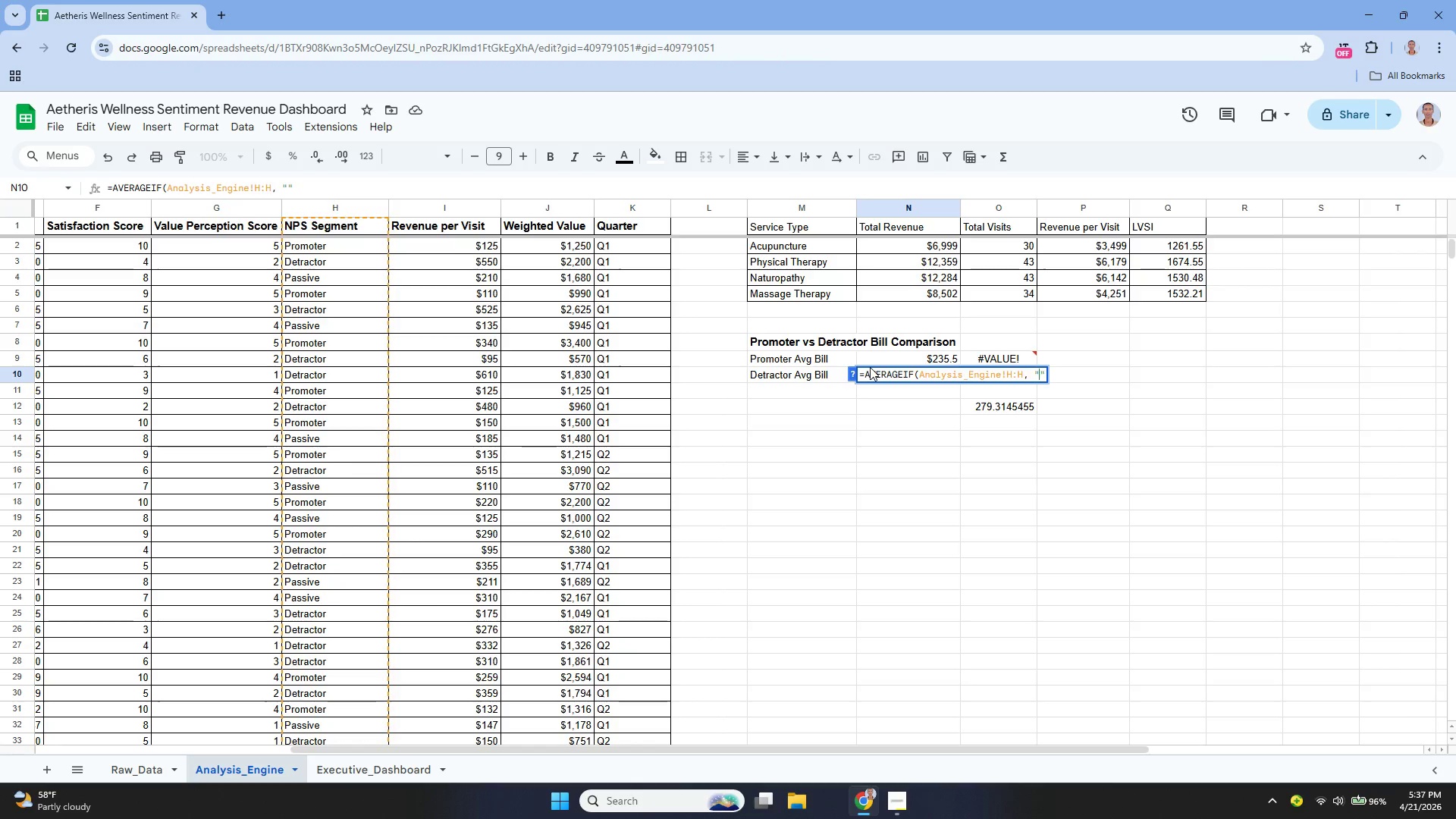 
type(Detractor)
 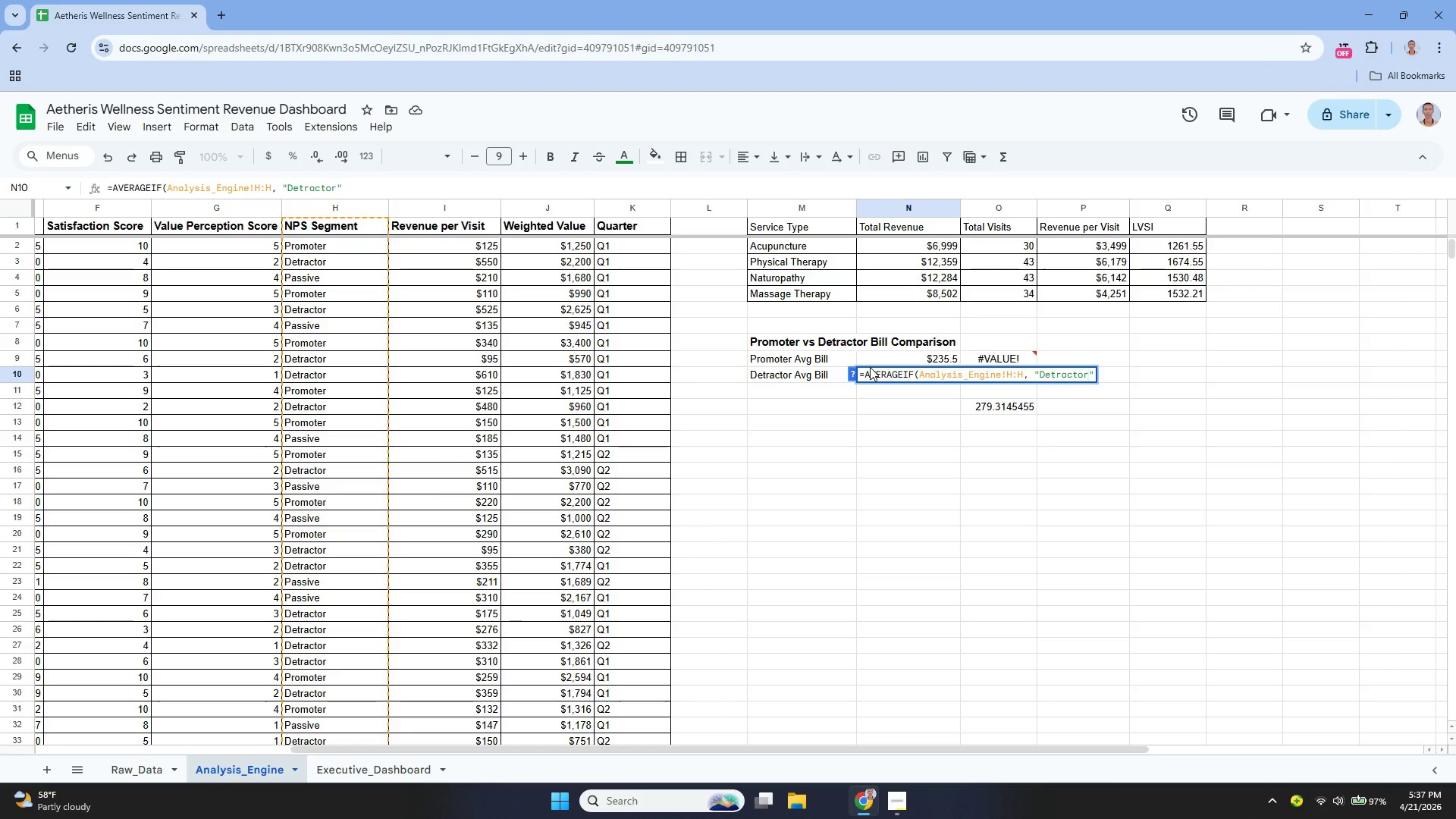 
key(ArrowRight)
 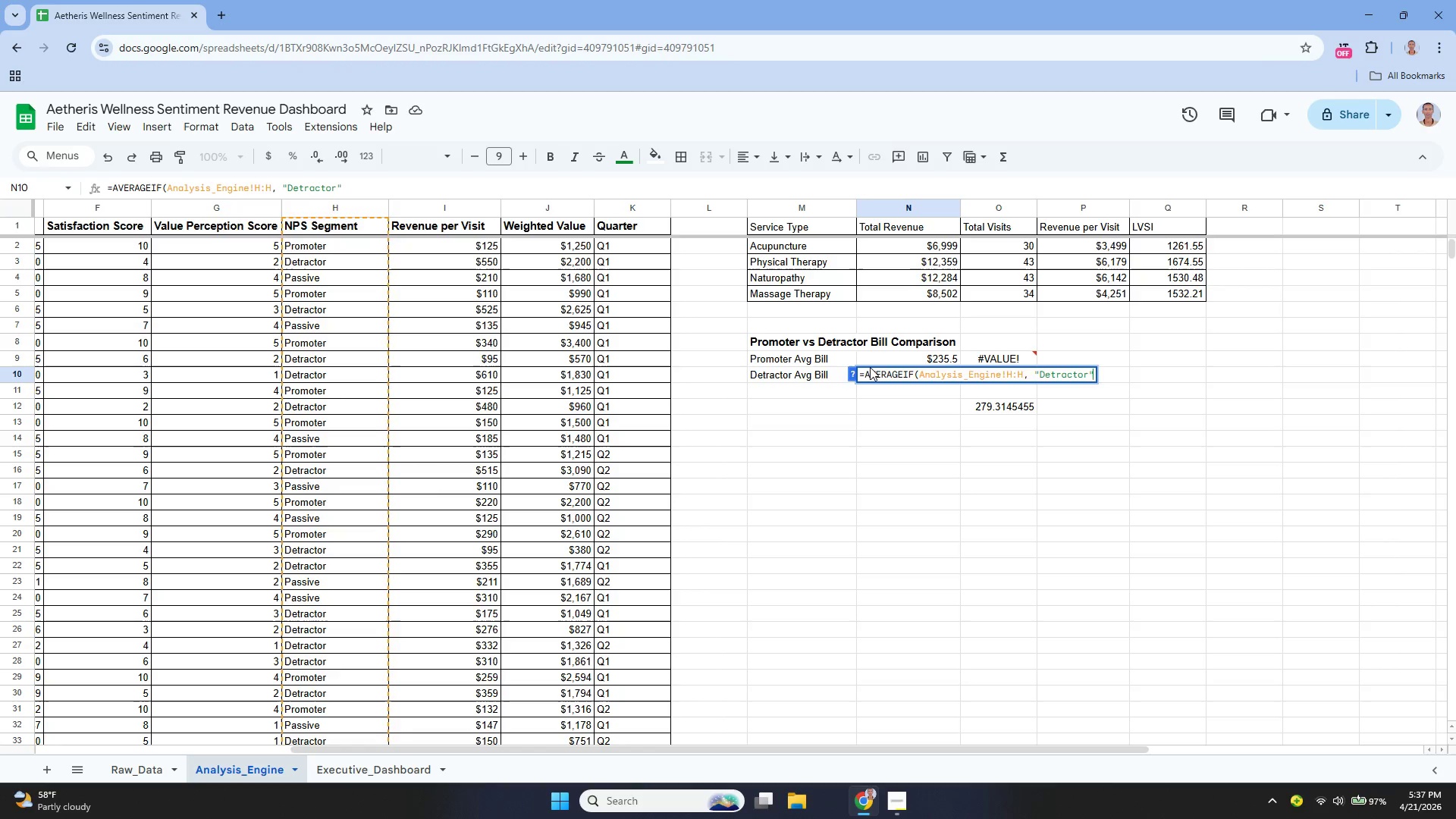 
type(, Analysis_Engine)
 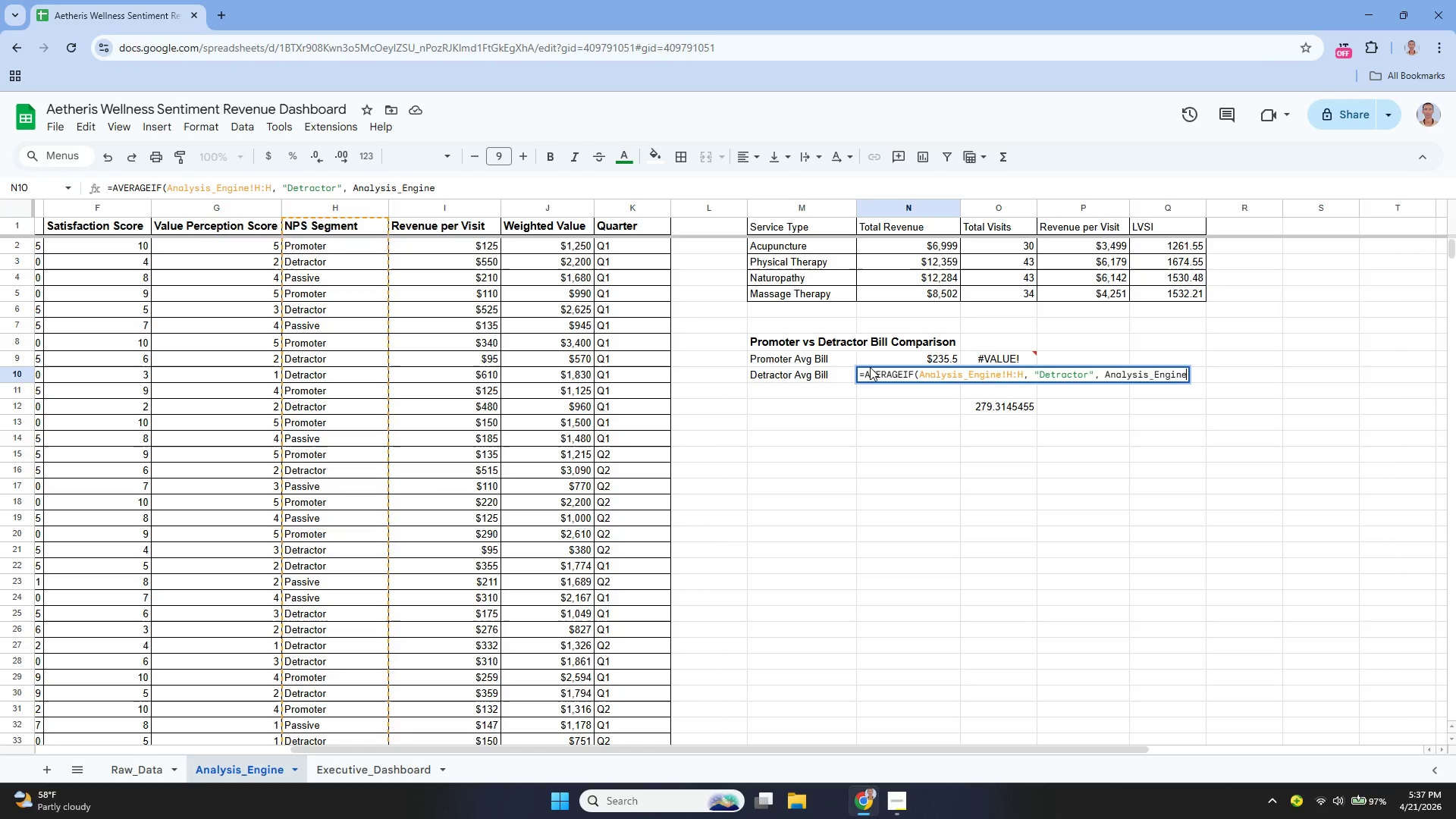 
type(!E:E))
 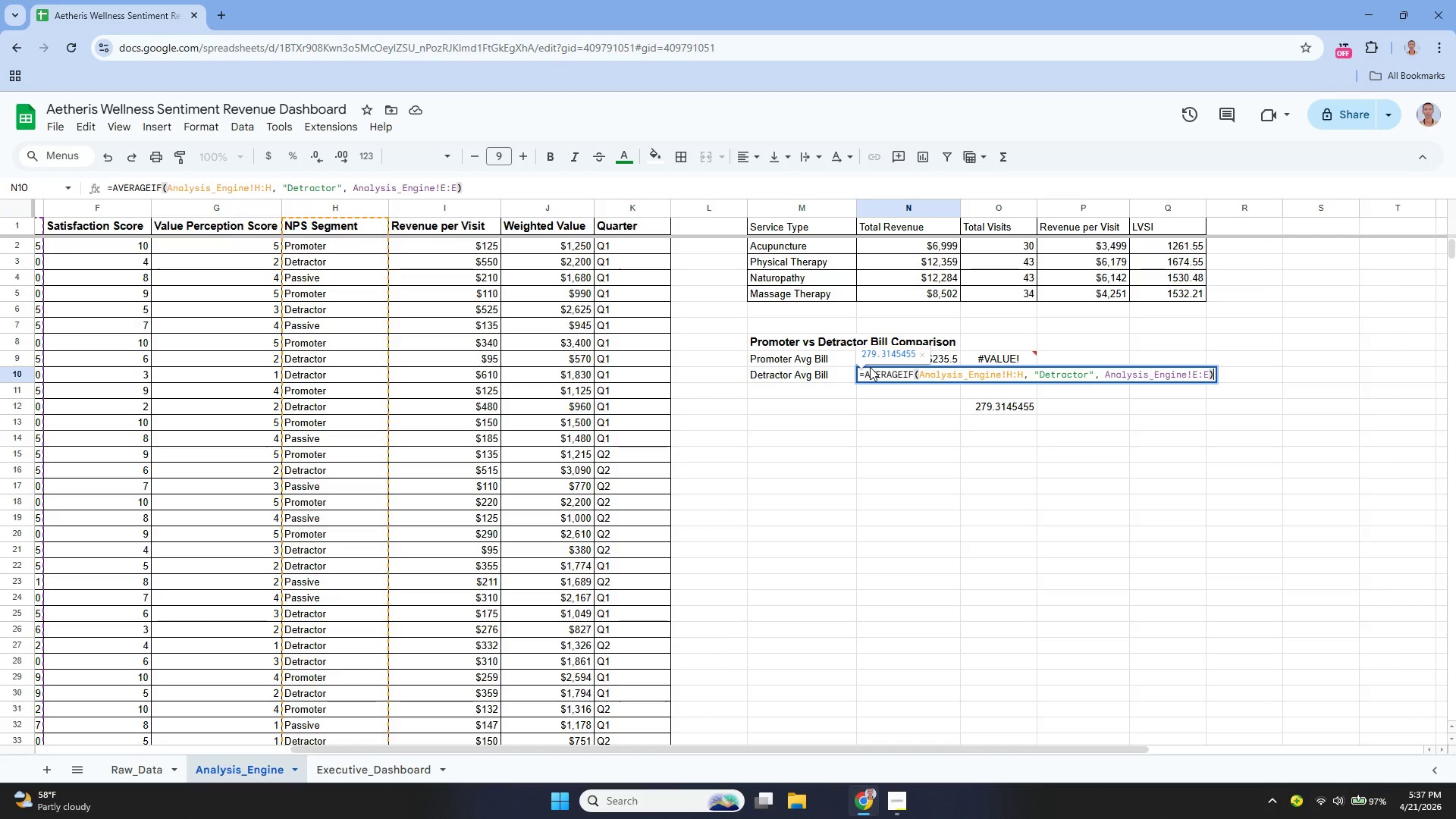 
key(Enter)
 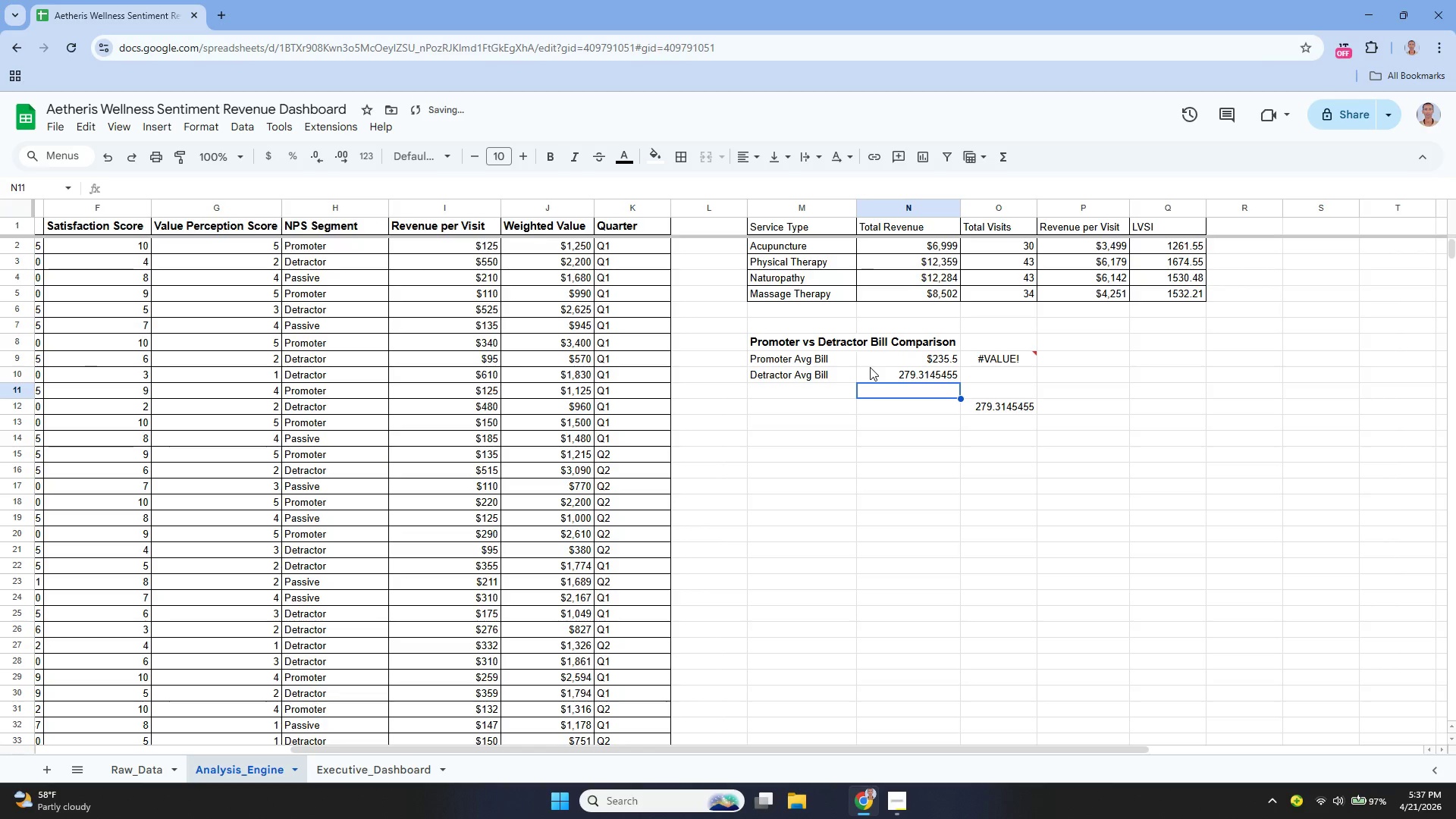 
key(ArrowUp)
 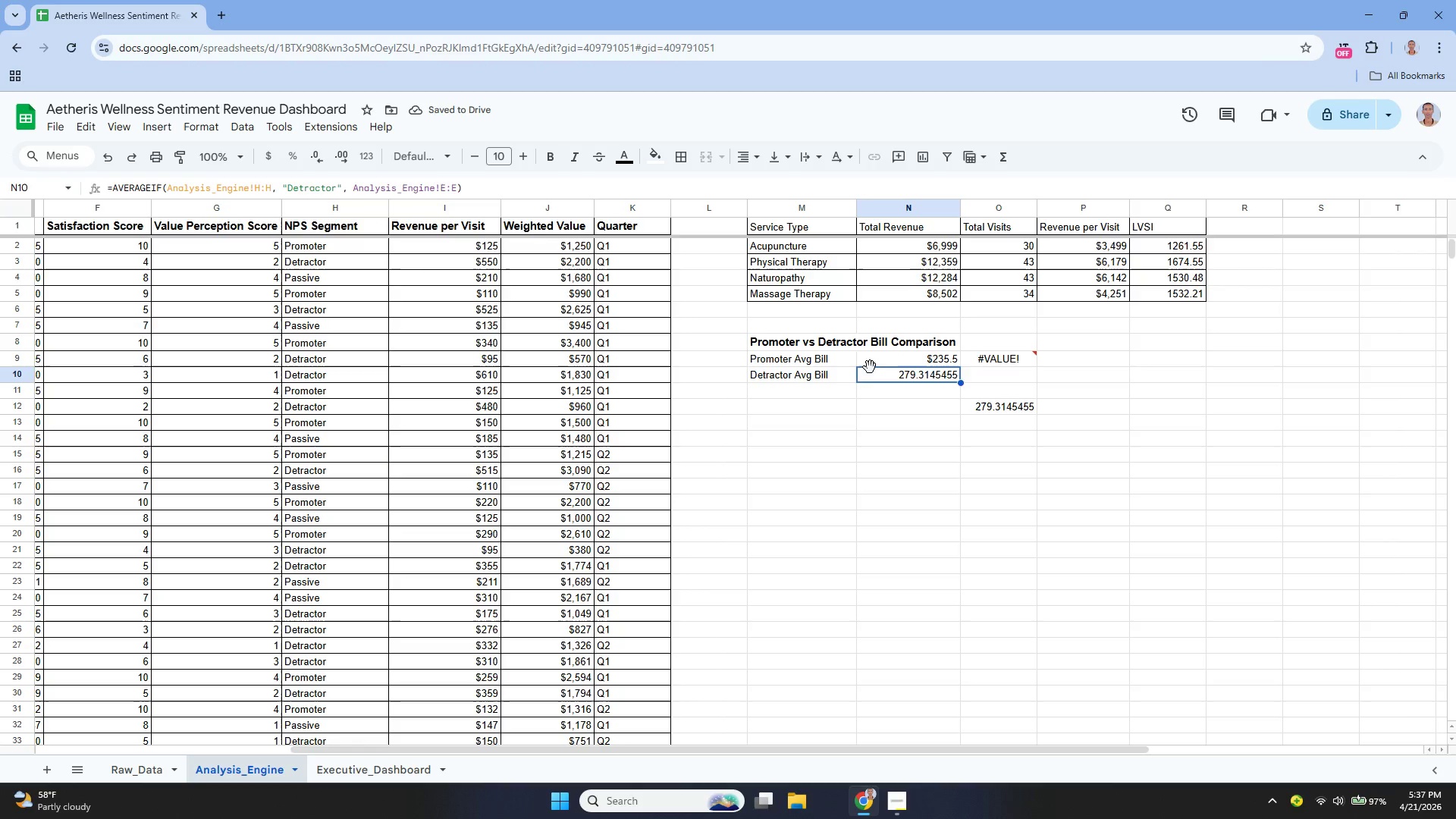 
key(ArrowUp)
 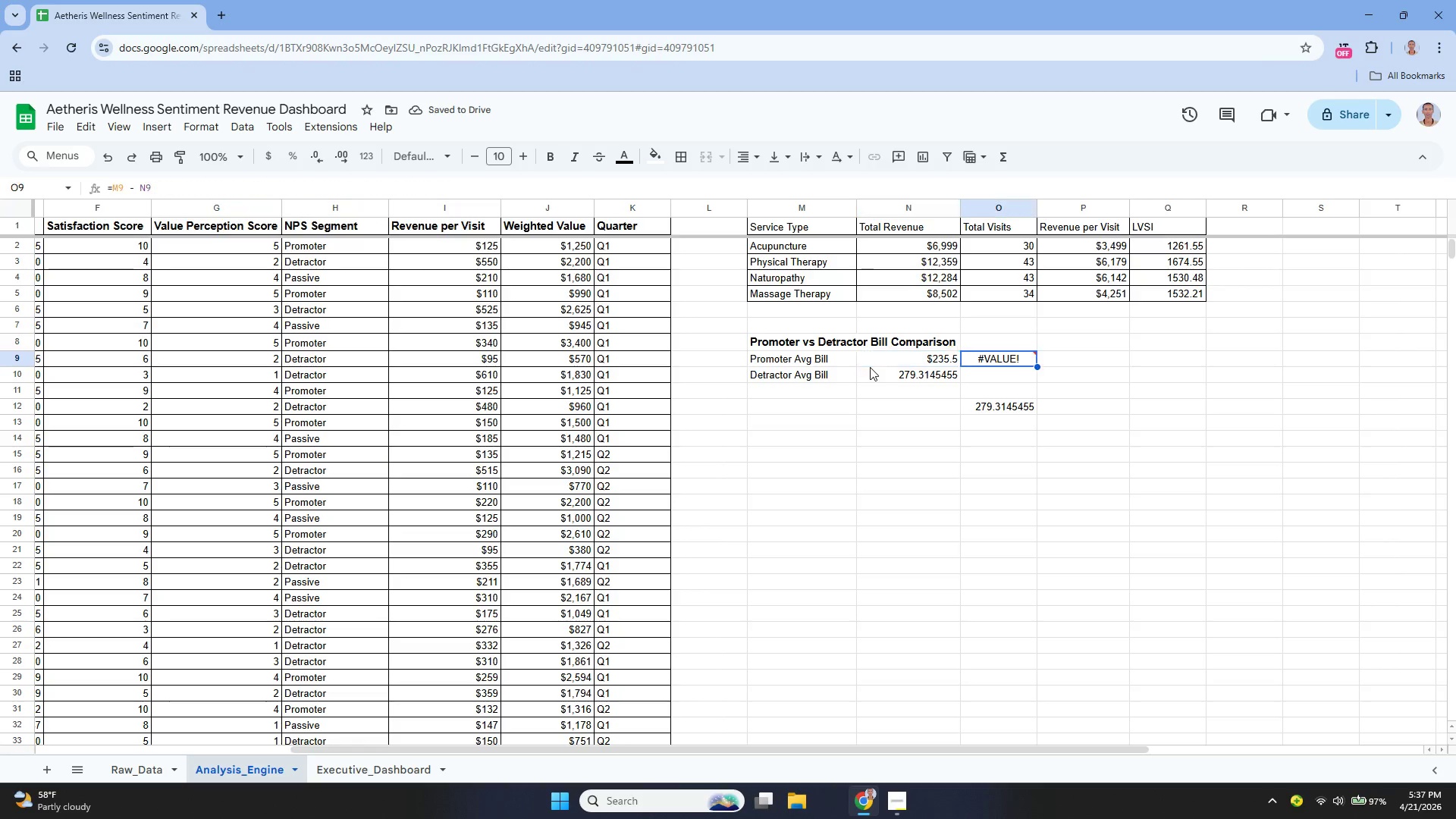 
key(ArrowRight)
 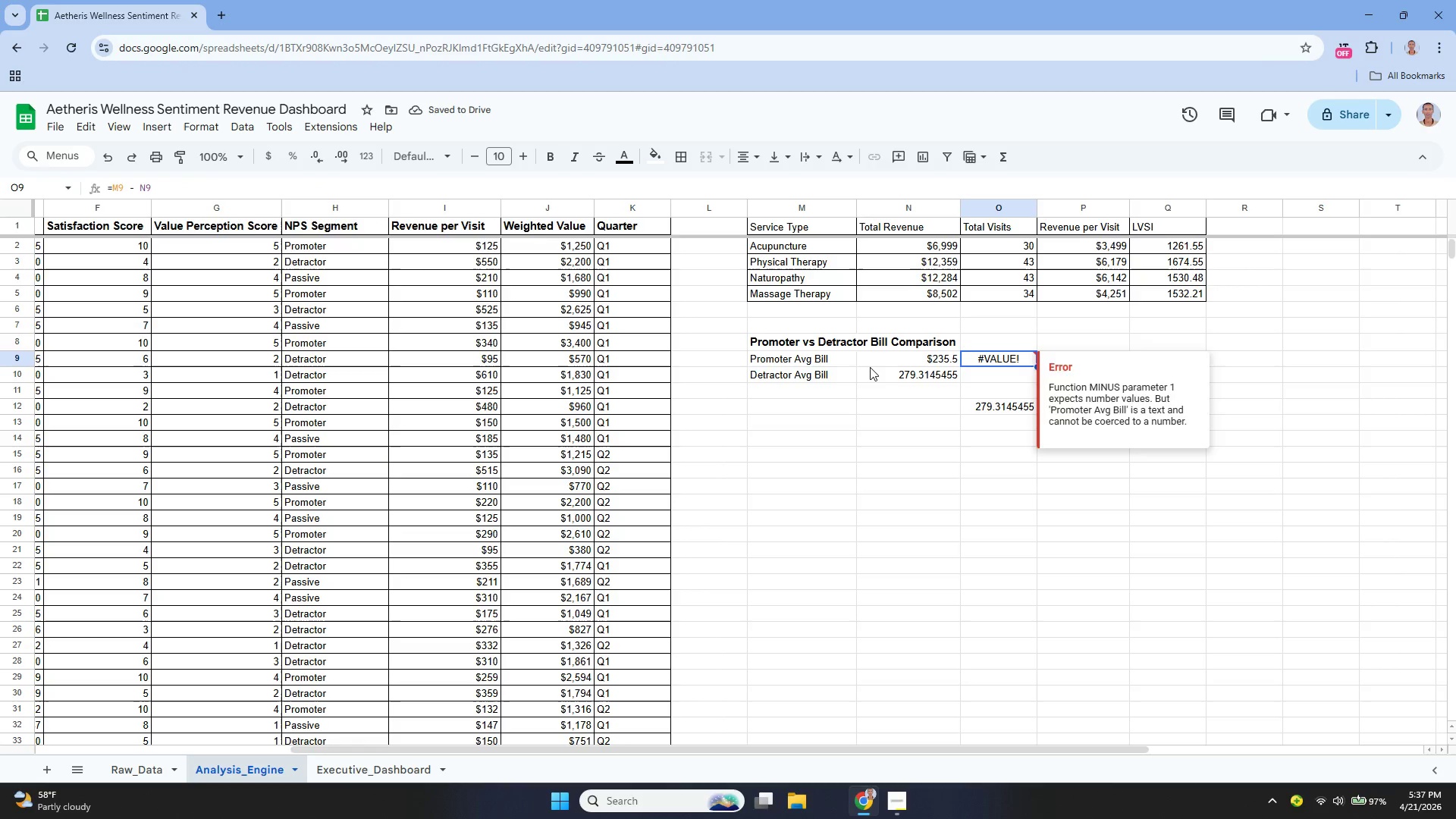 
key(Enter)
 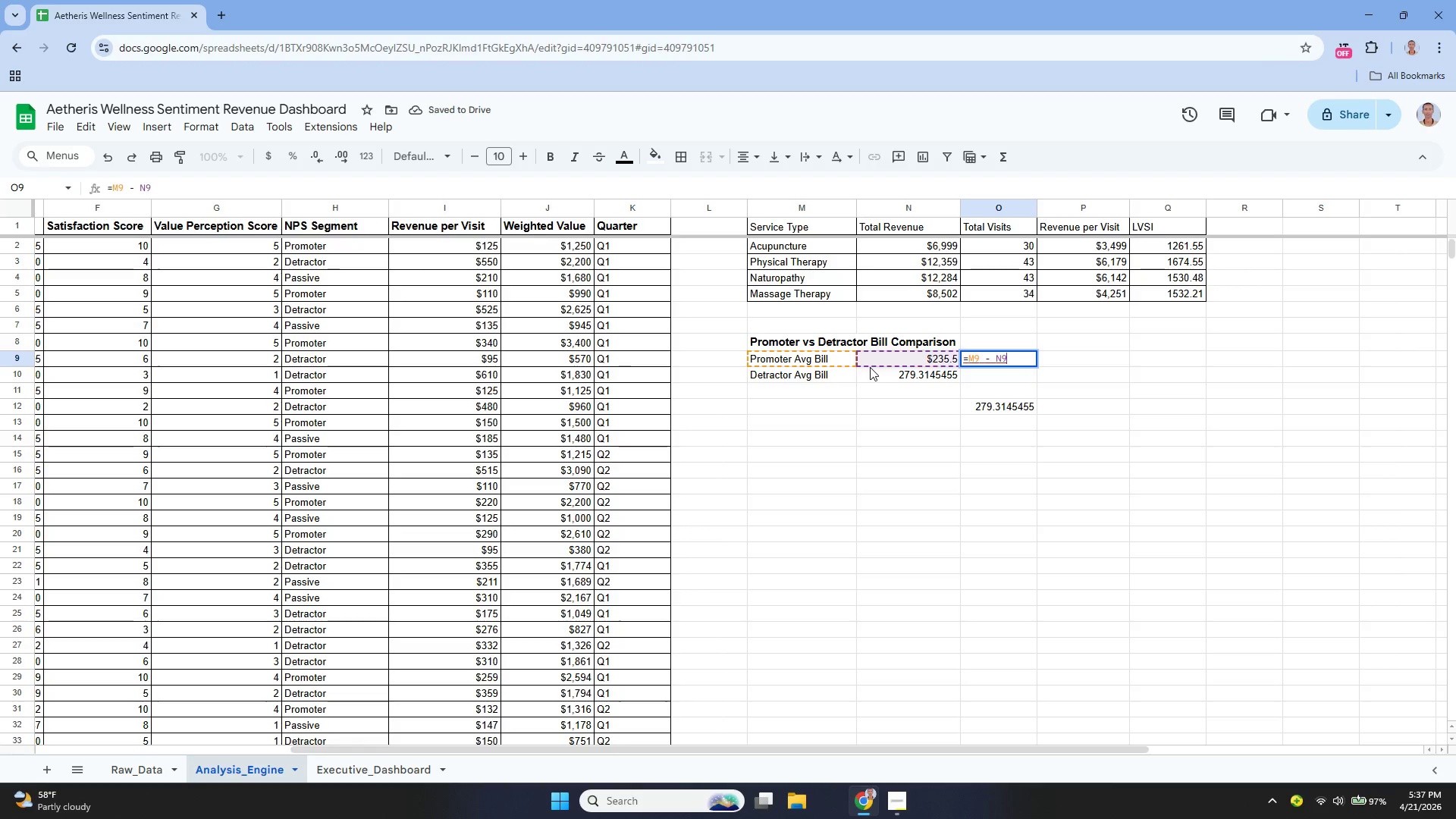 
key(Backspace)
key(Backspace)
key(Backspace)
key(Backspace)
key(Backspace)
key(Backspace)
key(Backspace)
key(Backspace)
type(Difference)
 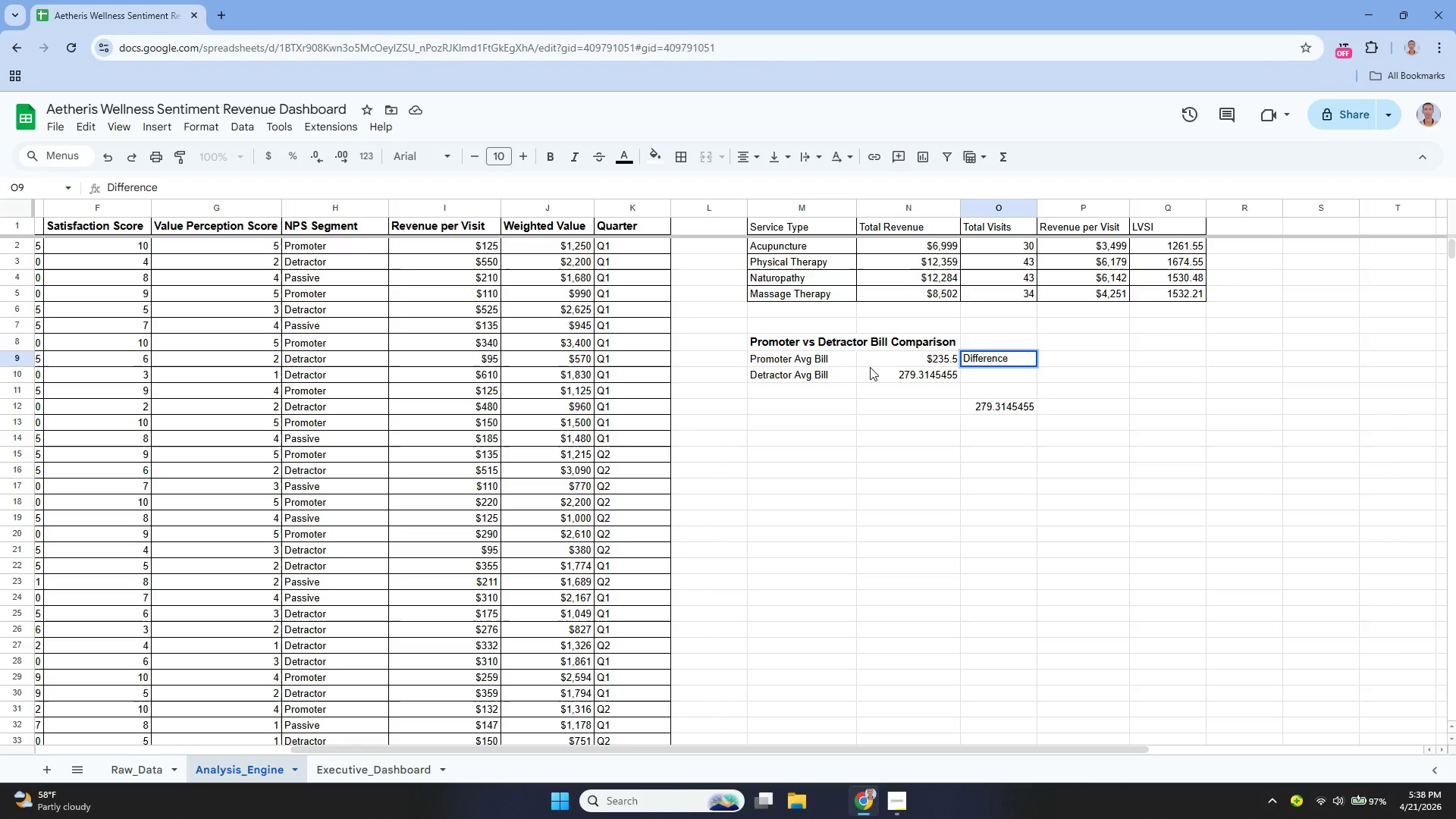 
key(Enter)
 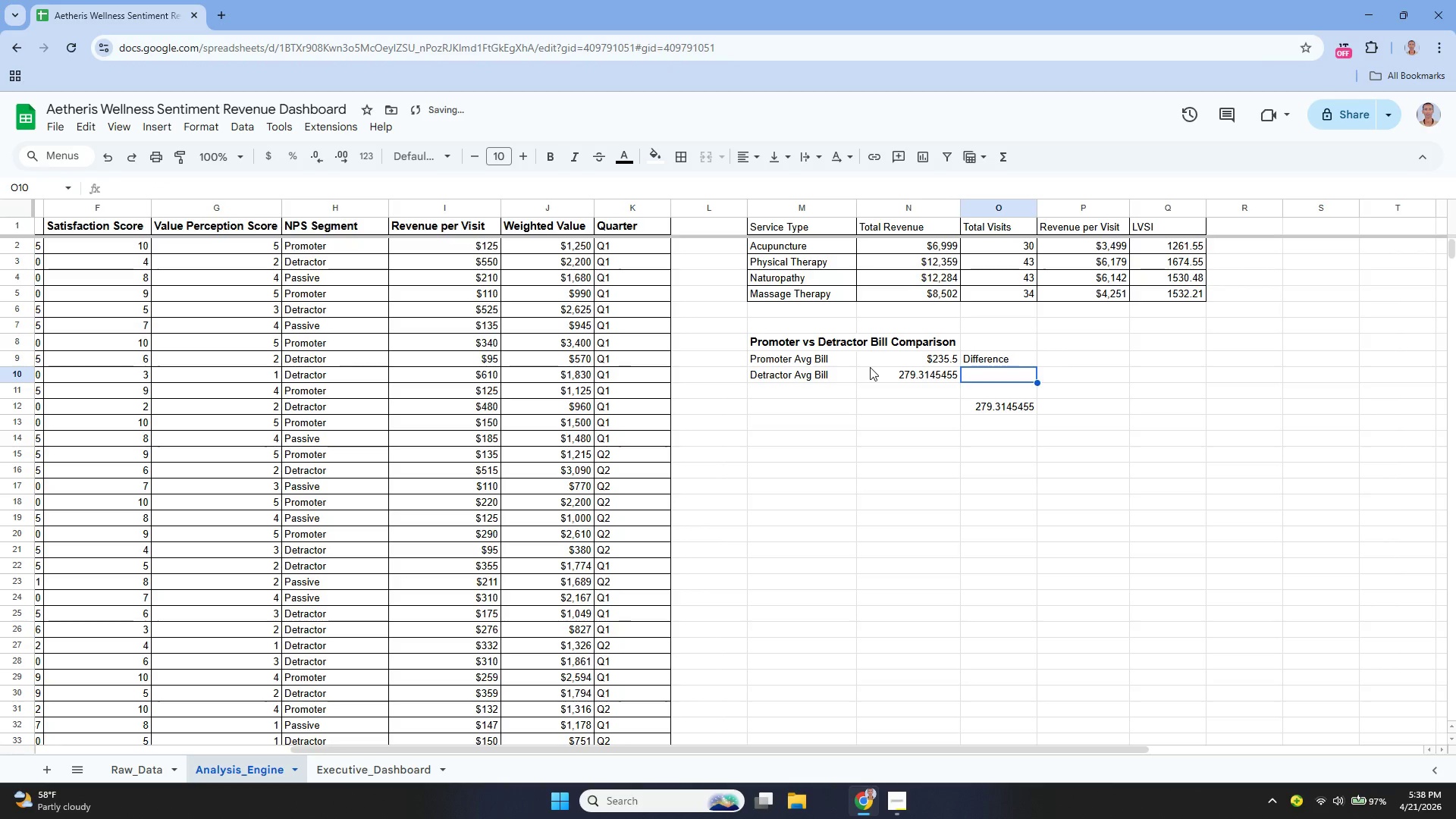 
key(Enter)
 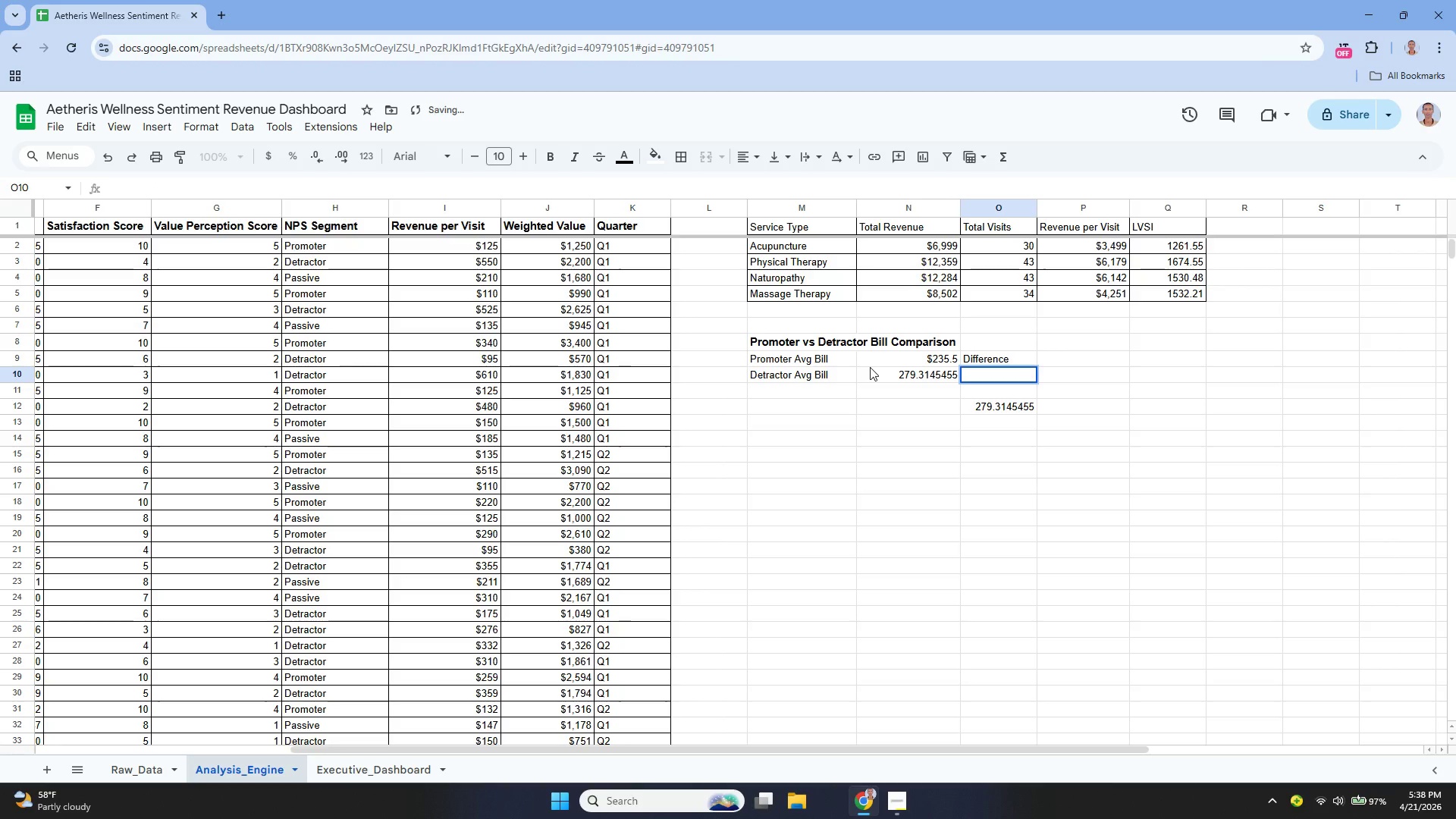 
type(=N()
key(Backspace)
type(9 - N10)
 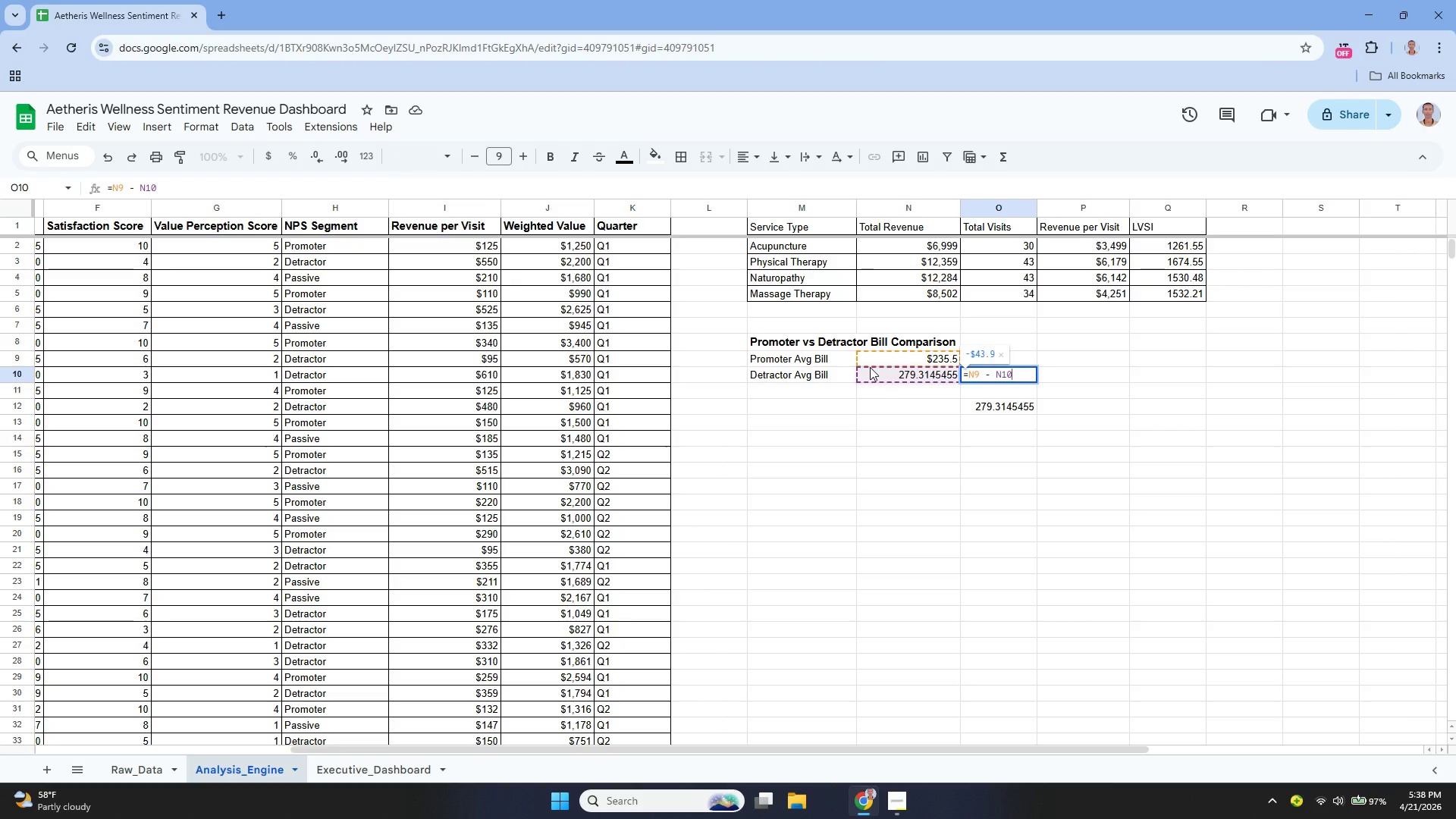 
key(Enter)
 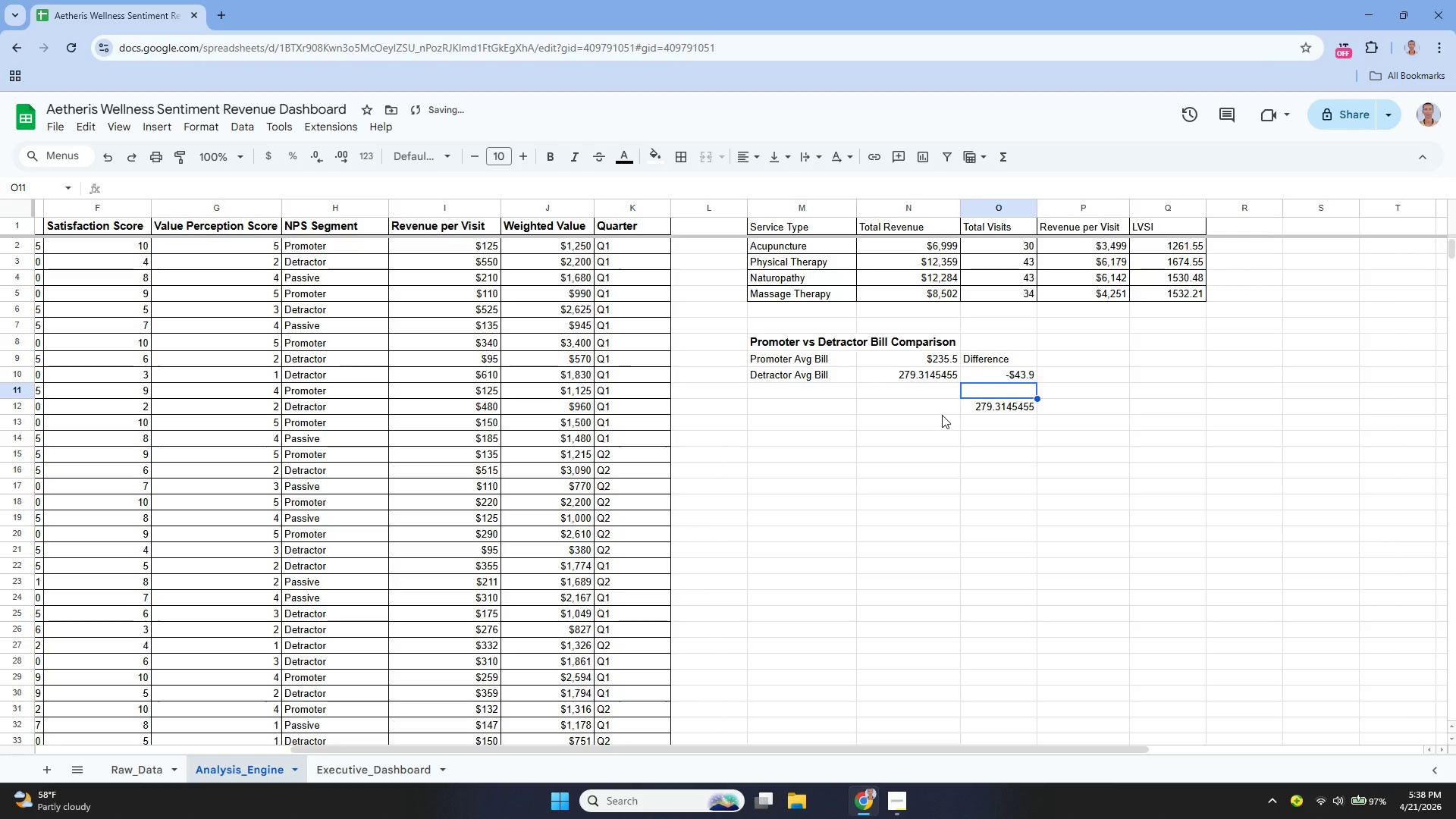 
key(ArrowDown)
 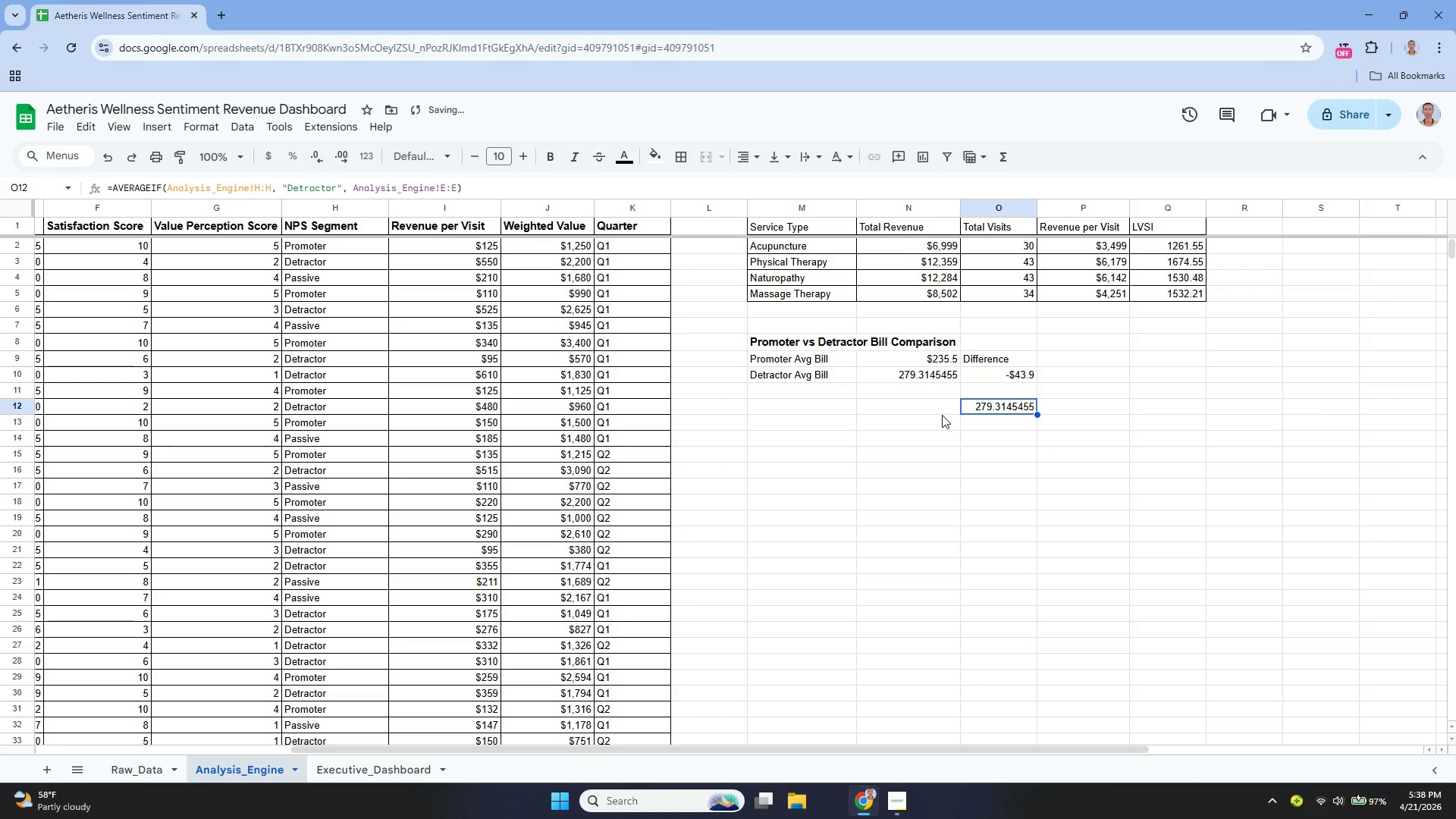 
key(Enter)
 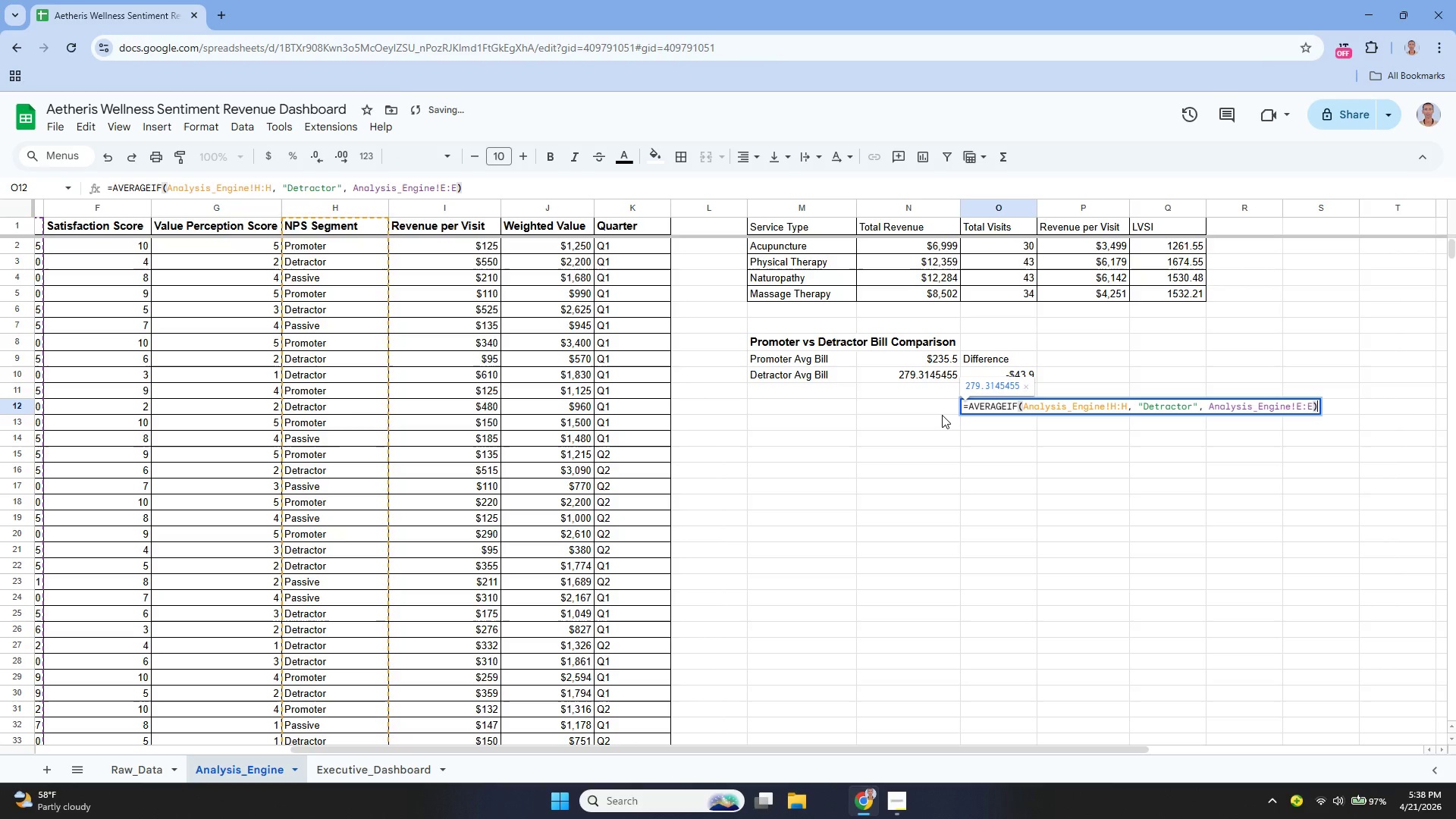 
key(Backspace)
 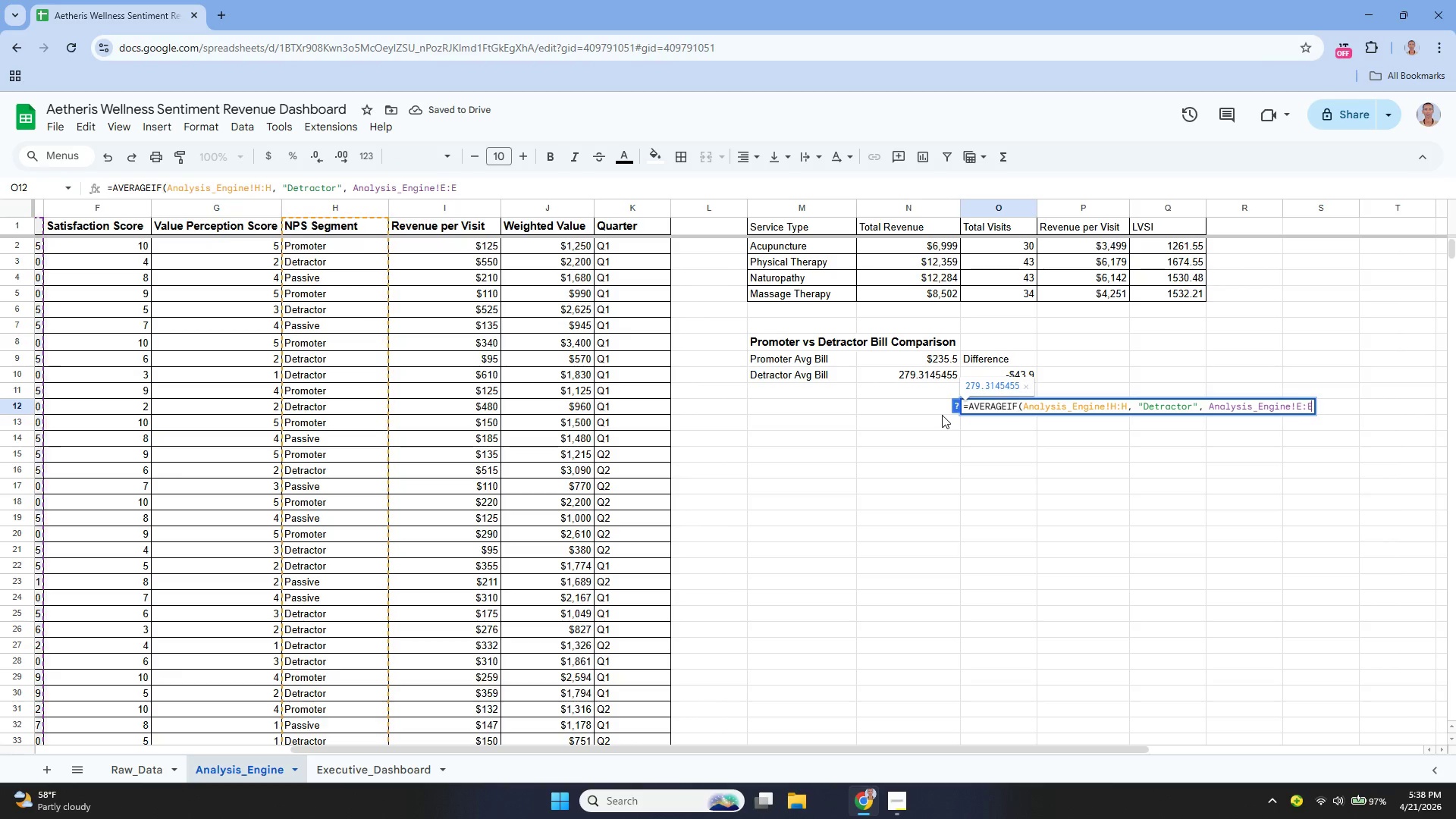 
key(Backspace)
 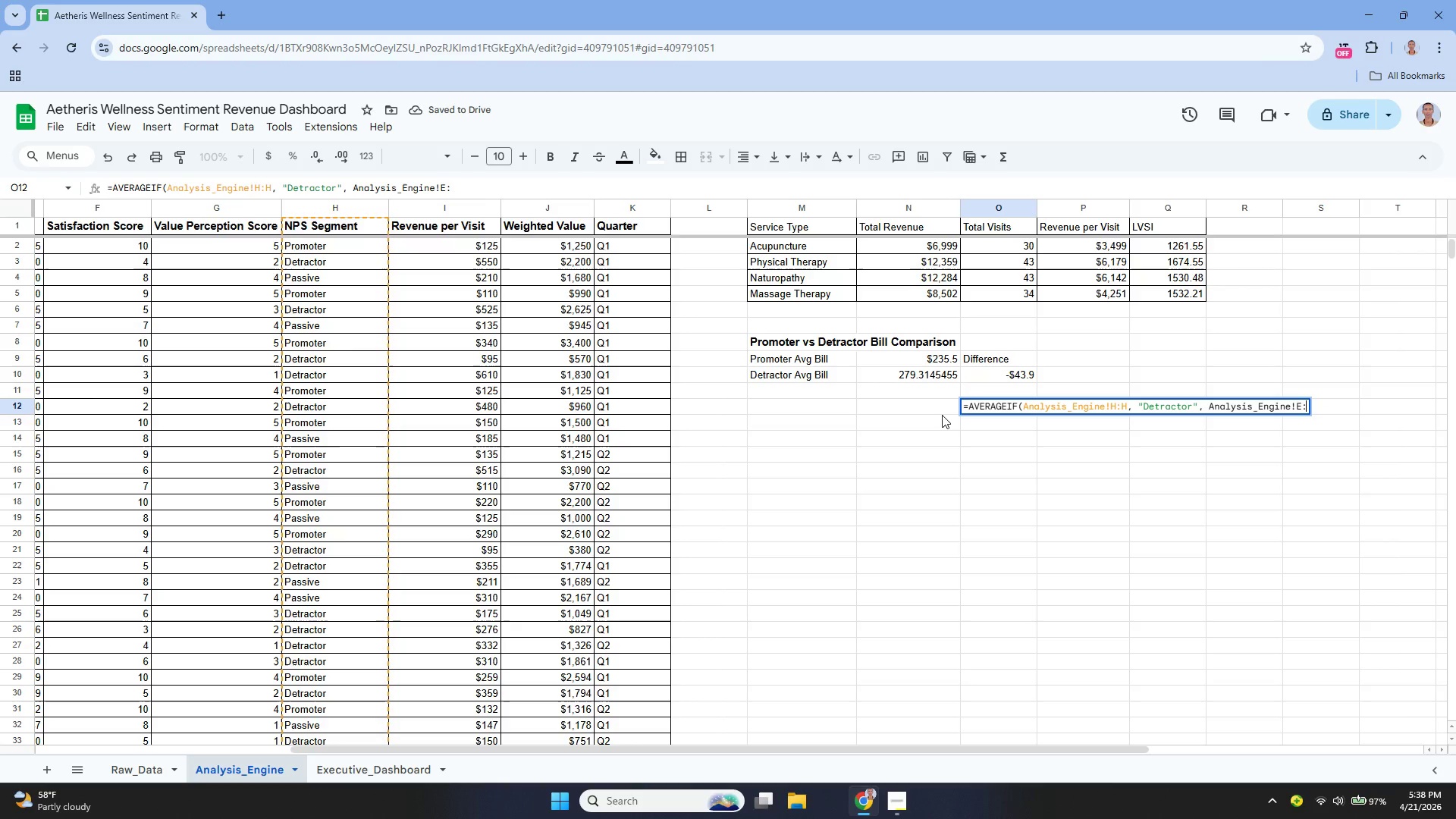 
key(Control+A)
 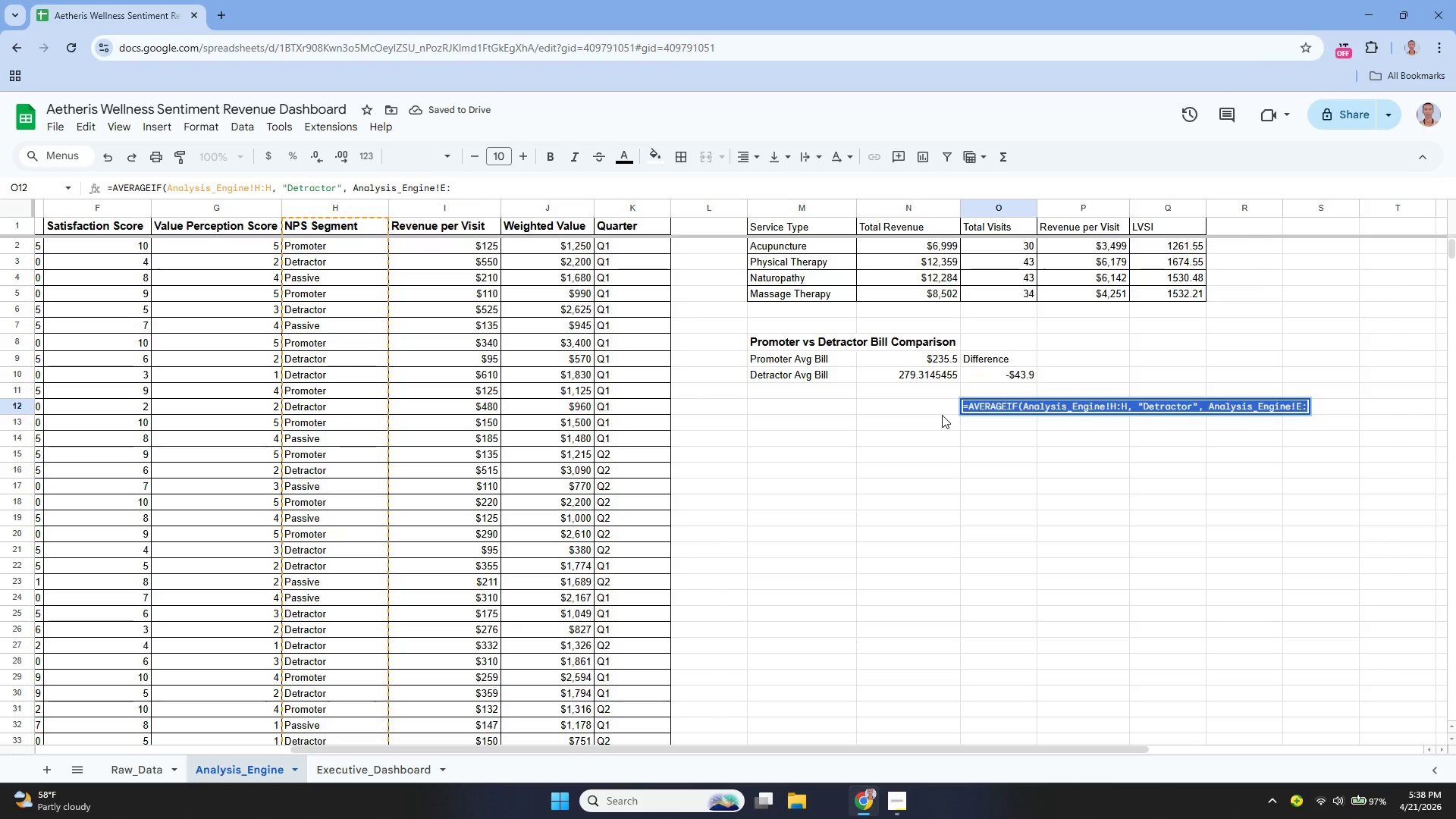 
key(Backspace)
 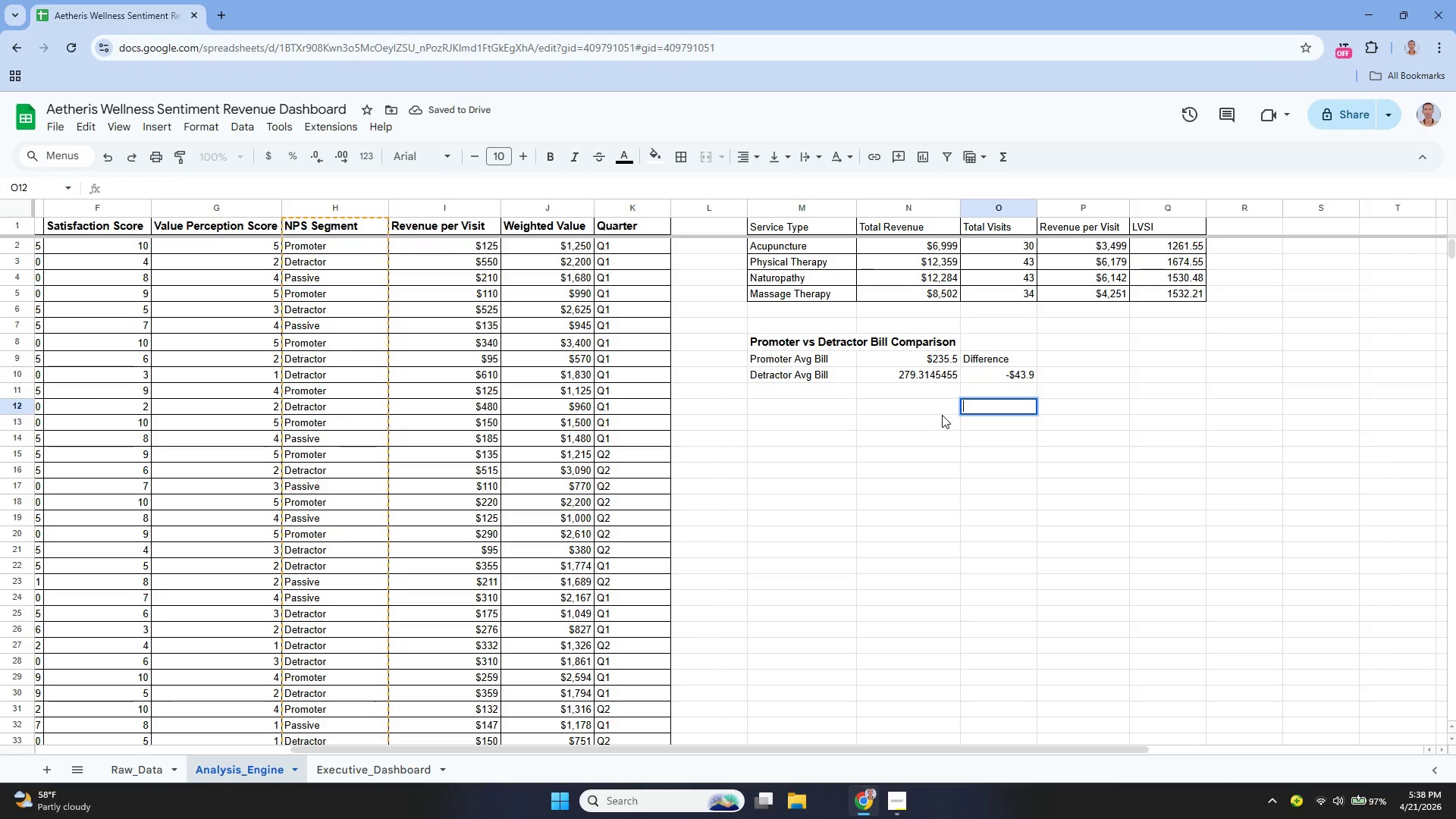 
key(Enter)
 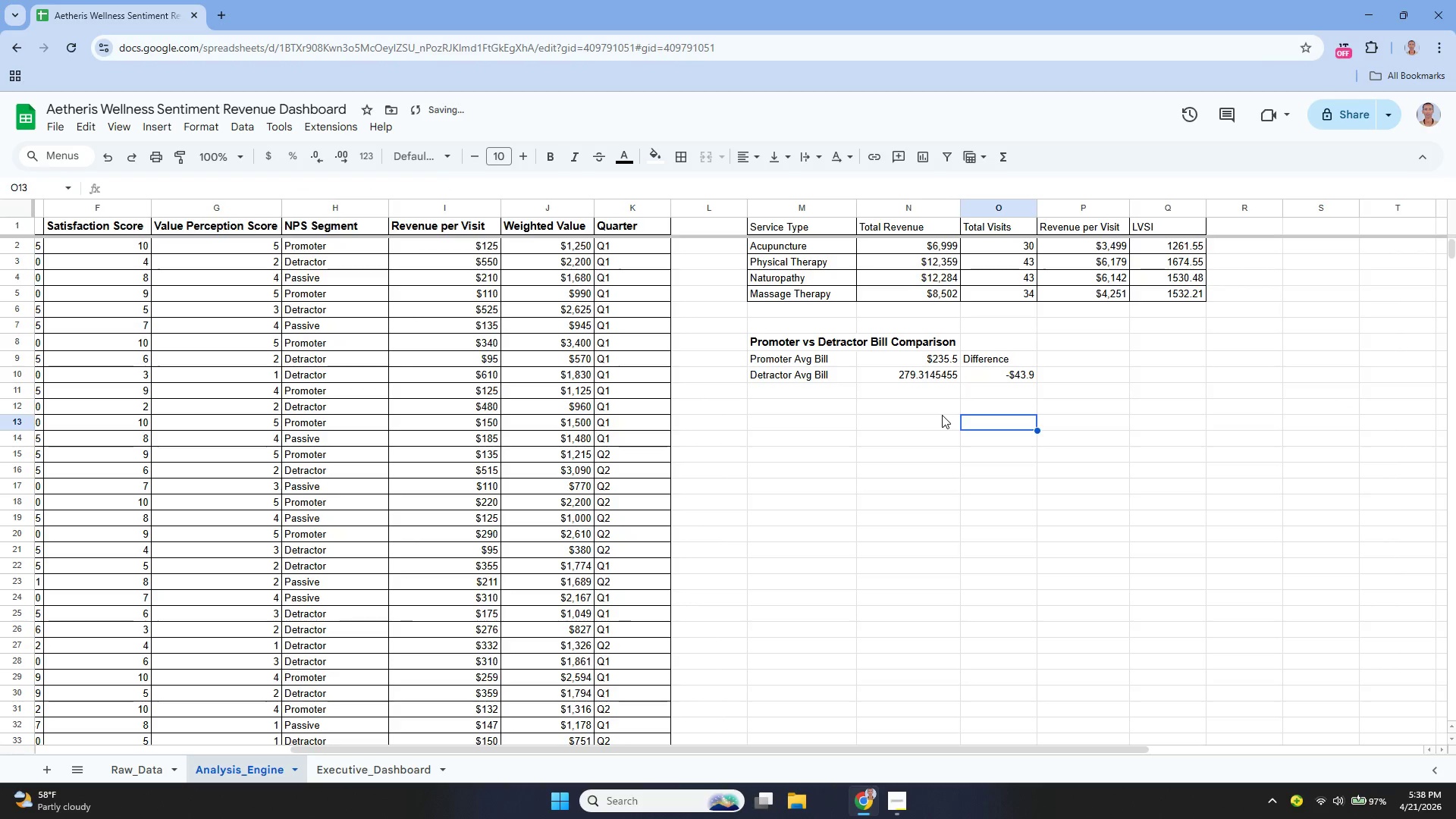 
key(ArrowUp)
 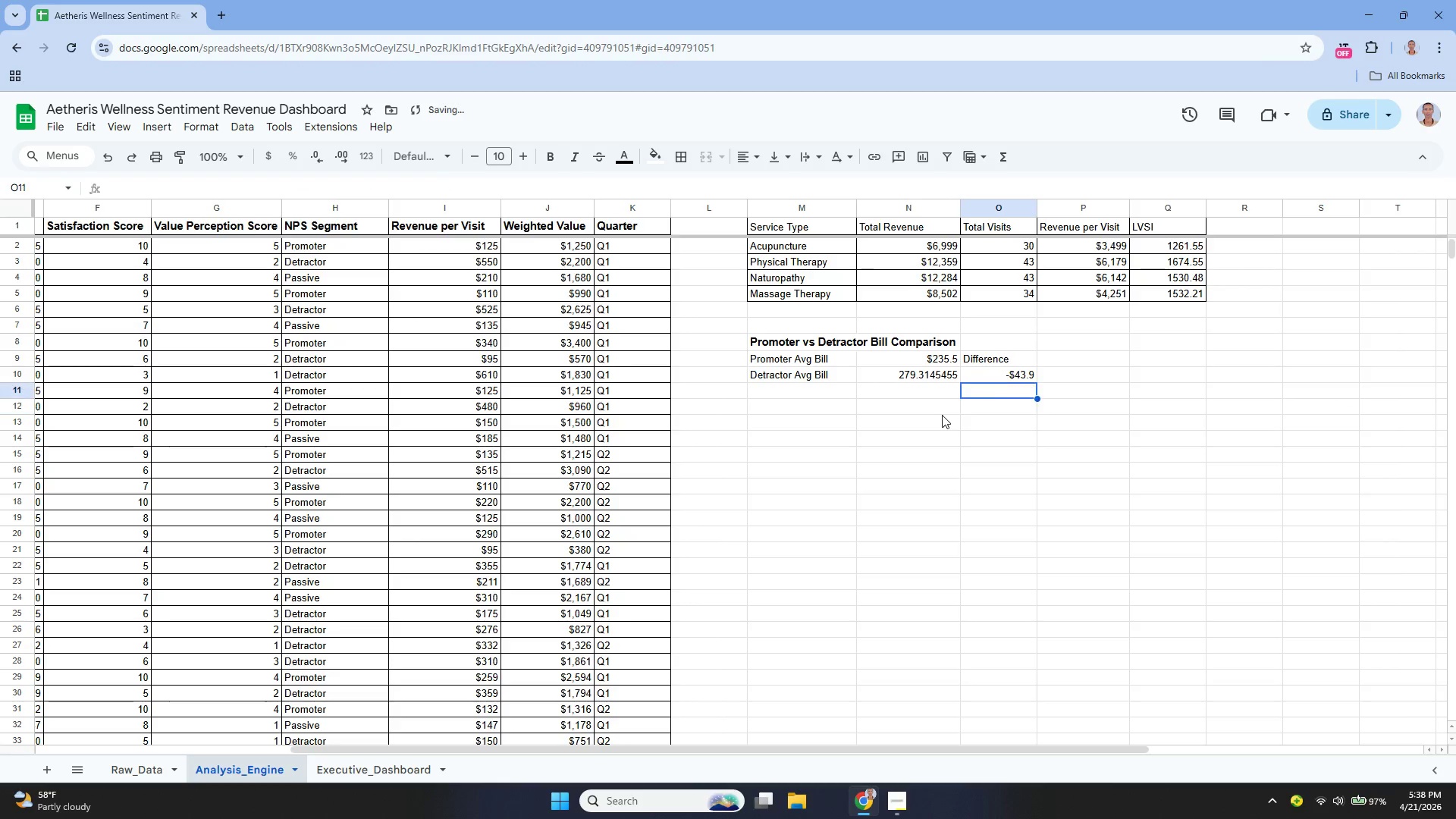 
key(ArrowUp)
 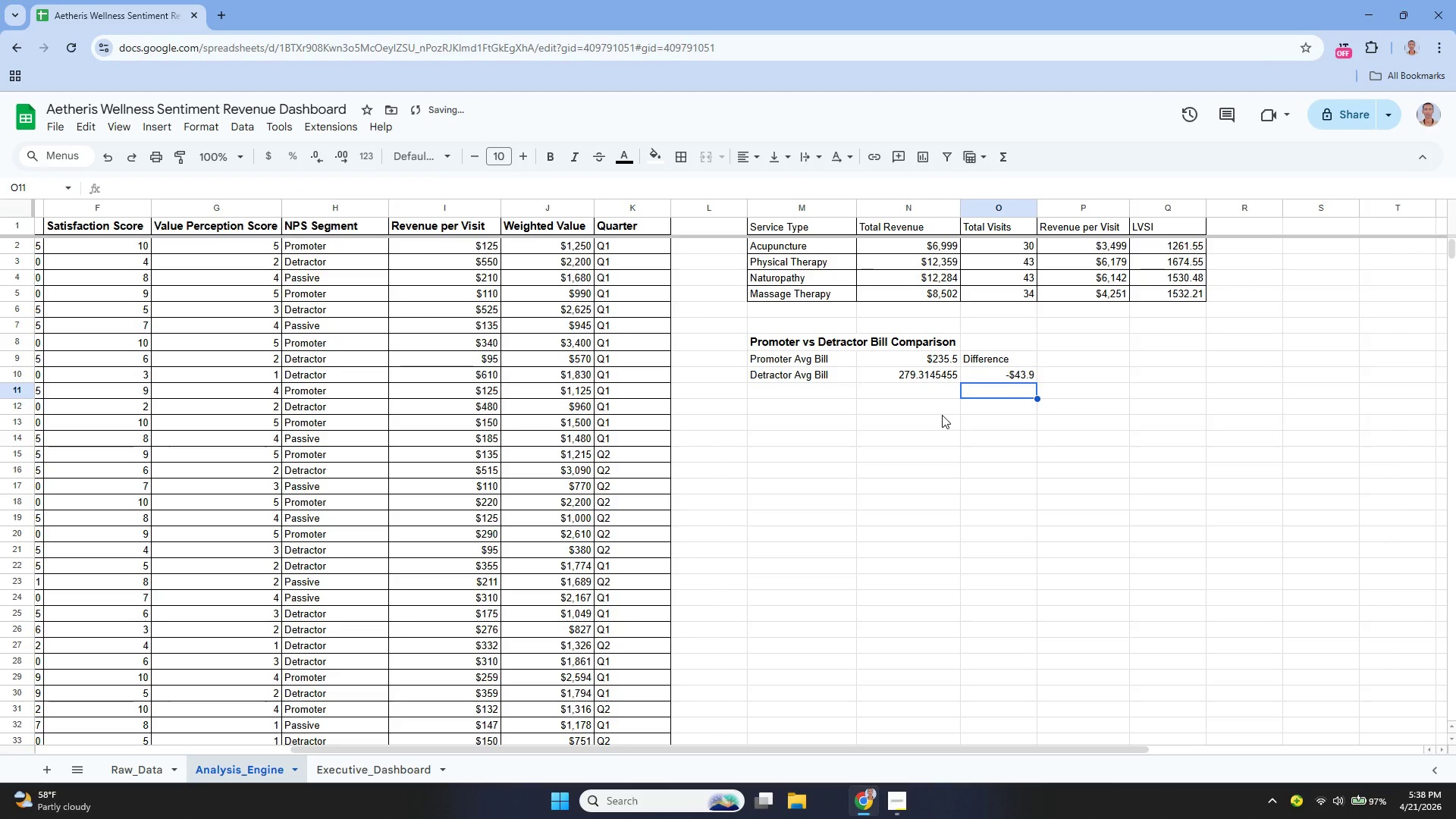 
key(ArrowUp)
 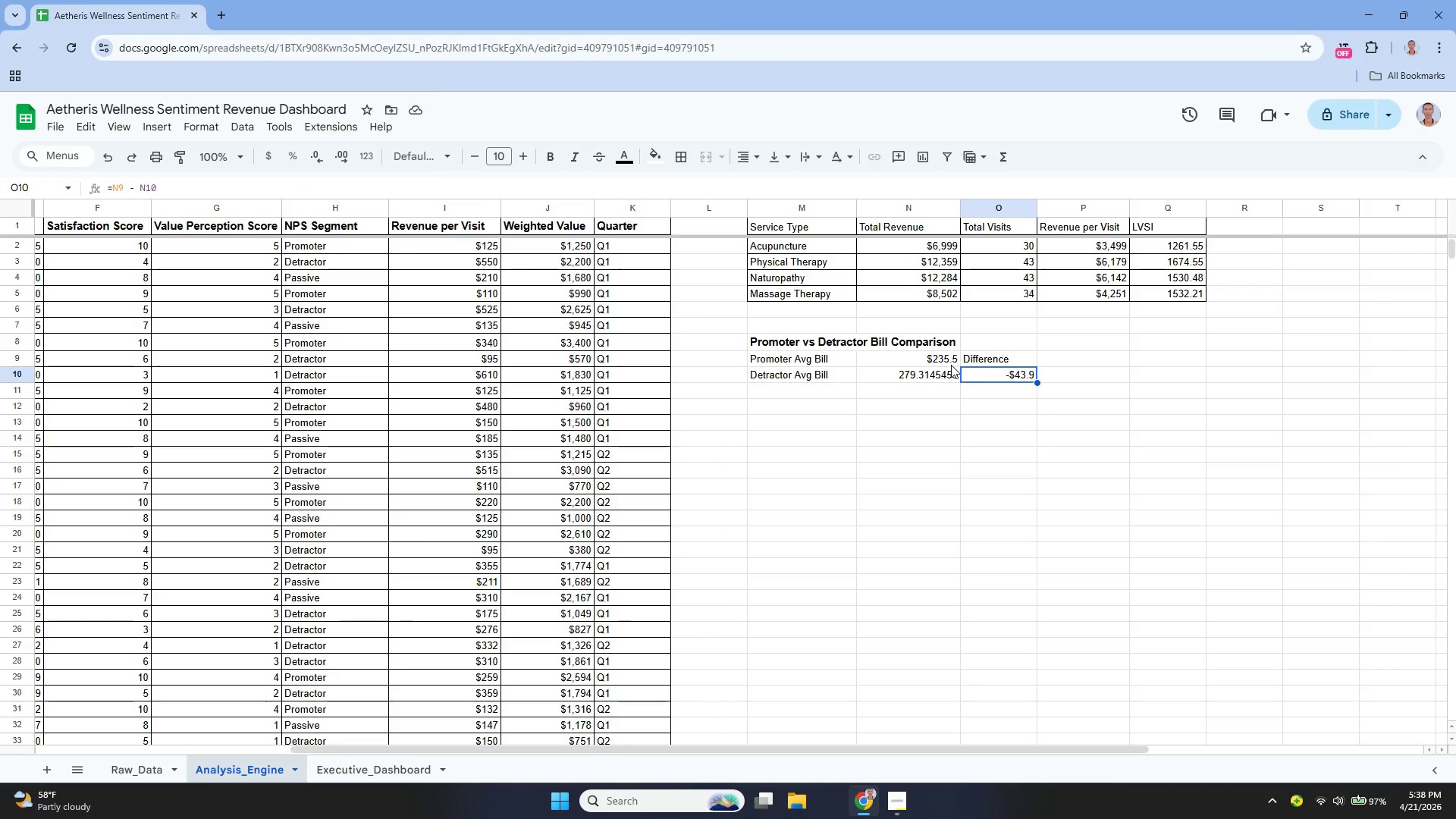 
wait(6.78)
 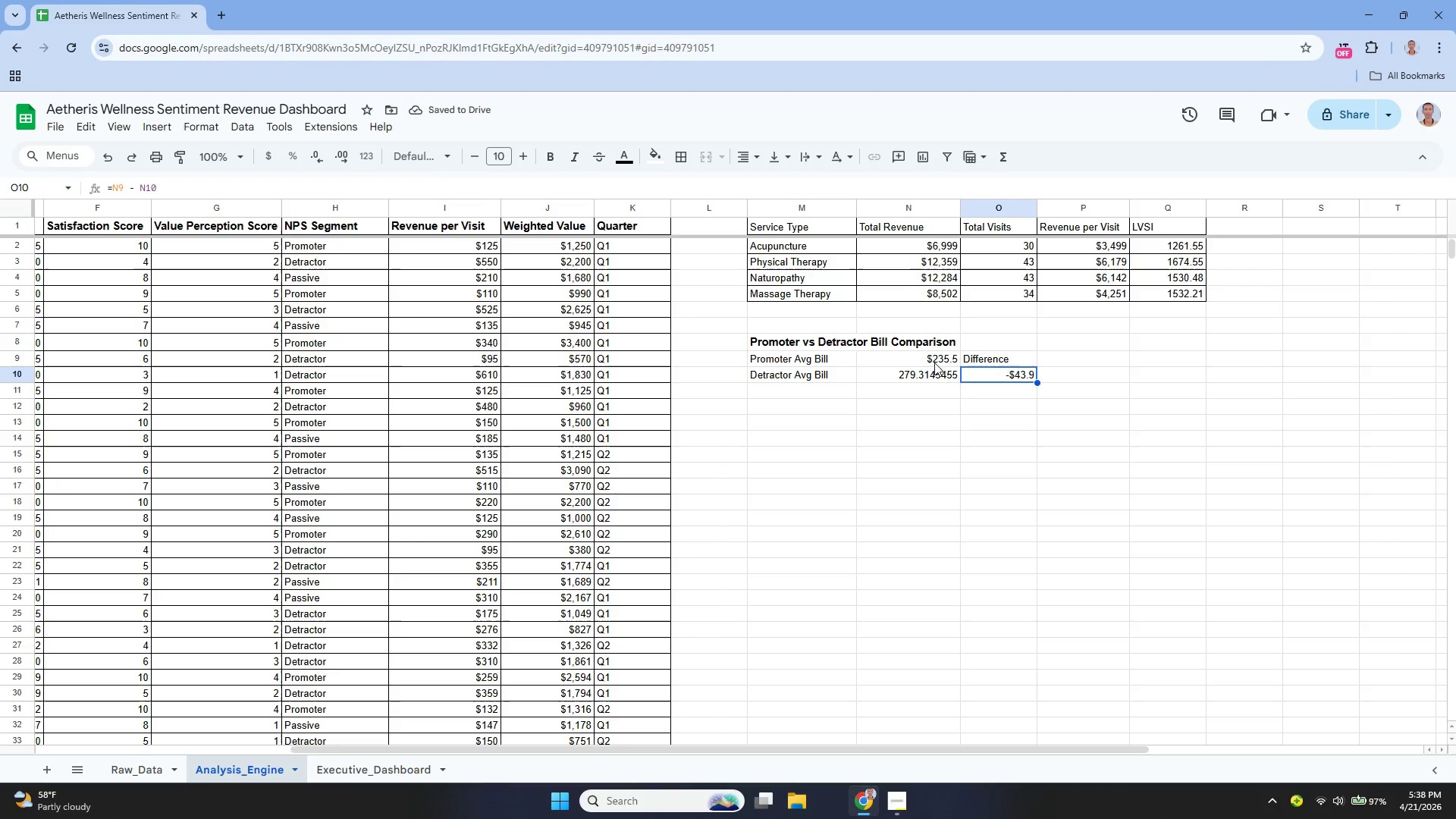 
left_click([969, 354])
 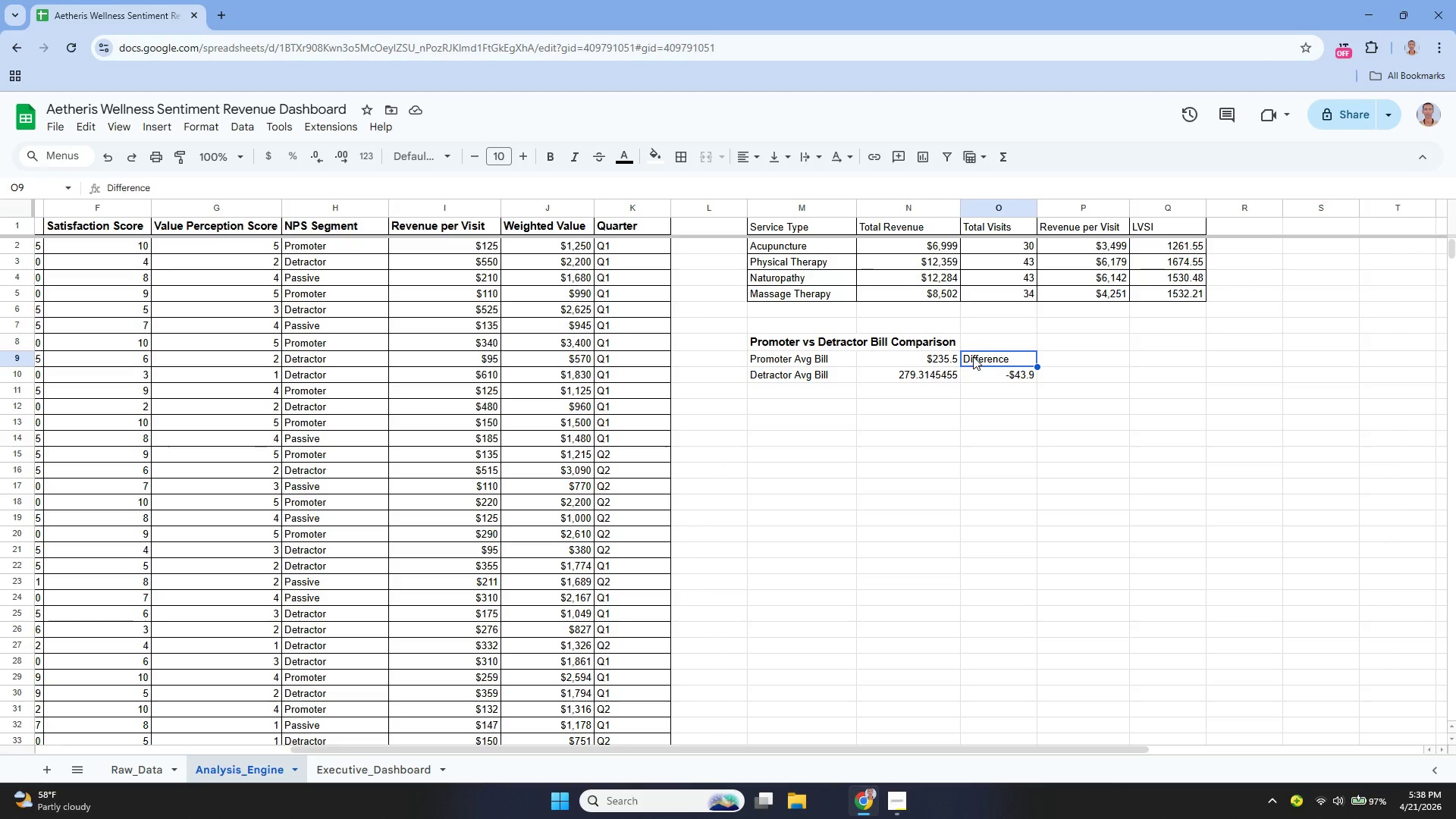 
double_click([973, 356])
 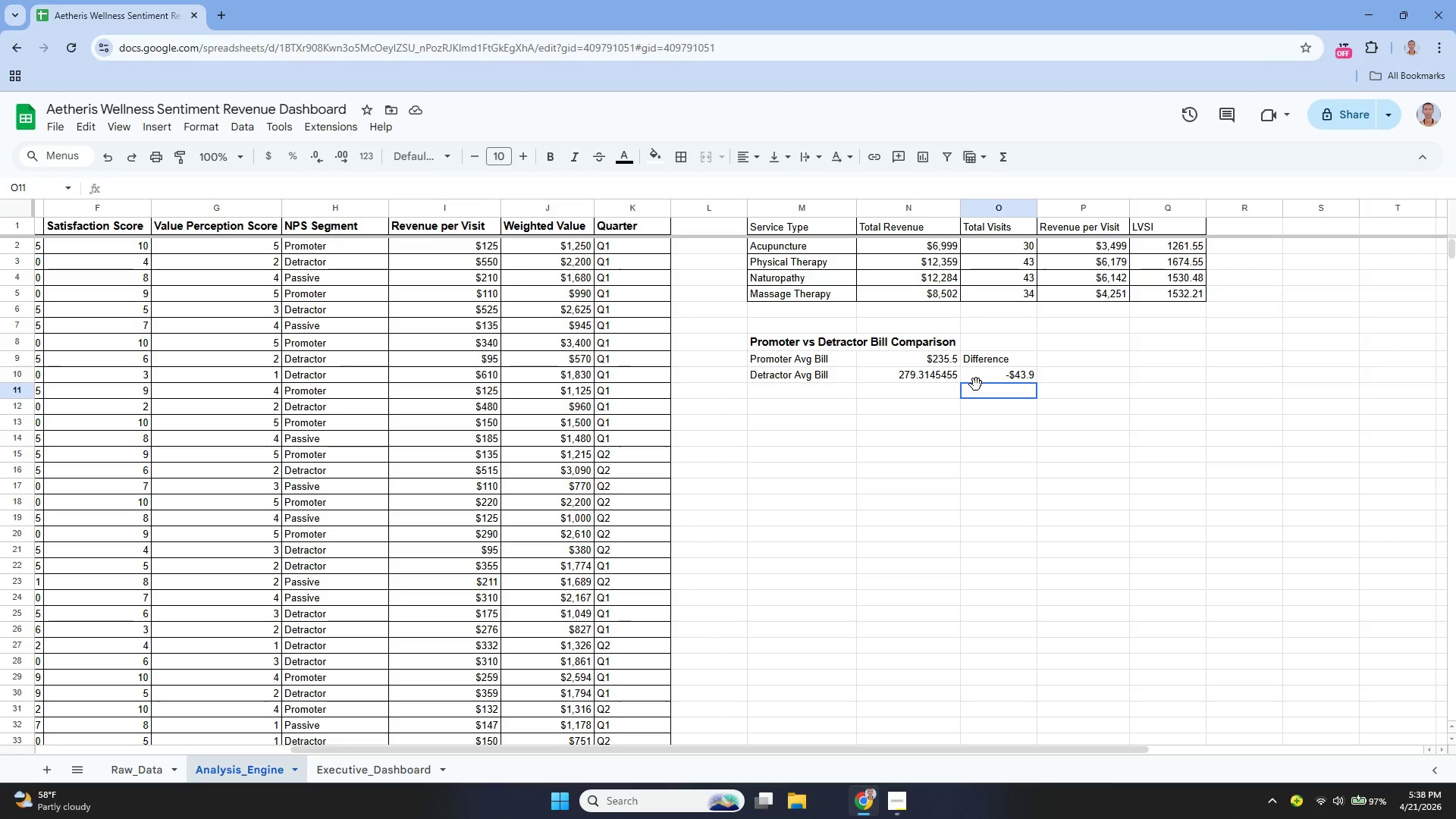 
double_click([981, 363])
 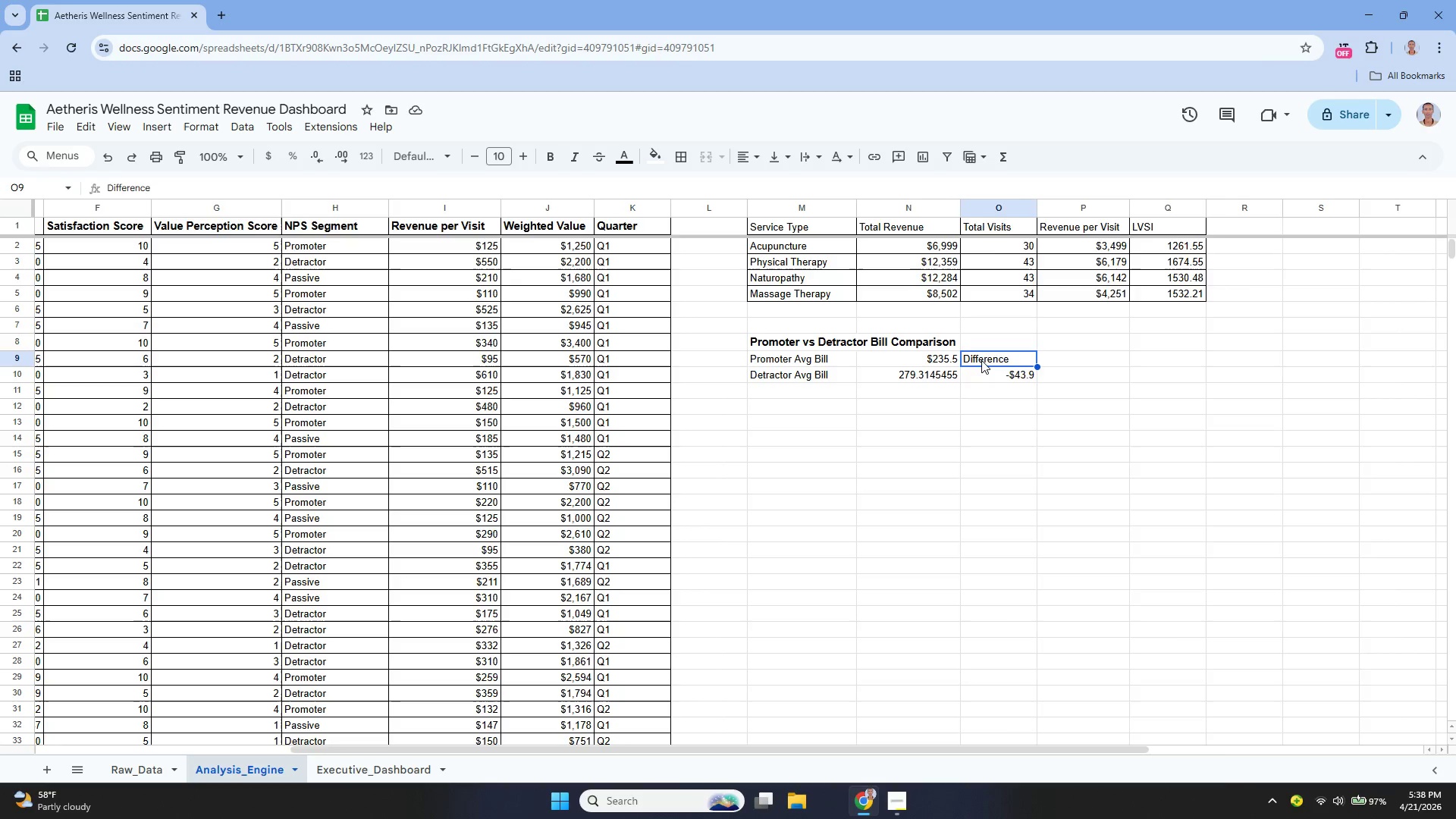 
right_click([981, 360])
 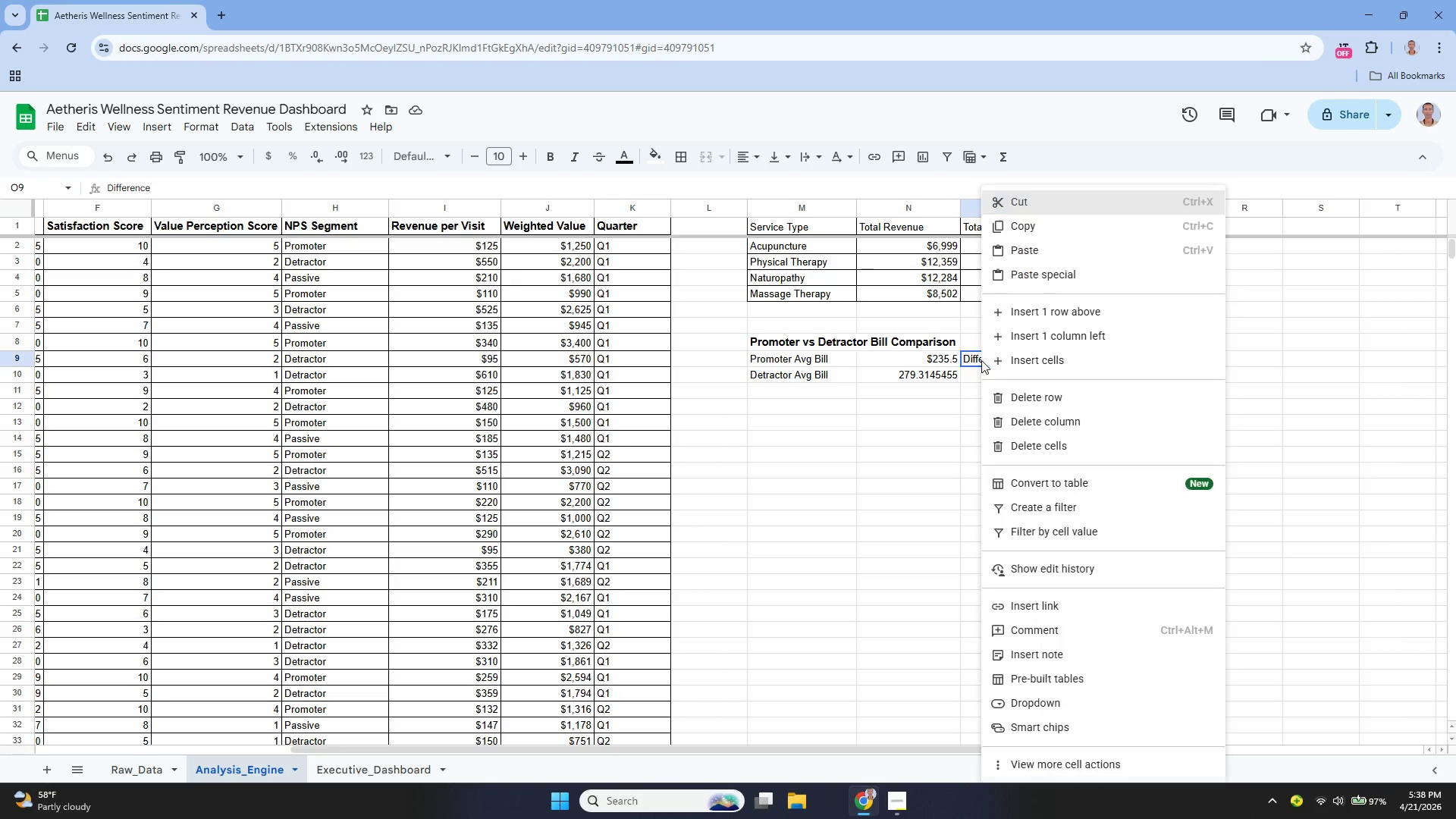 
mouse_move([992, 347])
 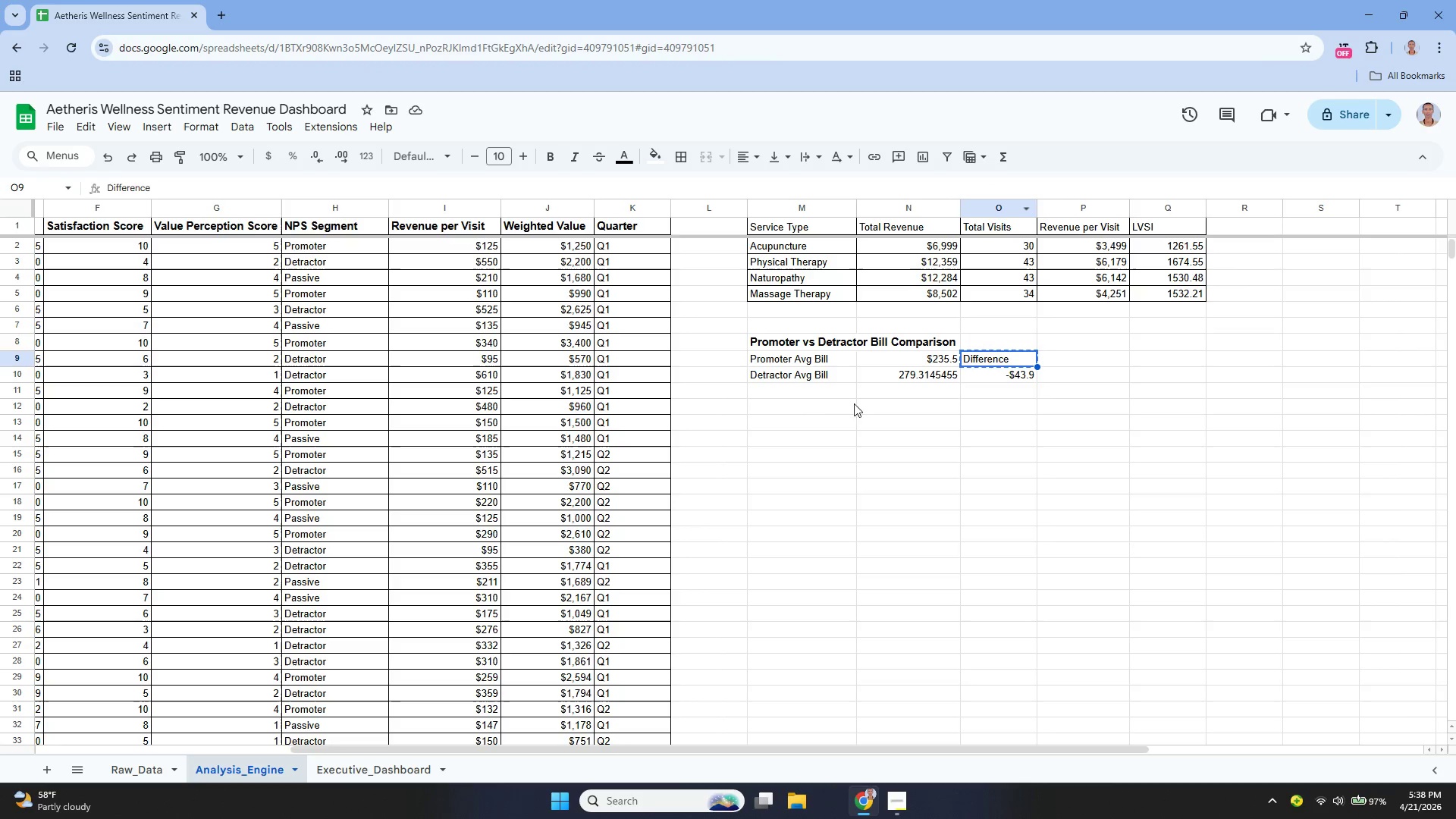 
left_click([798, 391])
 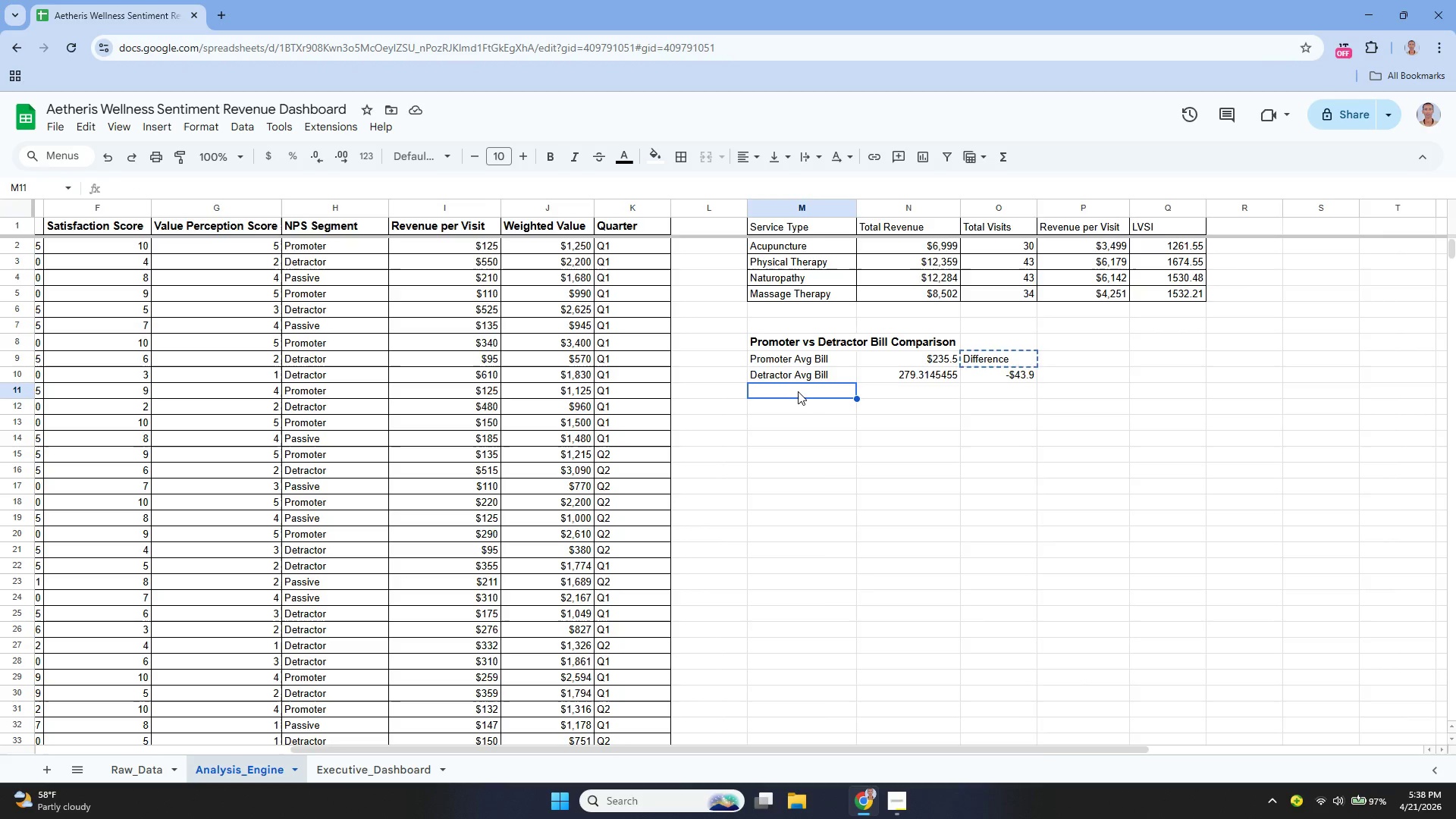 
right_click([798, 391])
 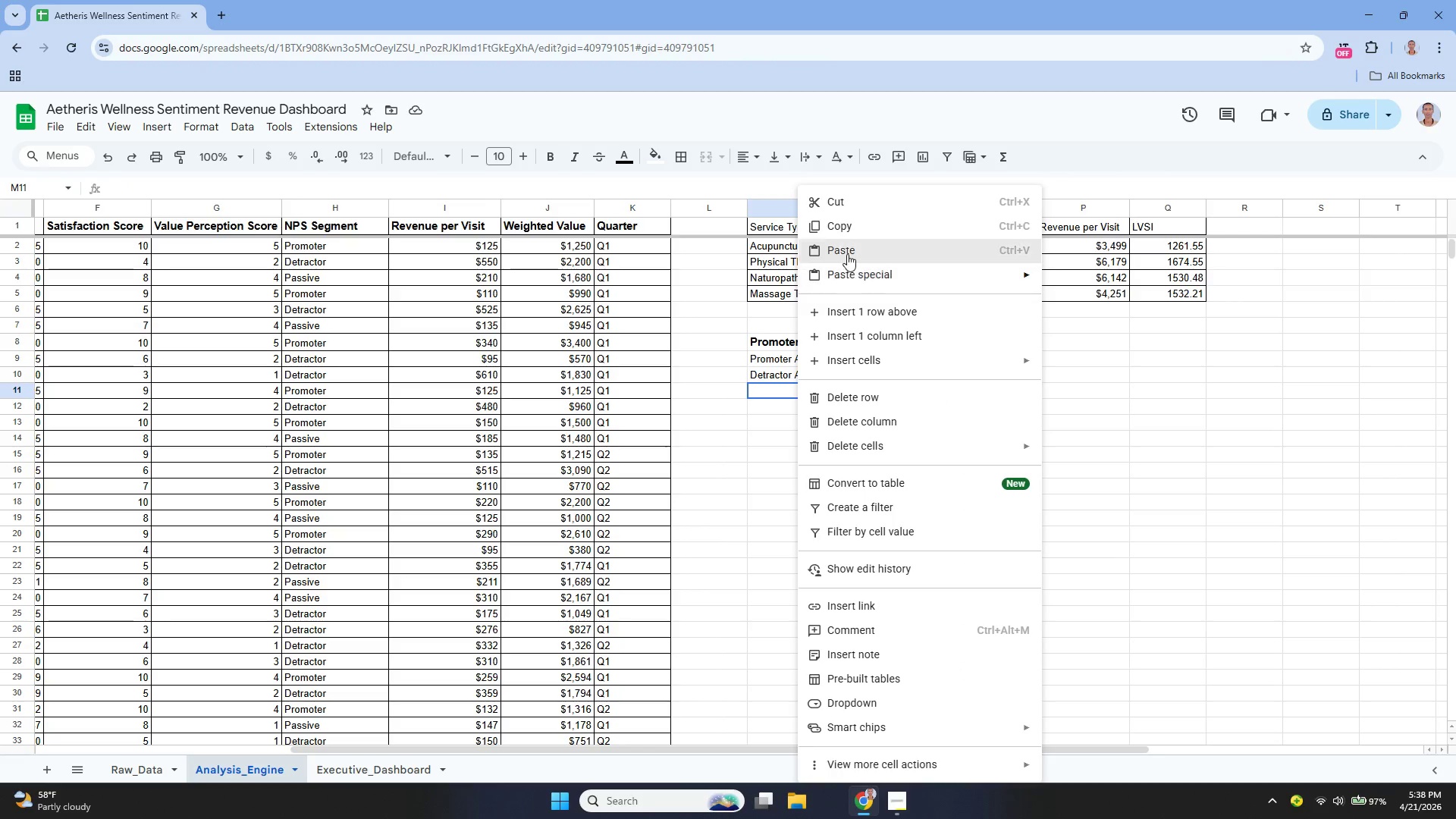 
left_click([847, 249])
 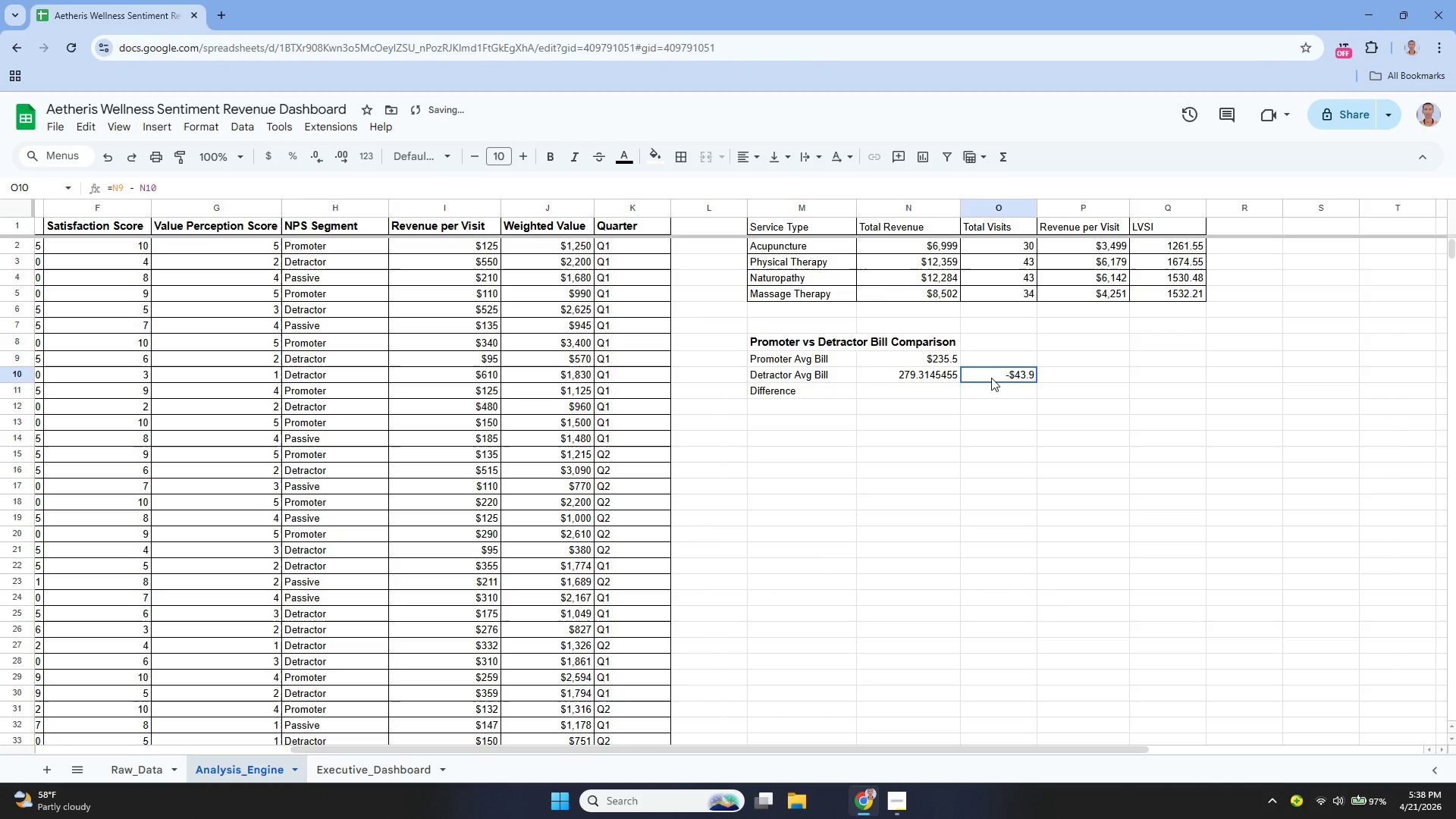 
right_click([990, 376])
 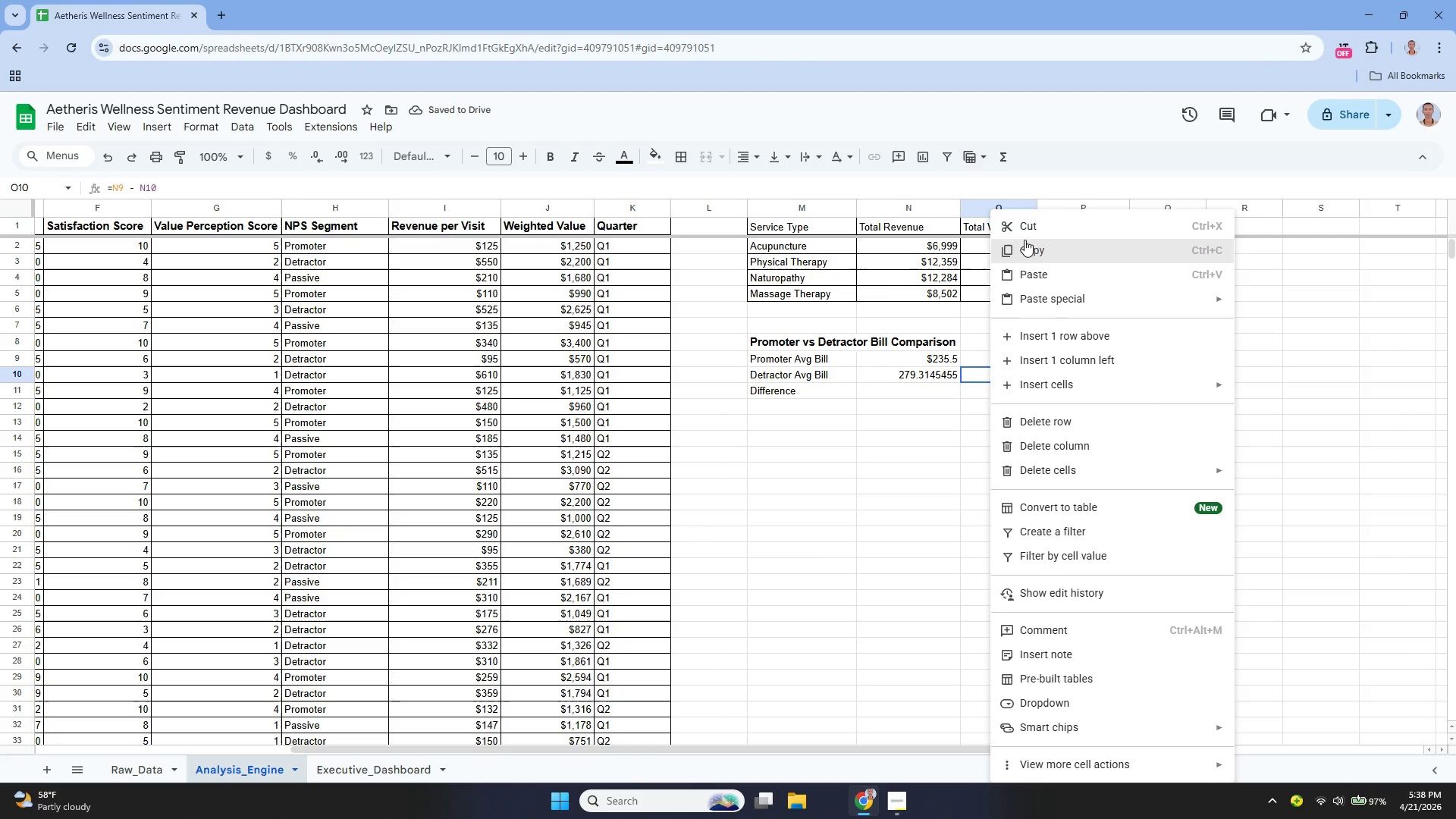 
left_click([1022, 231])
 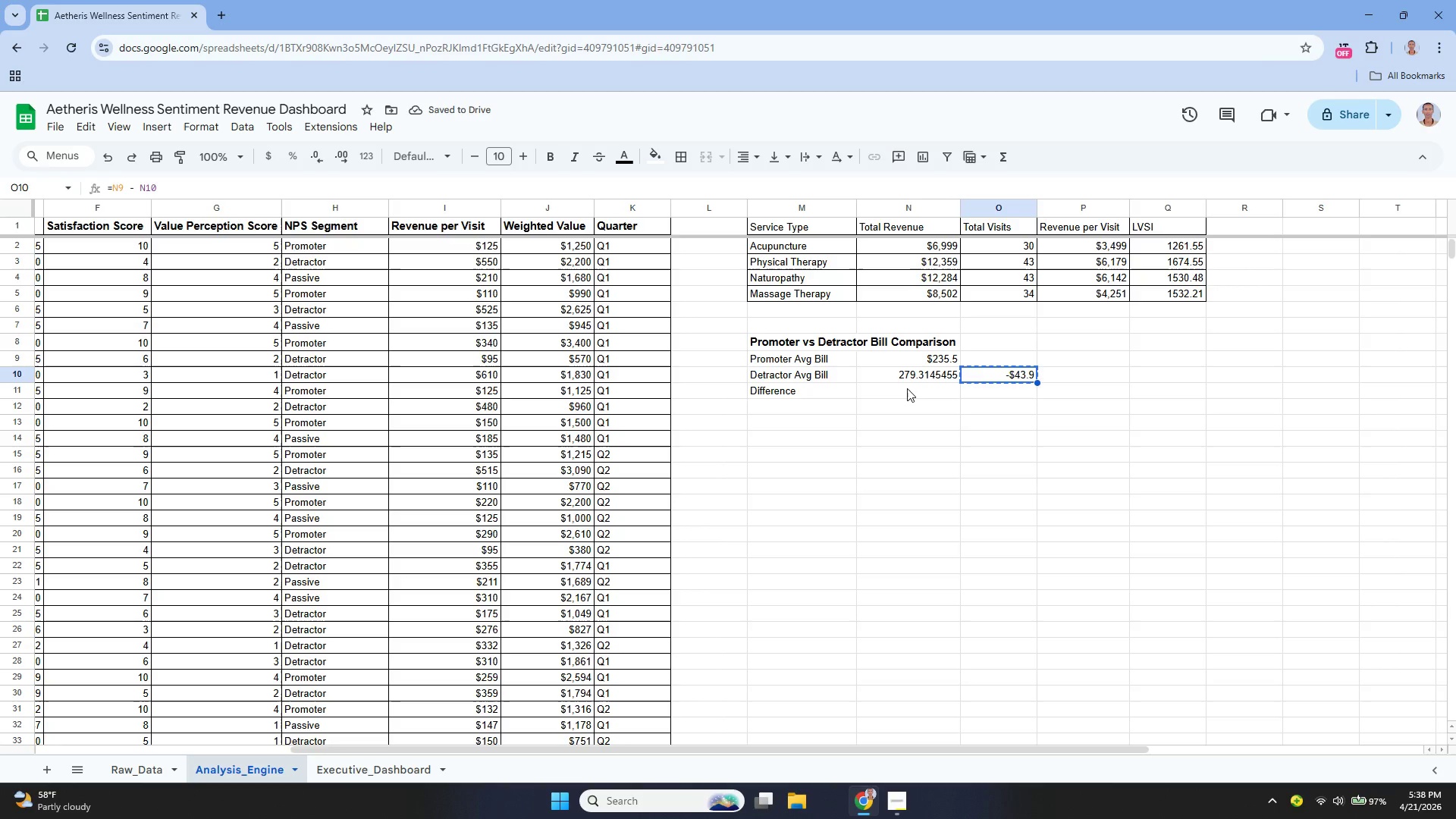 
left_click([907, 390])
 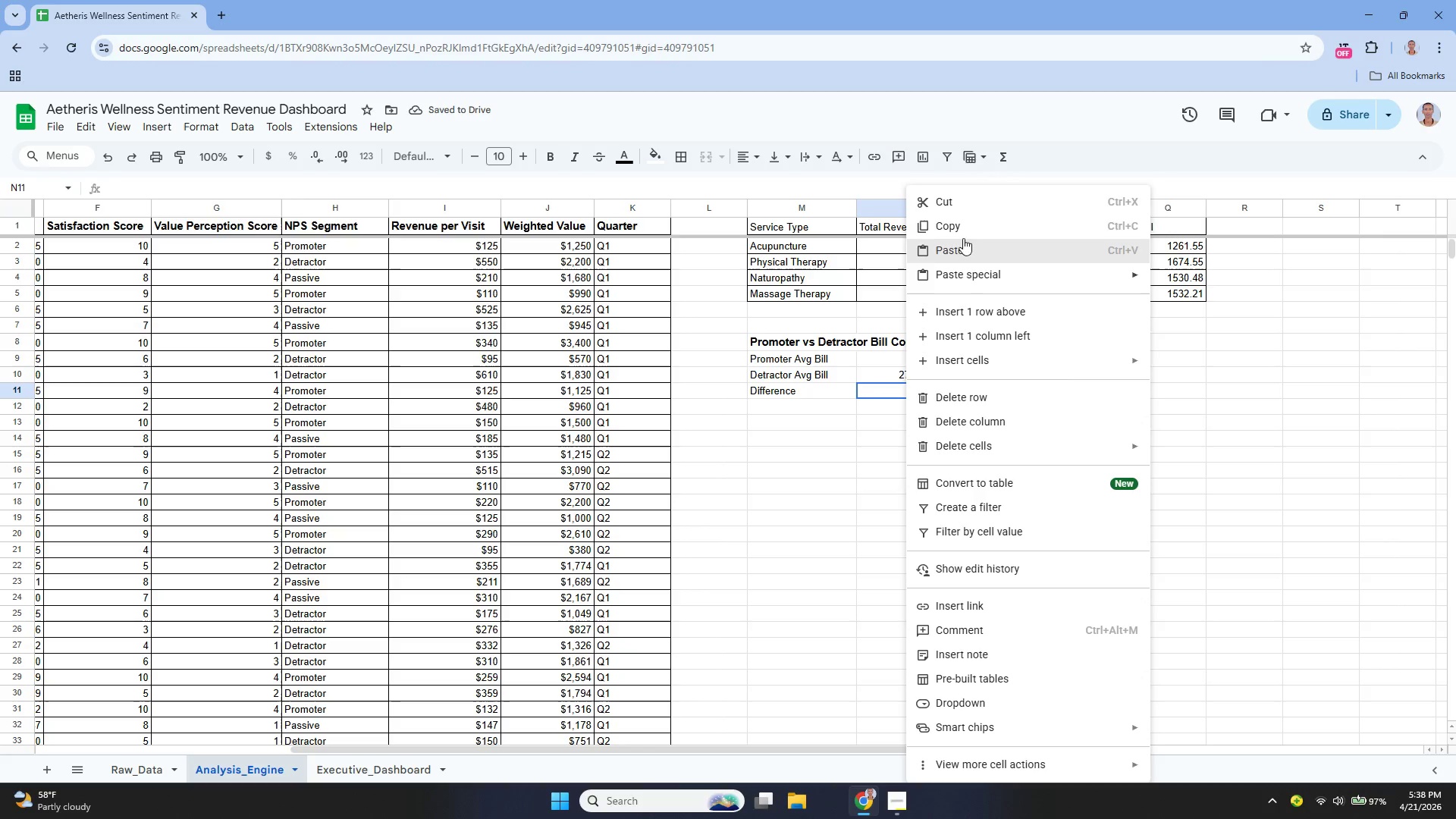 
left_click([963, 253])
 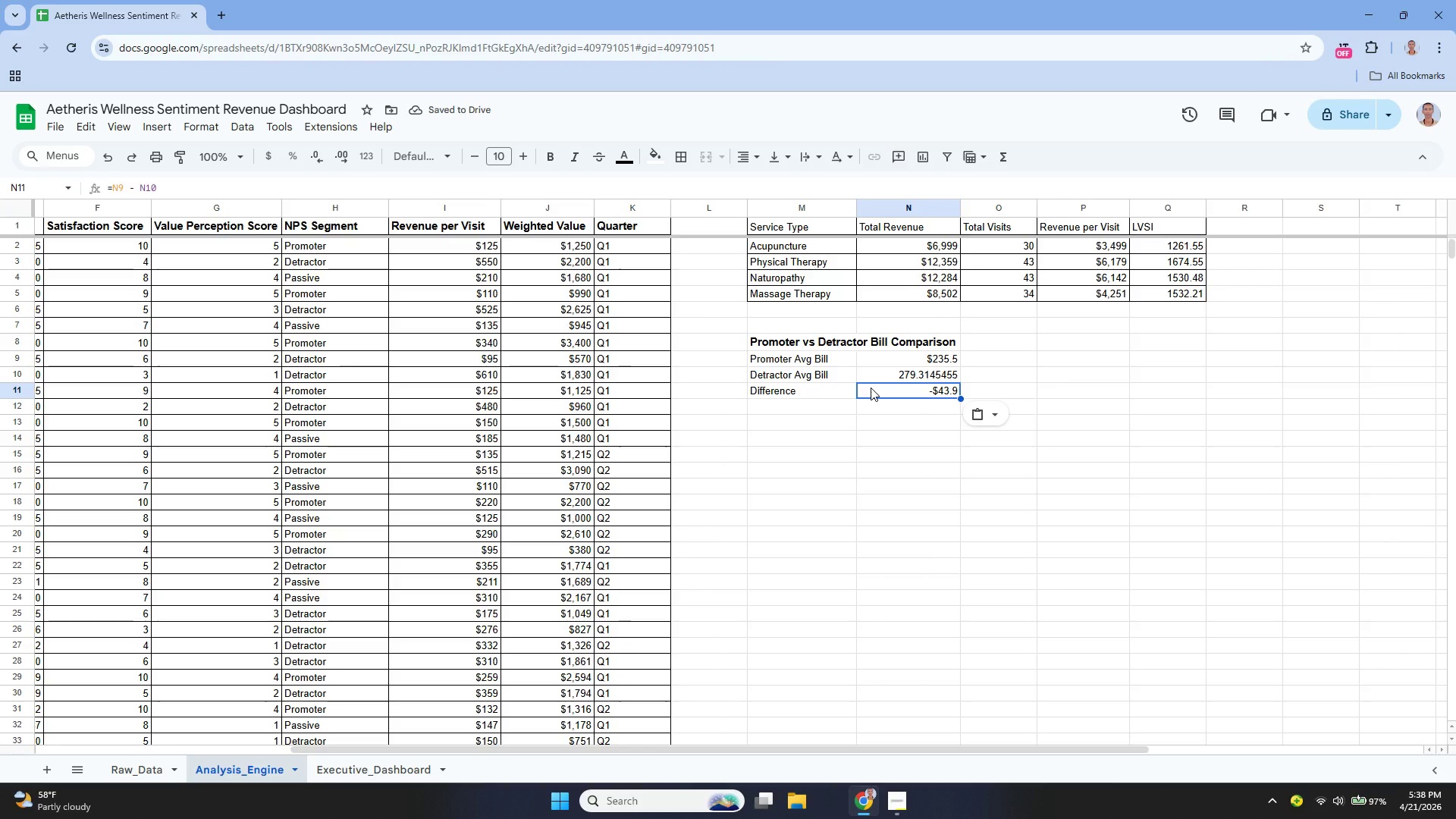 
wait(6.22)
 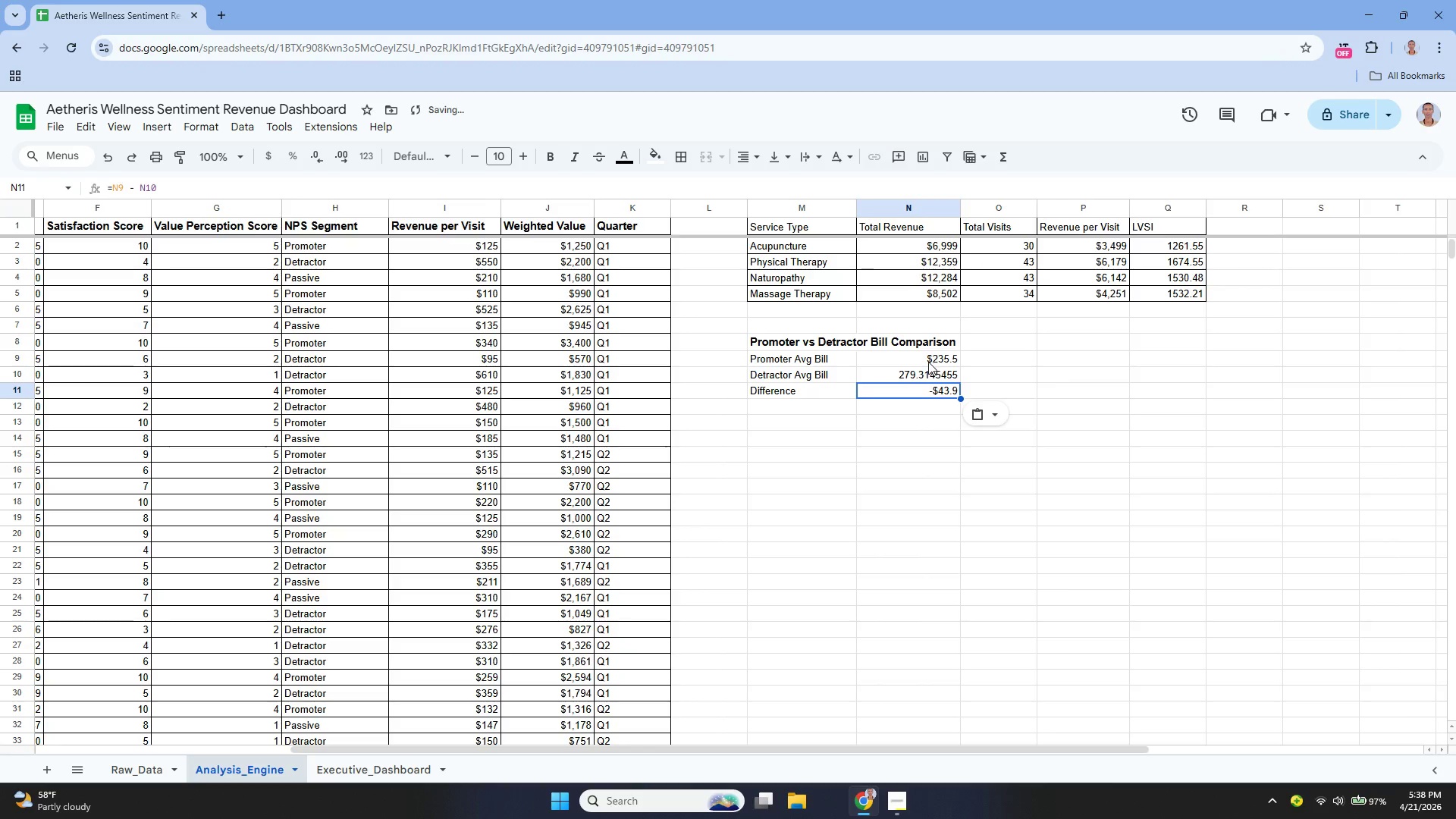 
left_click([874, 375])
 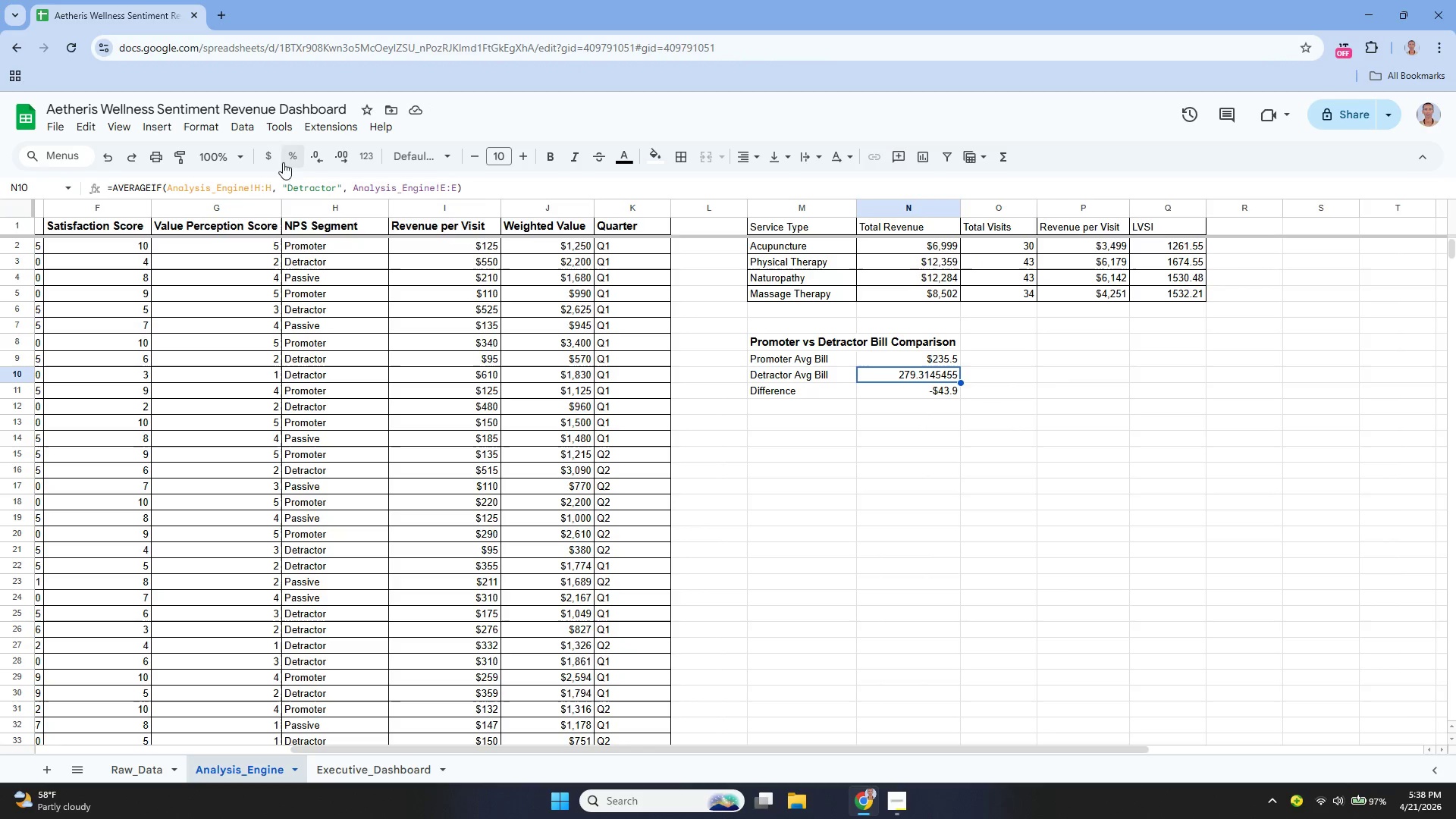 
left_click([277, 159])
 